 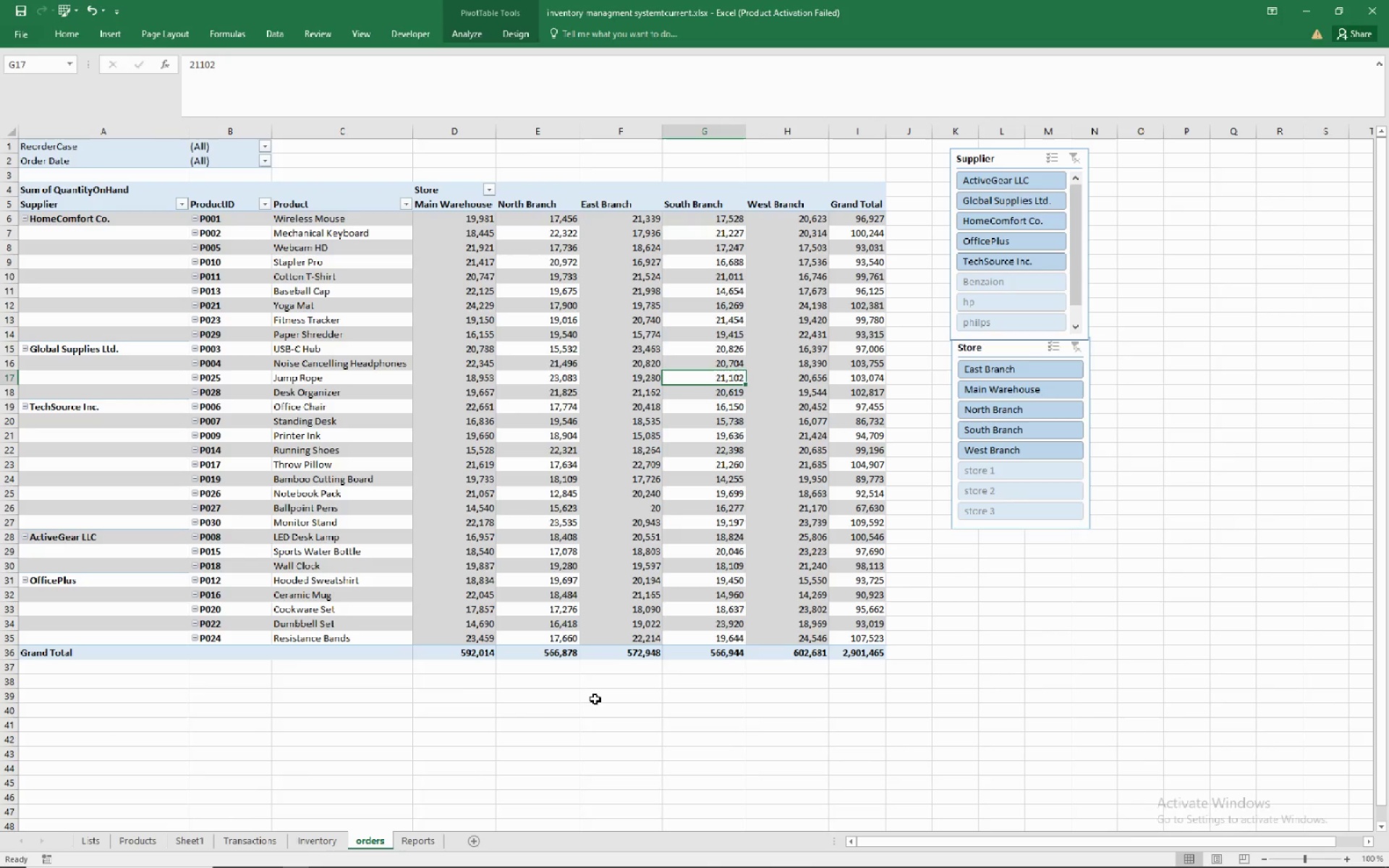 
left_click([267, 145])
 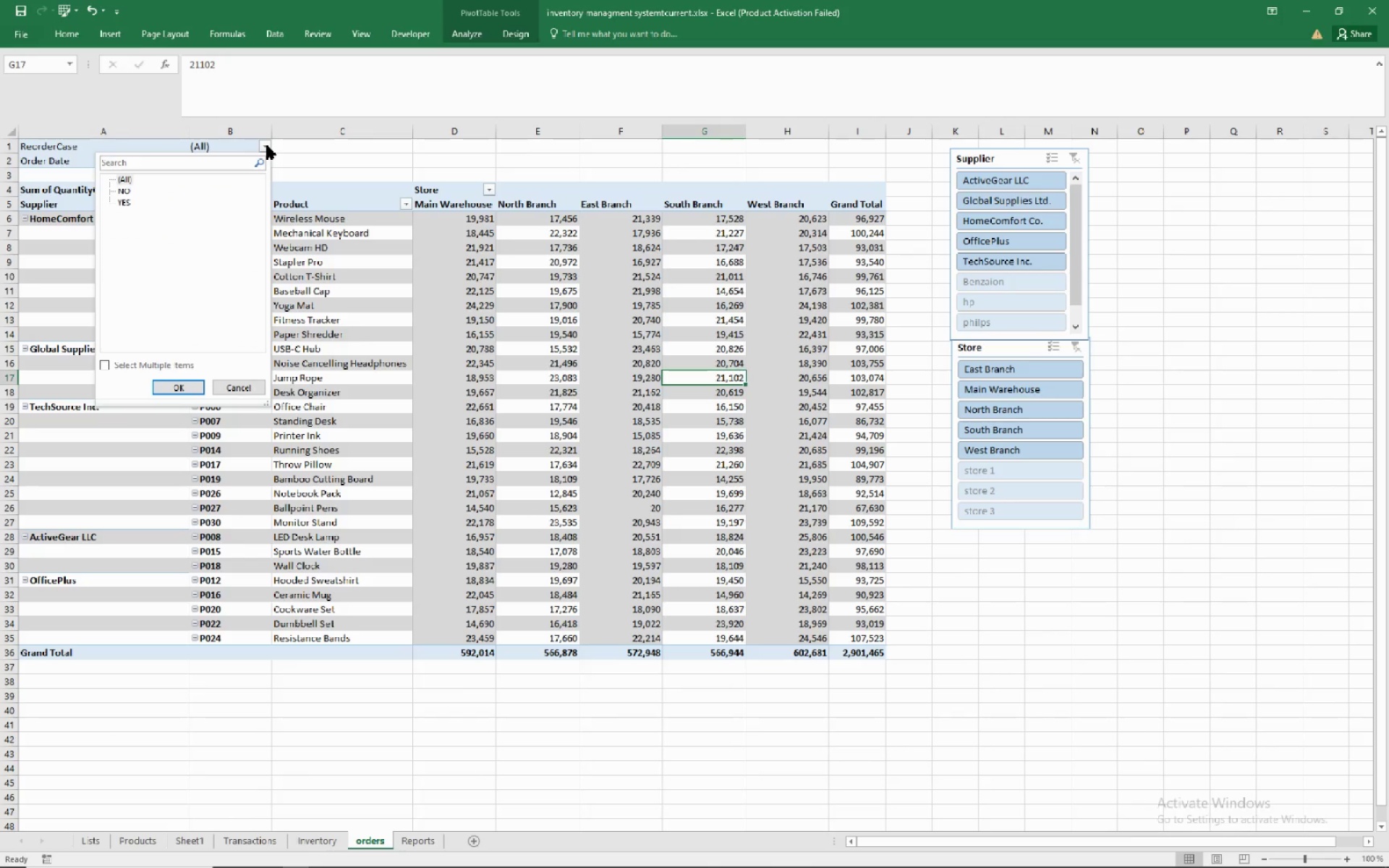 
left_click([267, 145])
 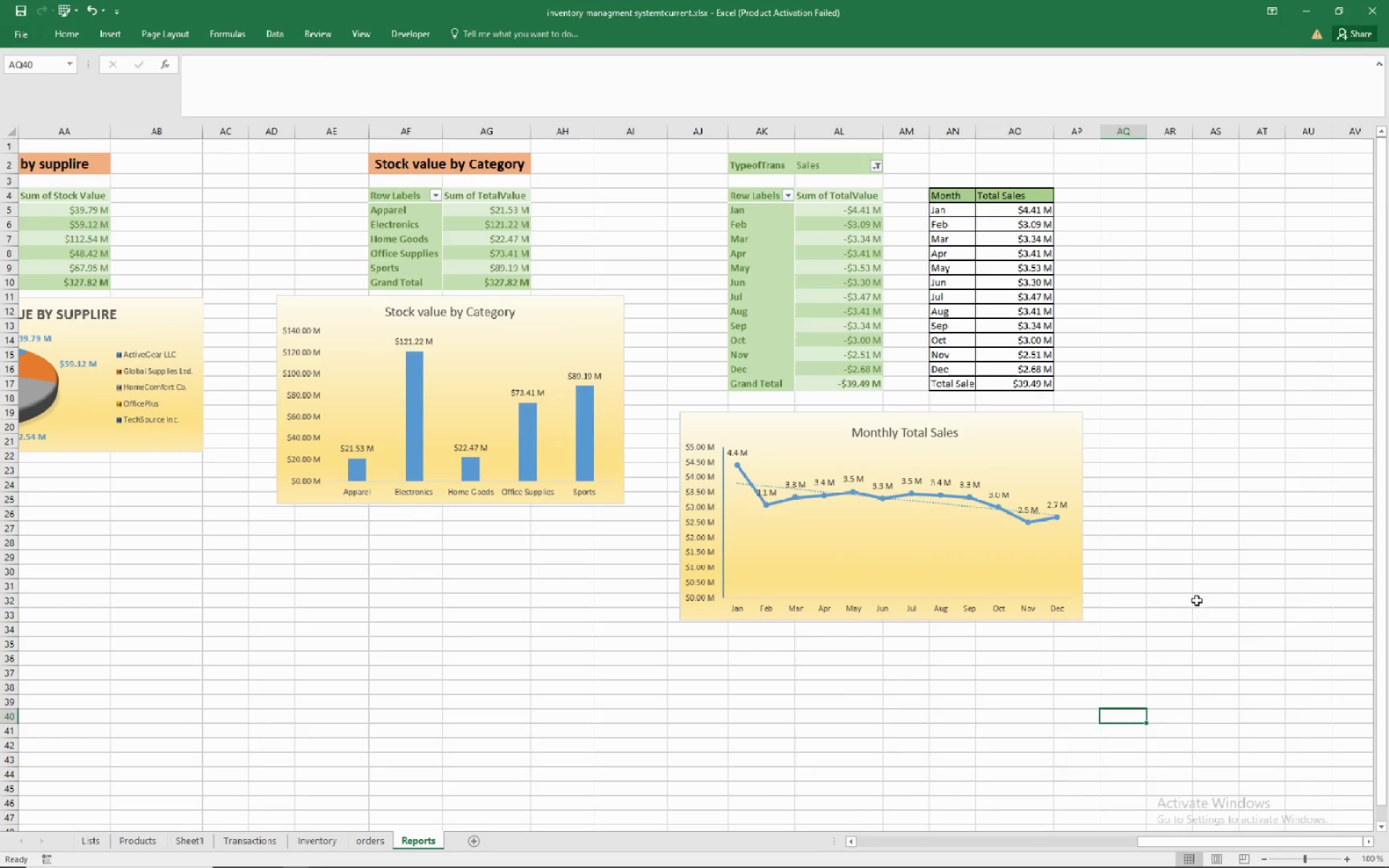 
wait(5.86)
 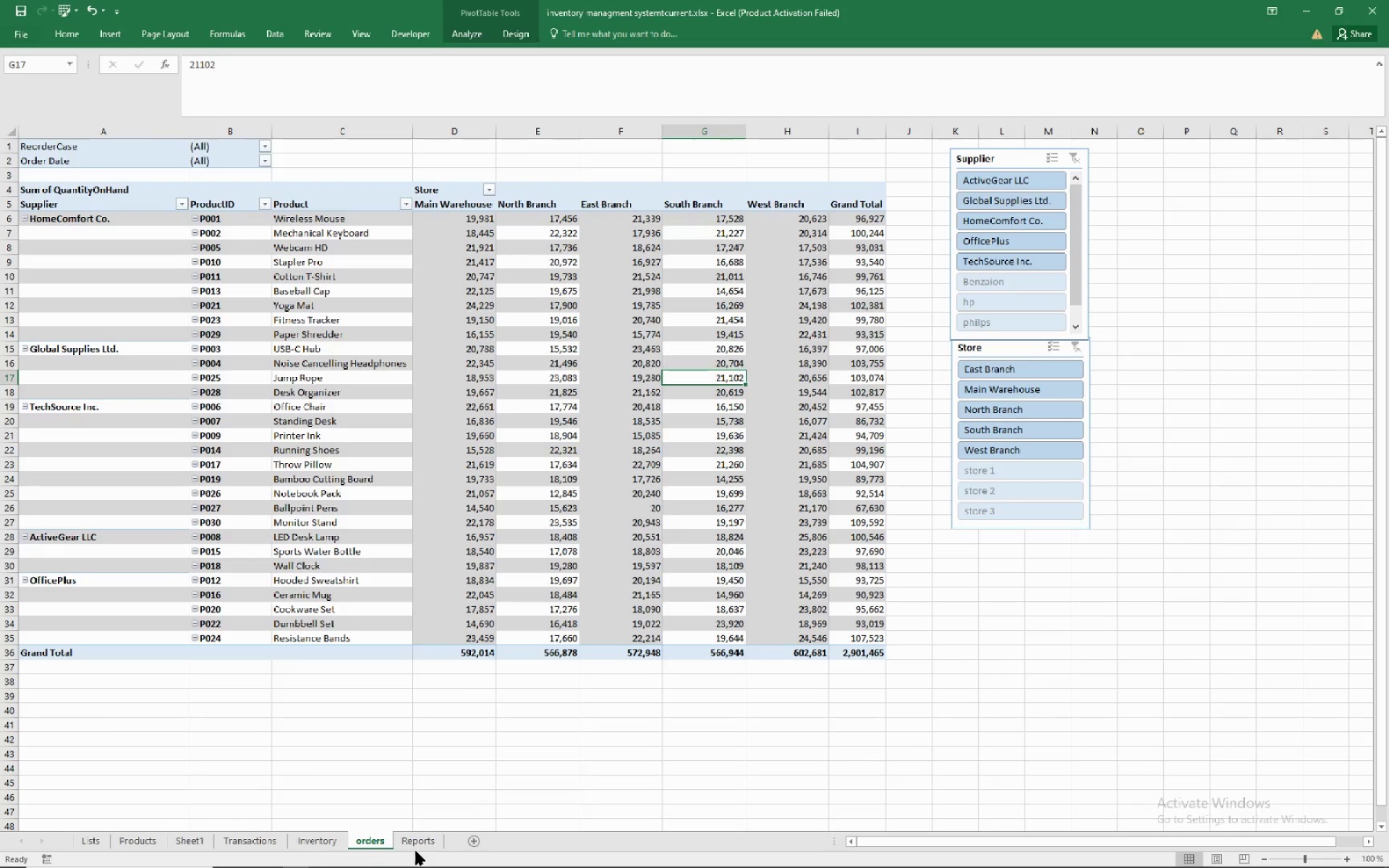 
left_click([409, 653])
 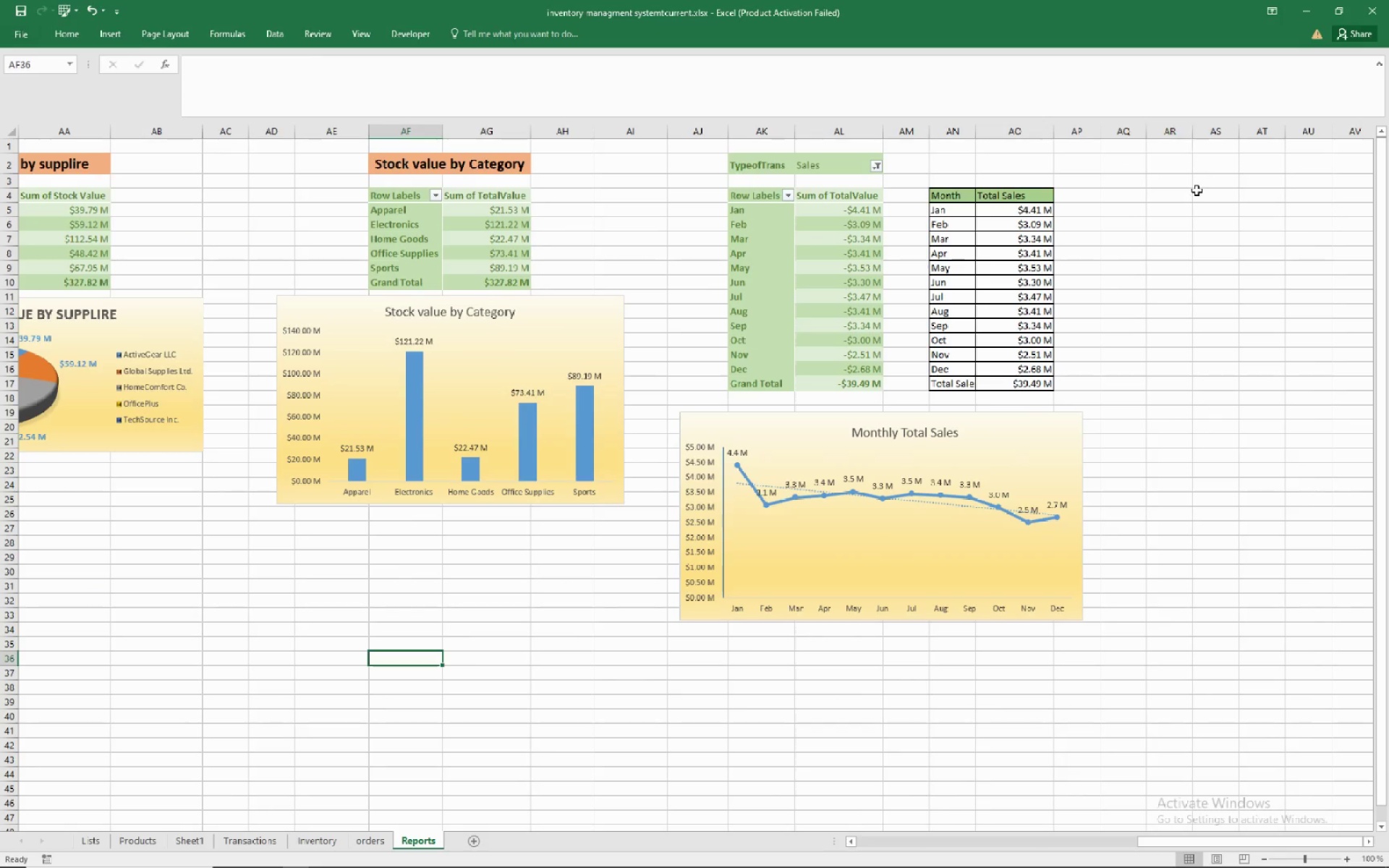 
wait(5.2)
 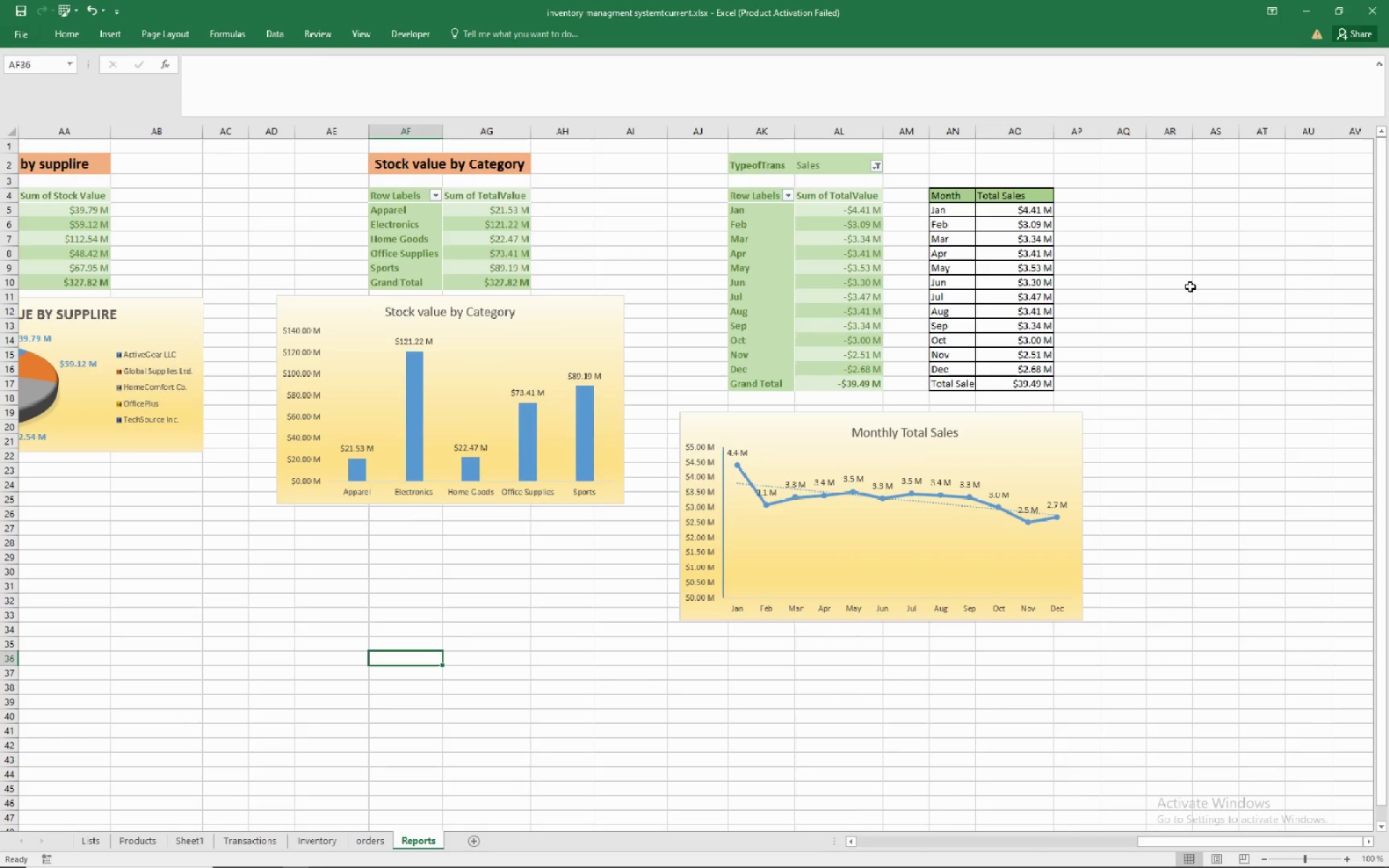 
left_click([1187, 195])
 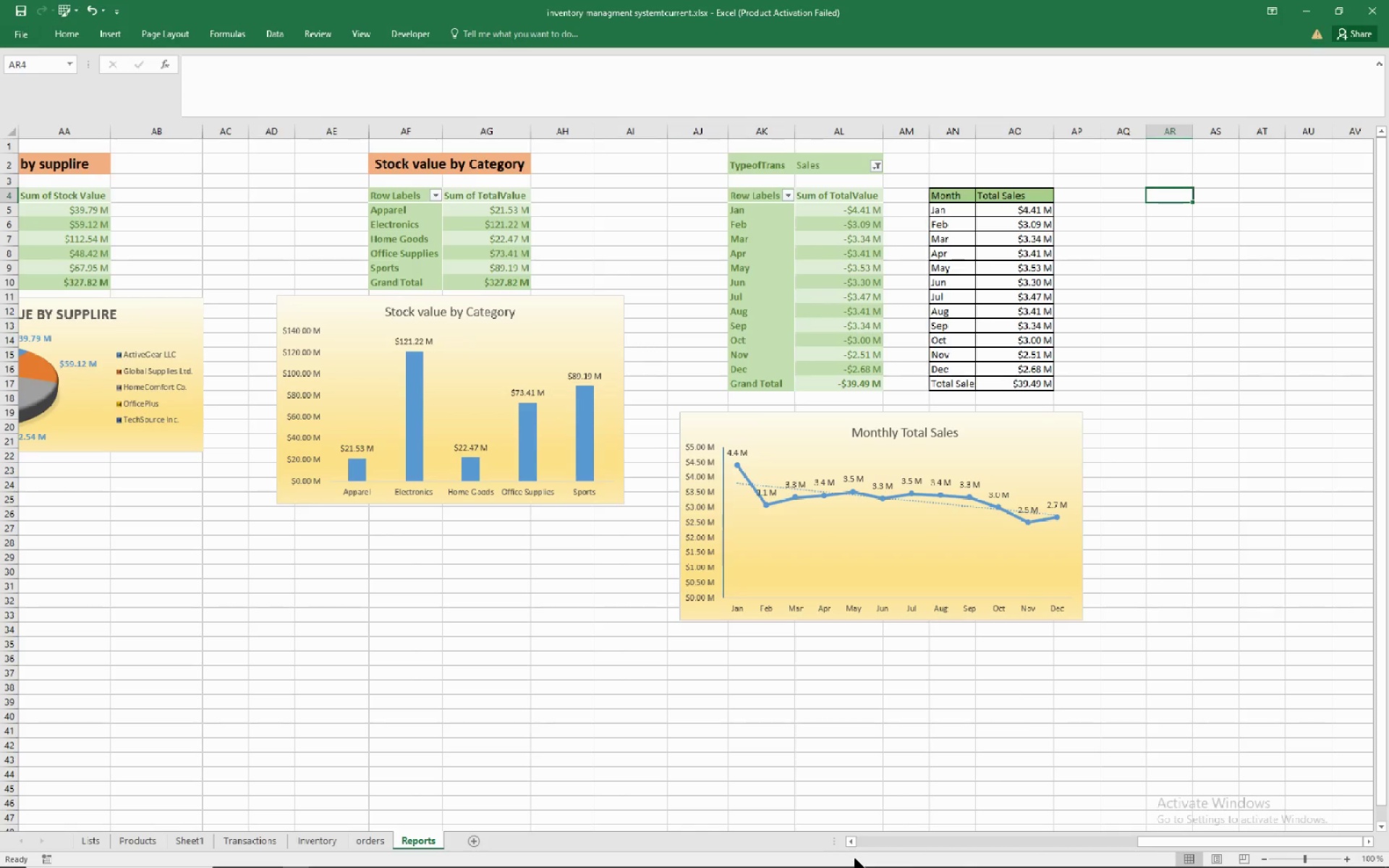 
wait(8.27)
 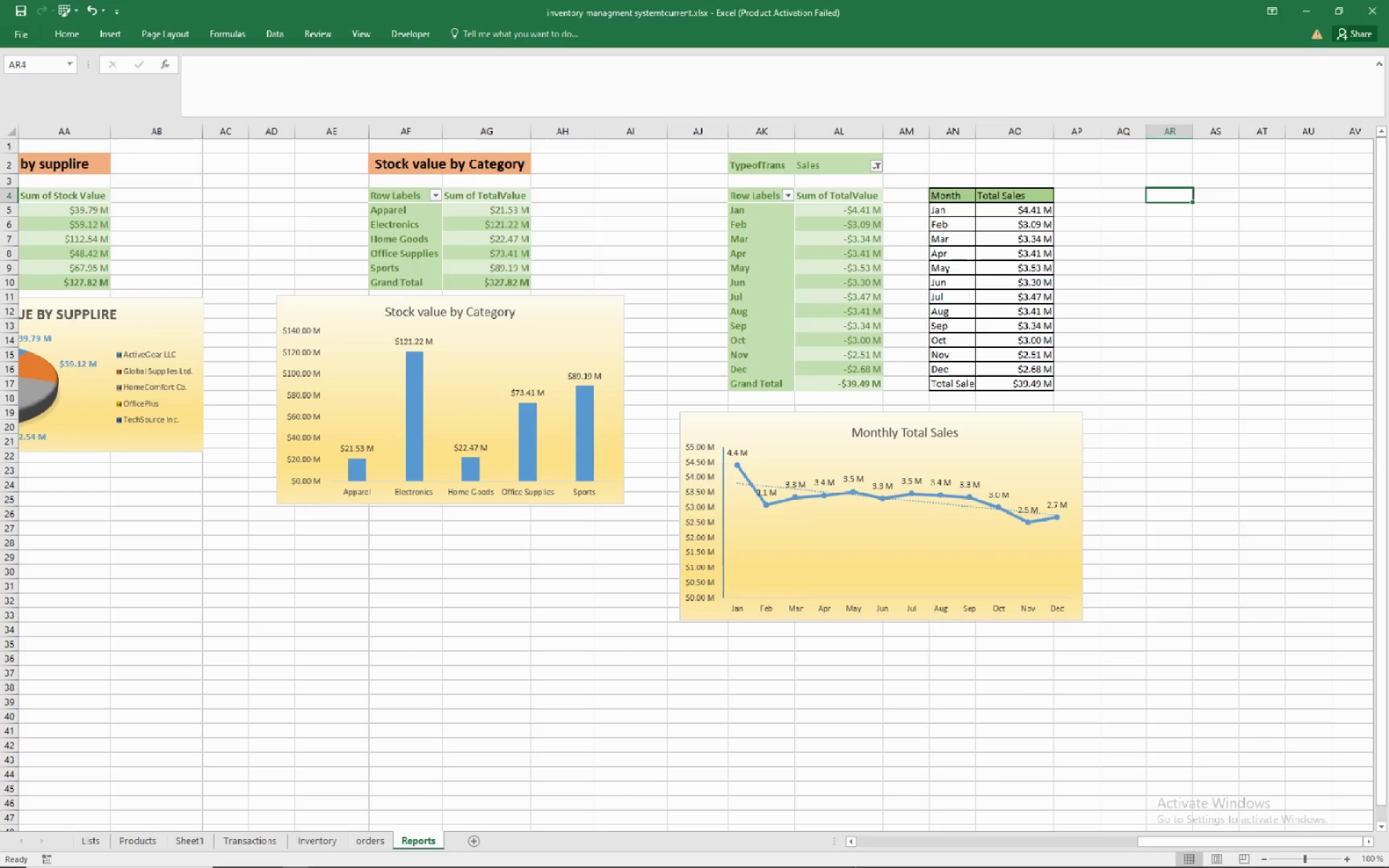 
type(No of products need to orderd)
key(NumpadEnter)
 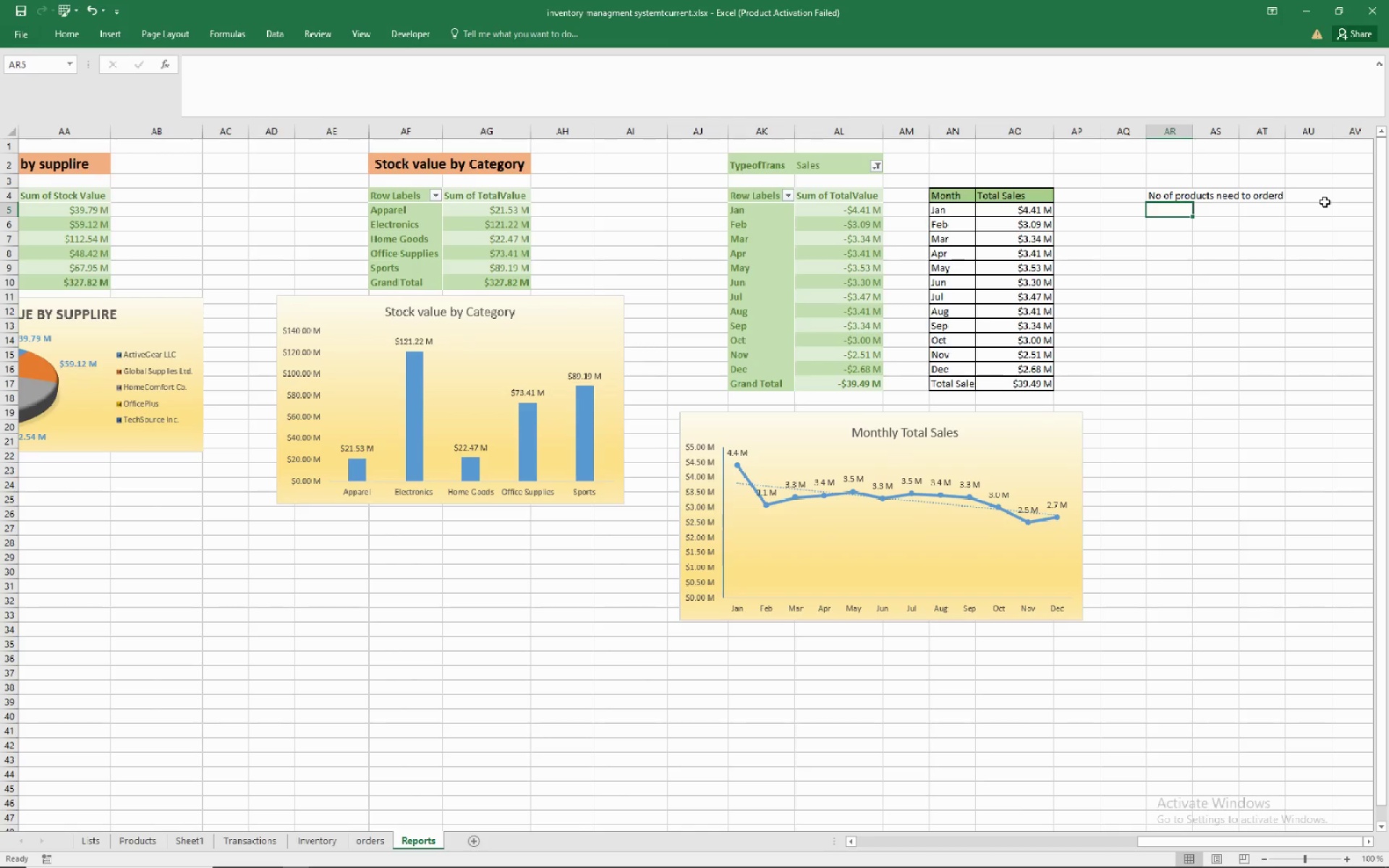 
wait(8.18)
 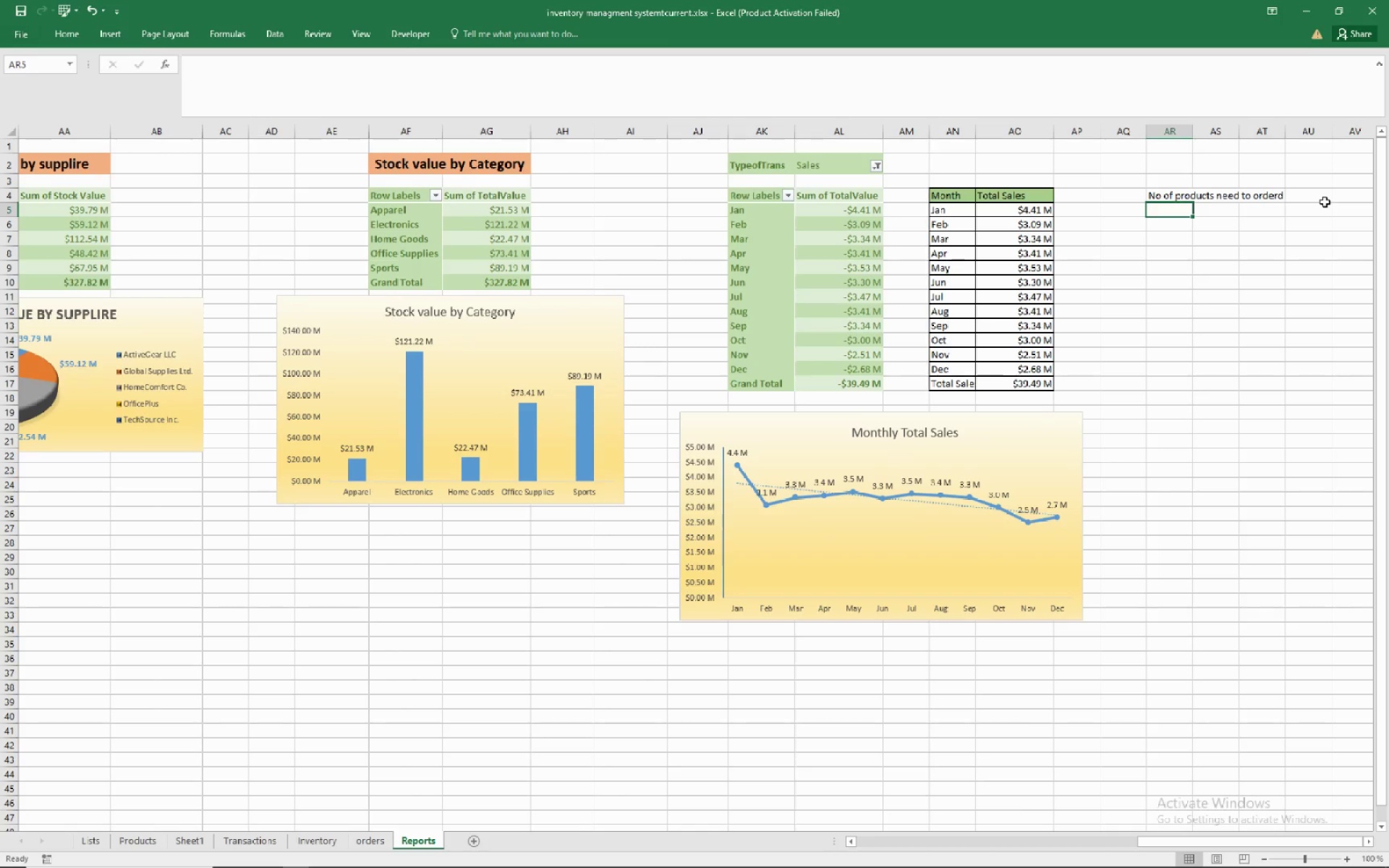 
key(Backspace)
 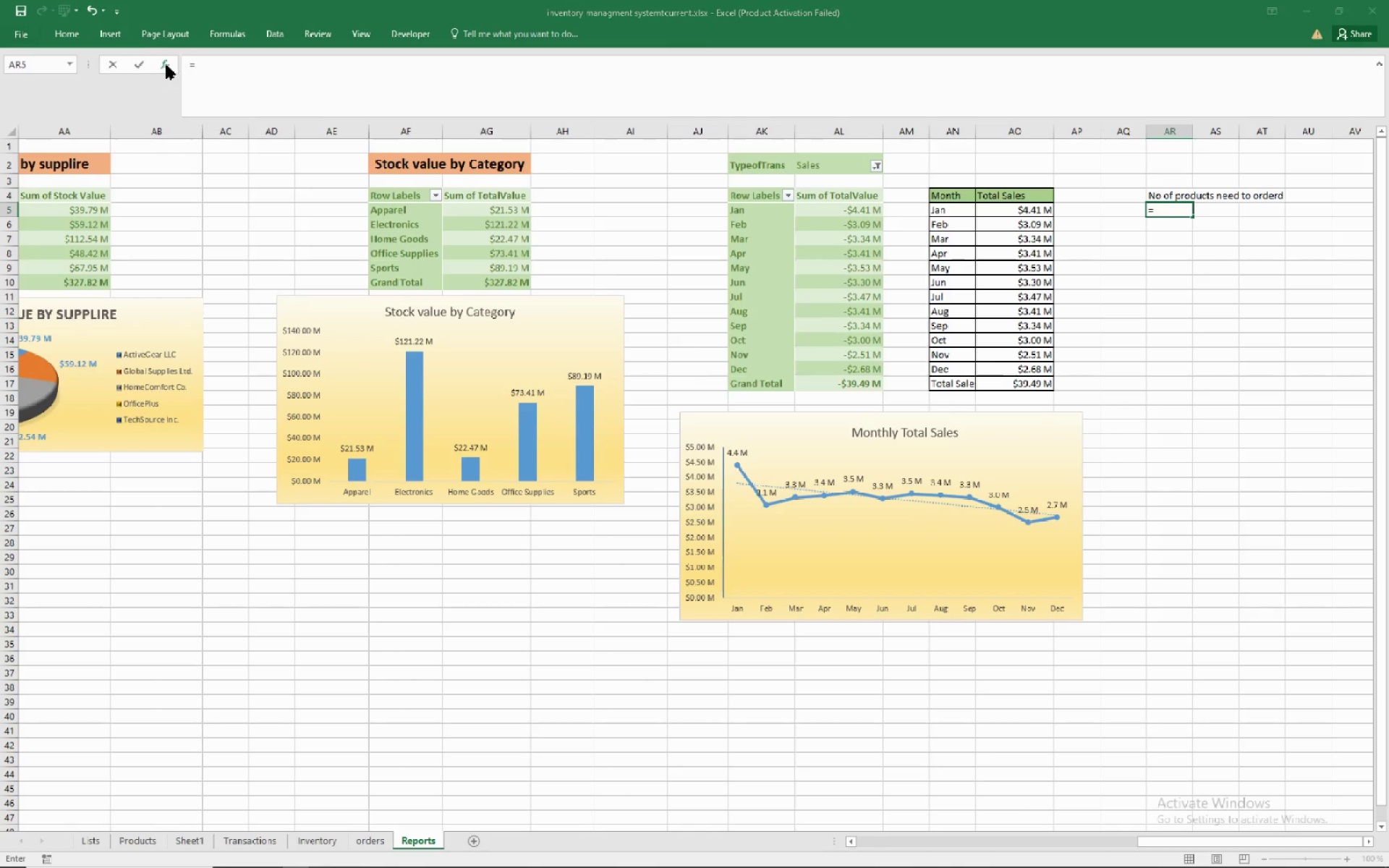 
wait(9.77)
 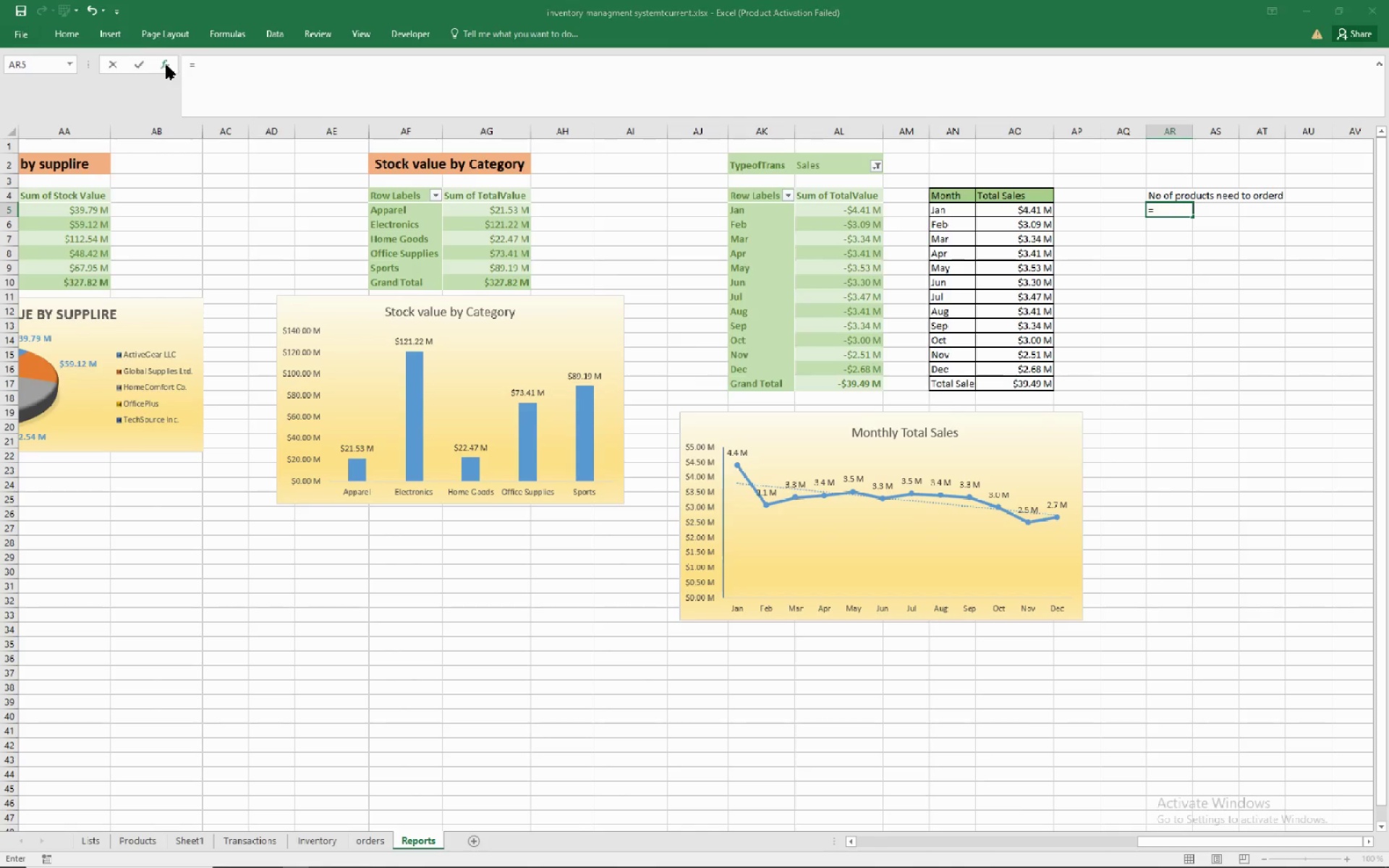 
left_click([943, 379])
 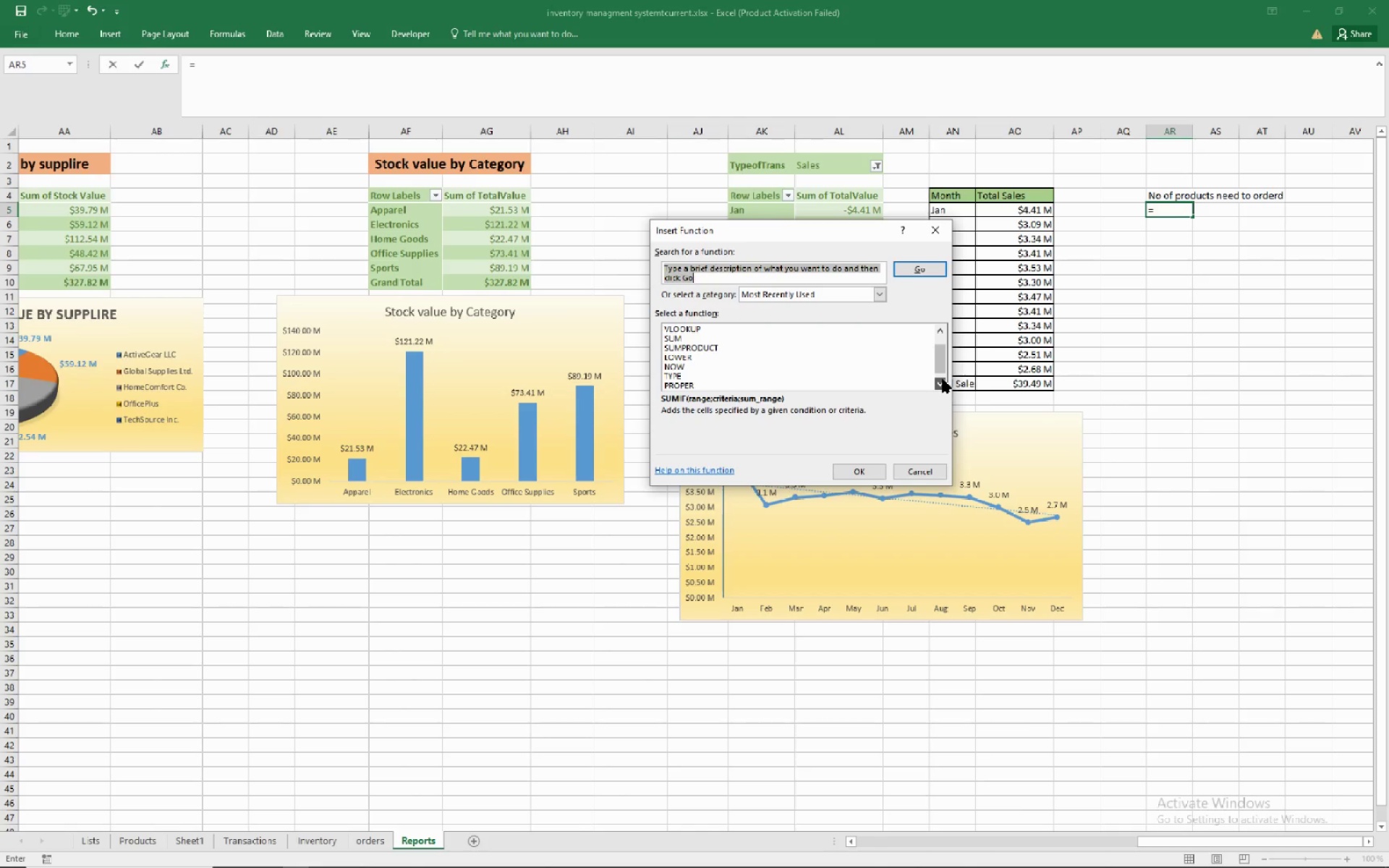 
left_click([943, 379])
 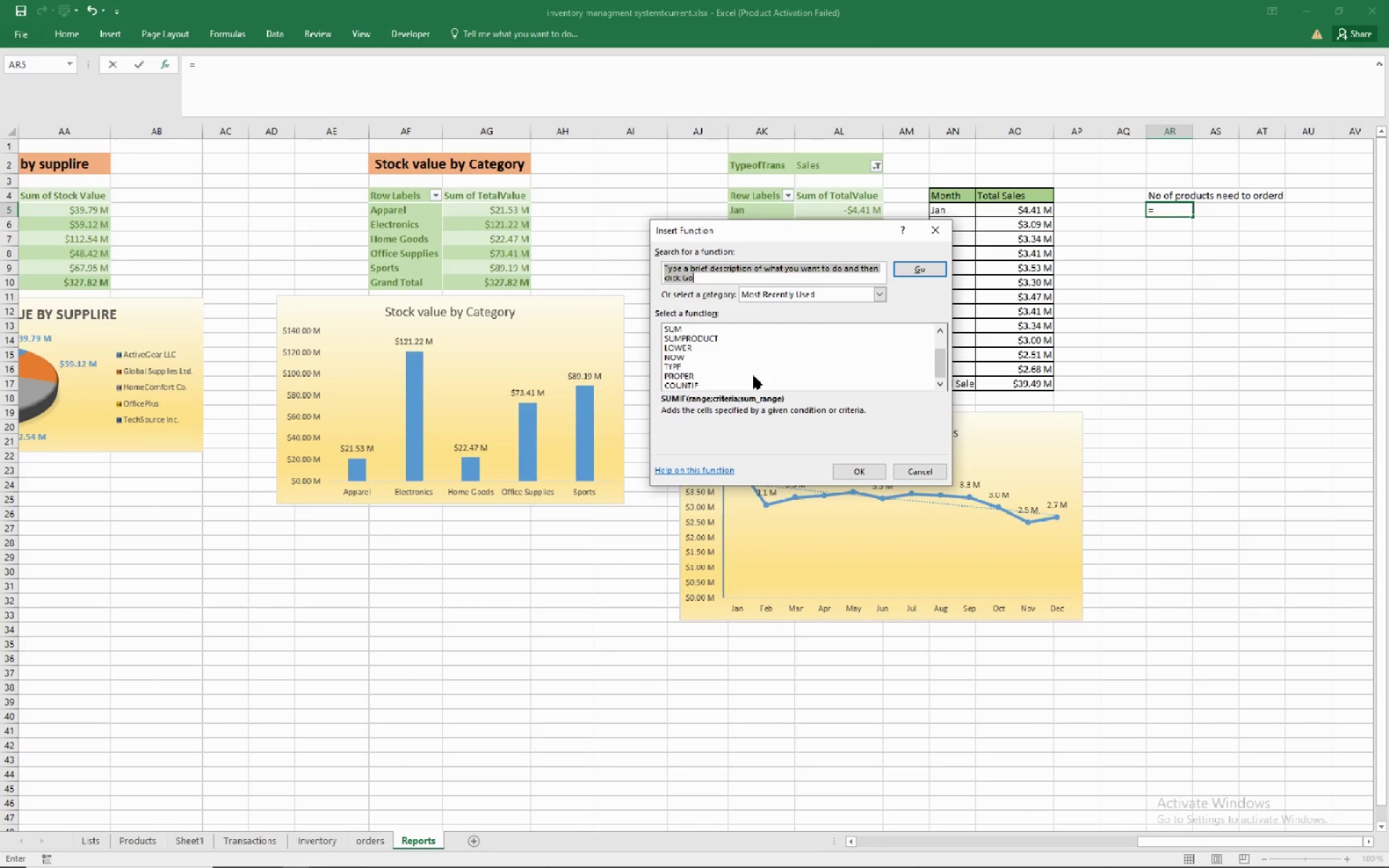 
left_click([727, 382])
 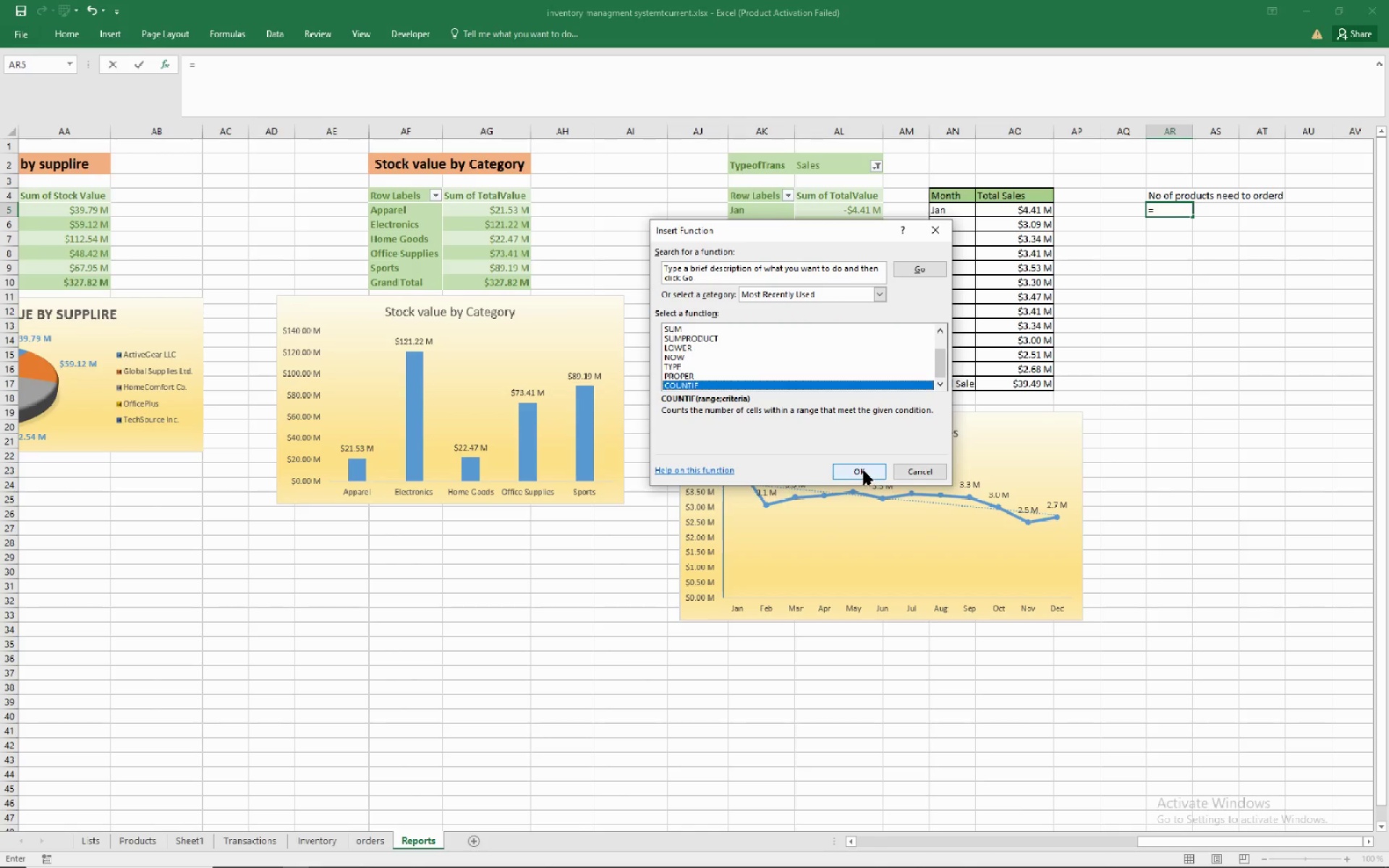 
left_click([864, 471])
 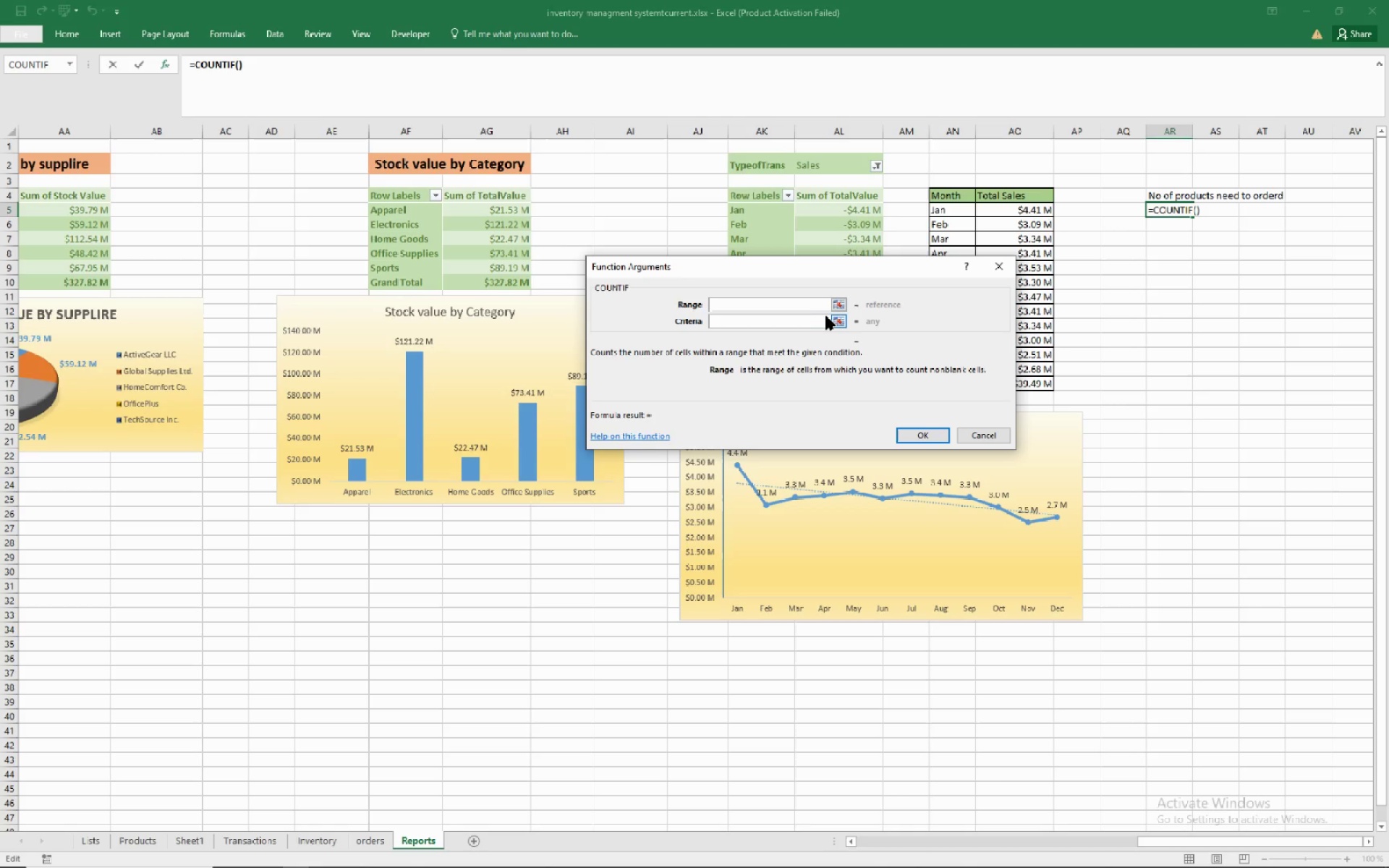 
left_click([834, 305])
 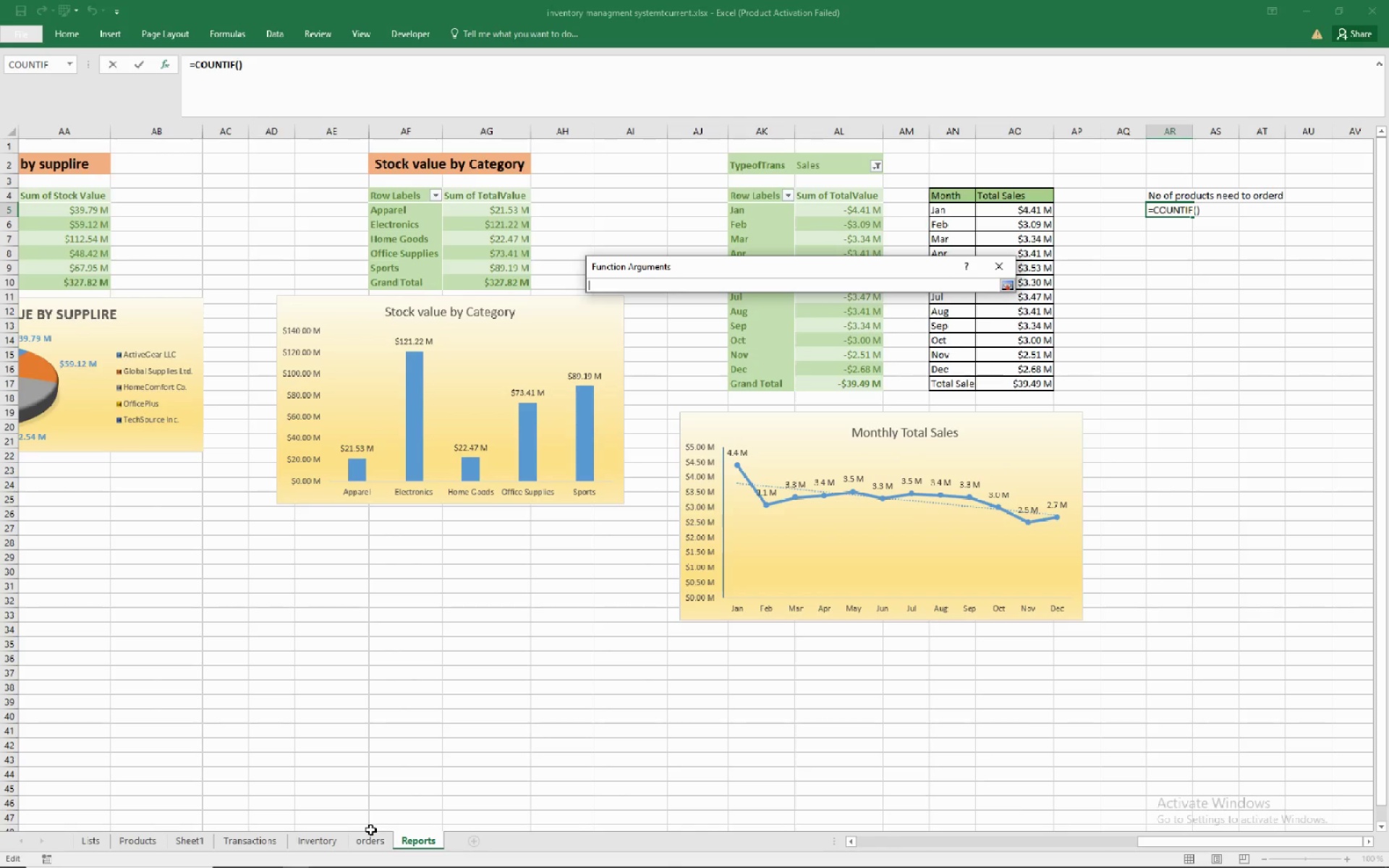 
left_click([373, 838])
 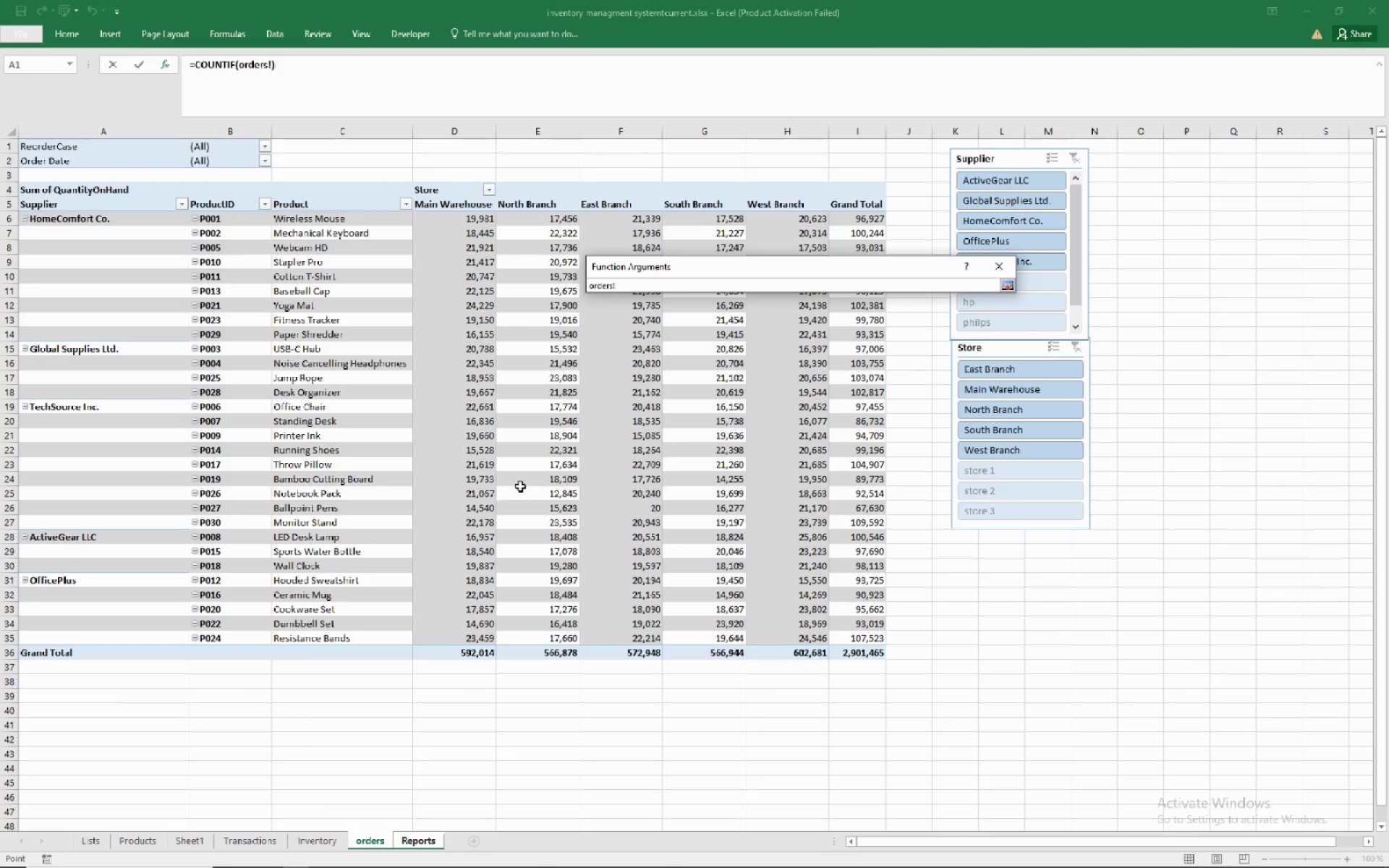 
scroll: coordinate [524, 482], scroll_direction: up, amount: 4.0
 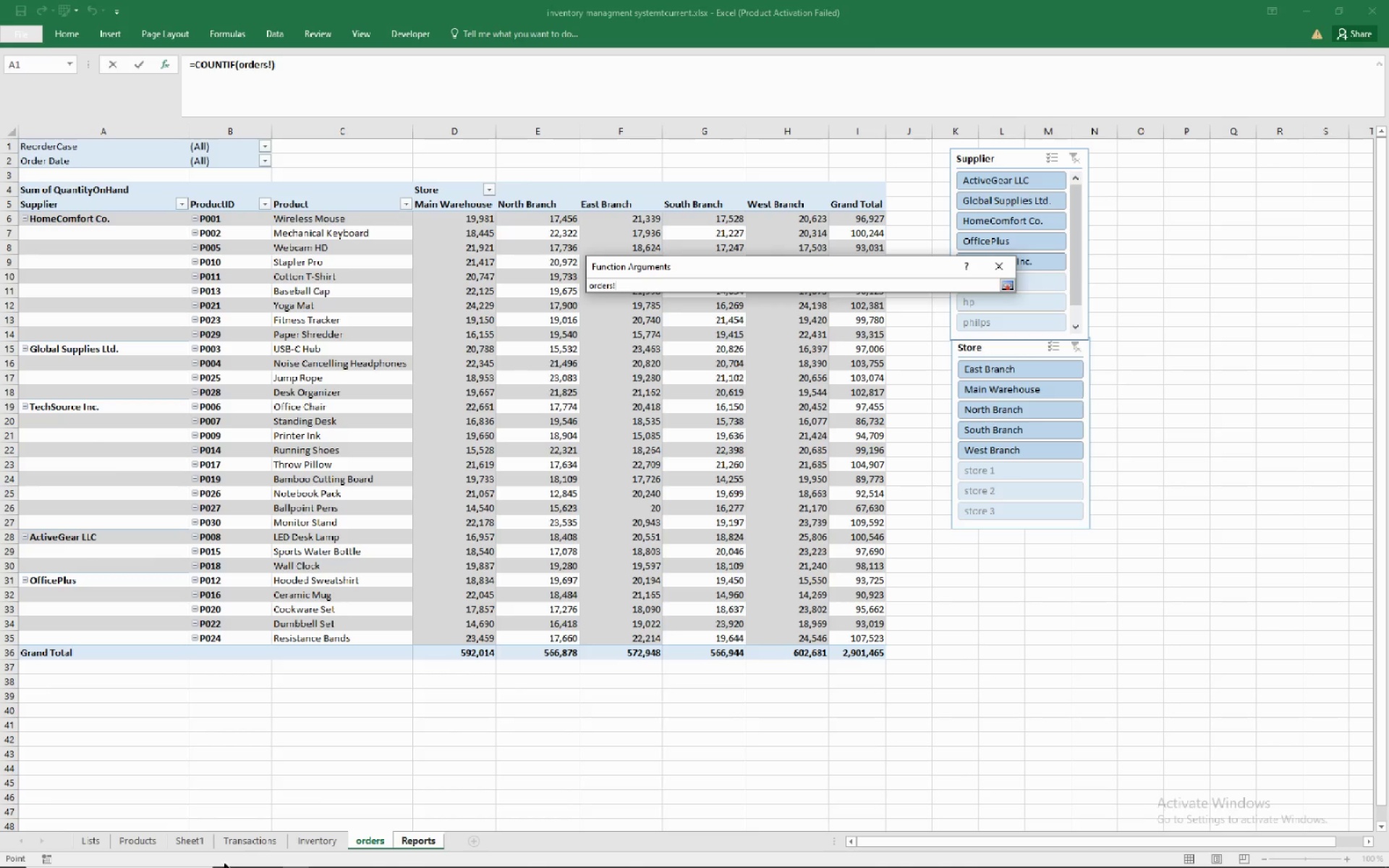 
wait(7.73)
 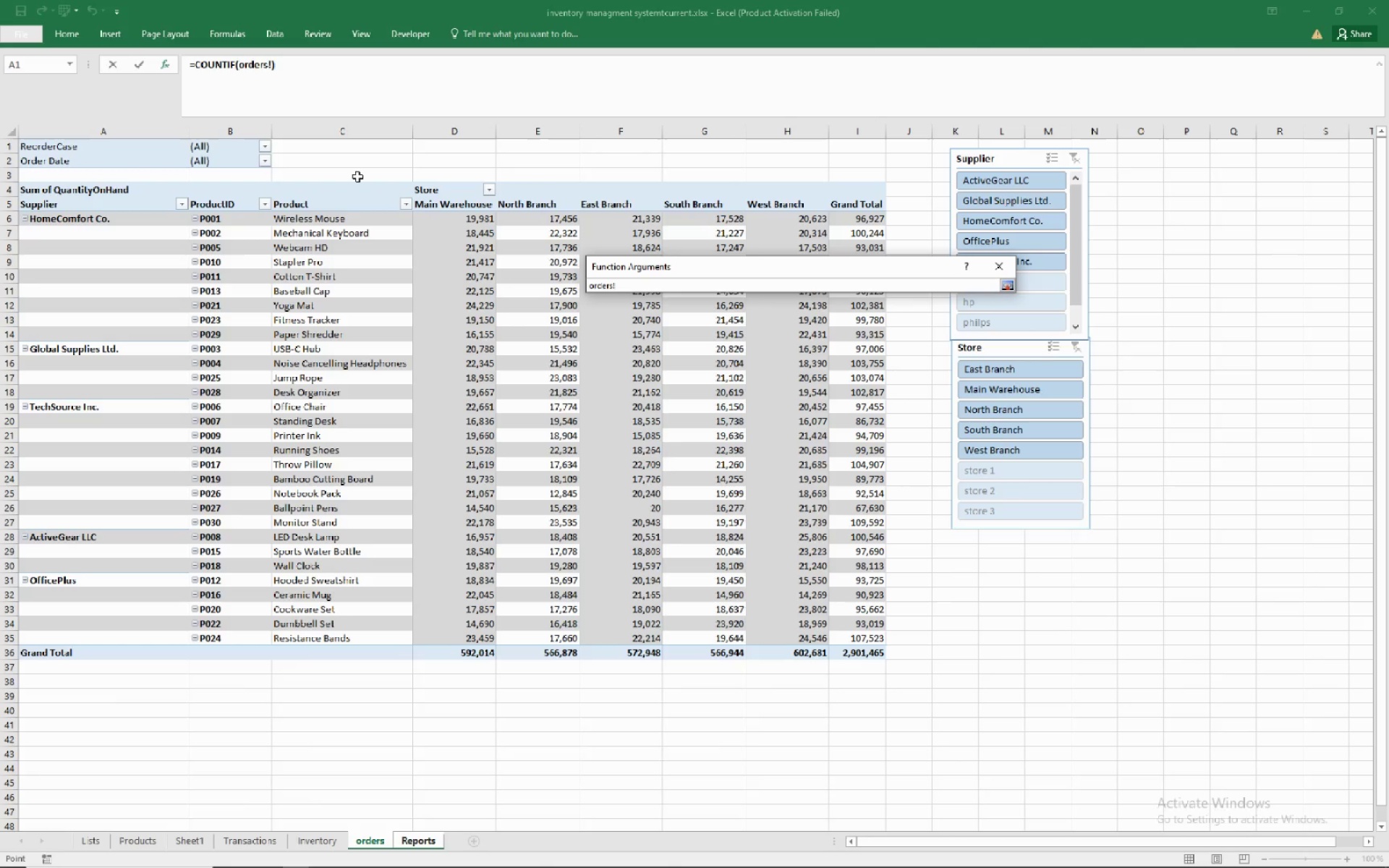 
left_click_drag(start_coordinate=[645, 287], to_coordinate=[594, 282])
 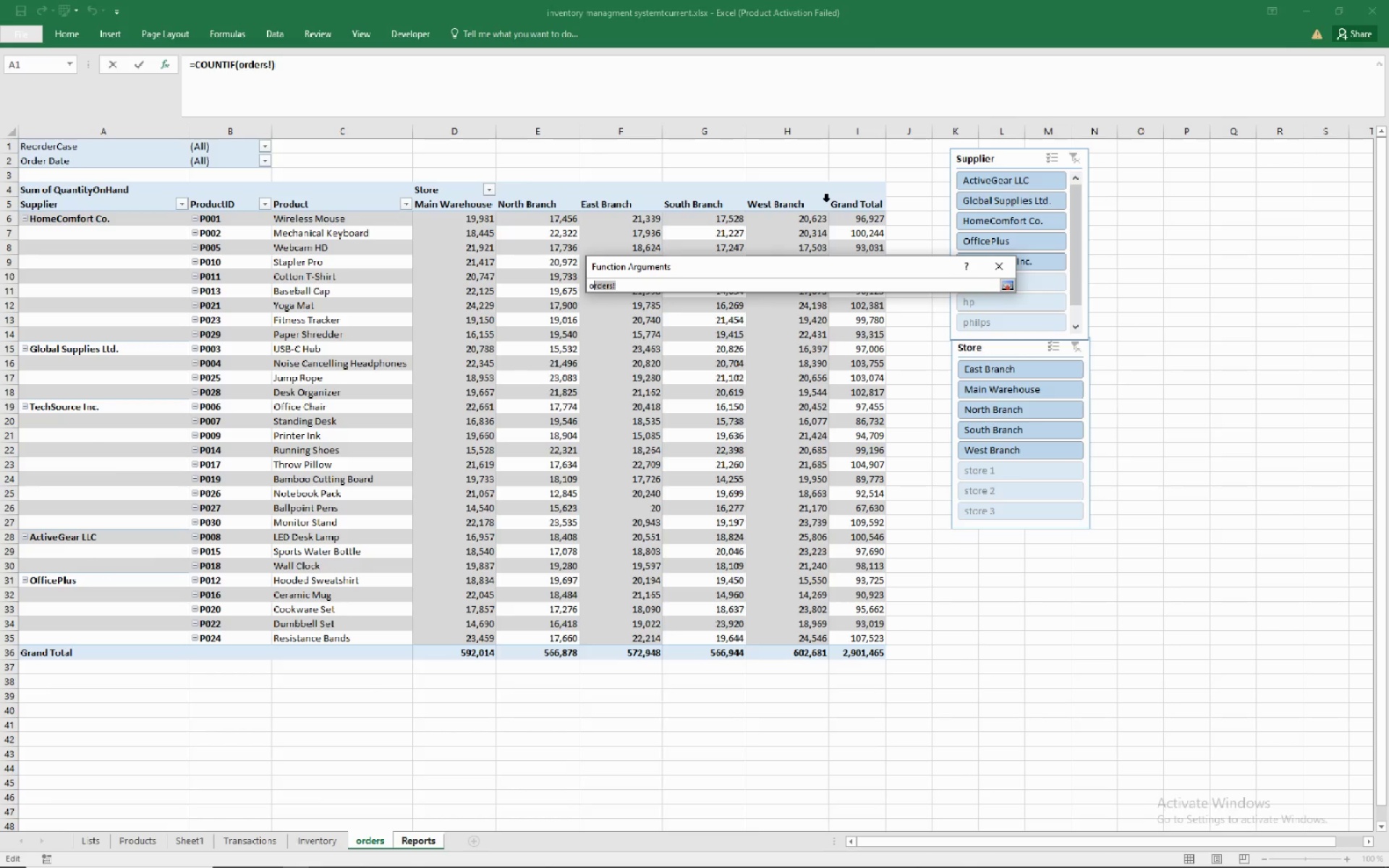 
key(Backspace)
 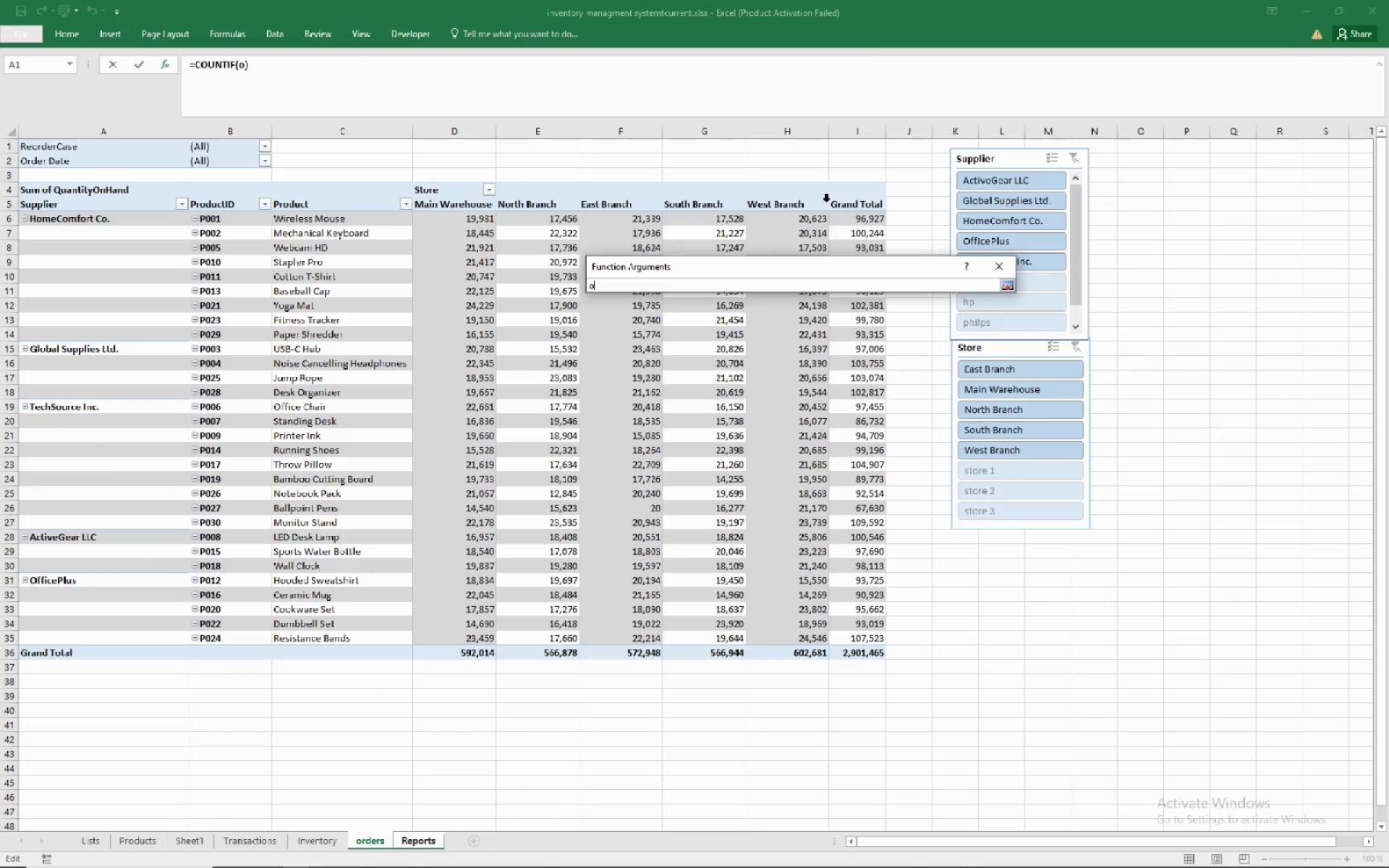 
key(Backspace)
 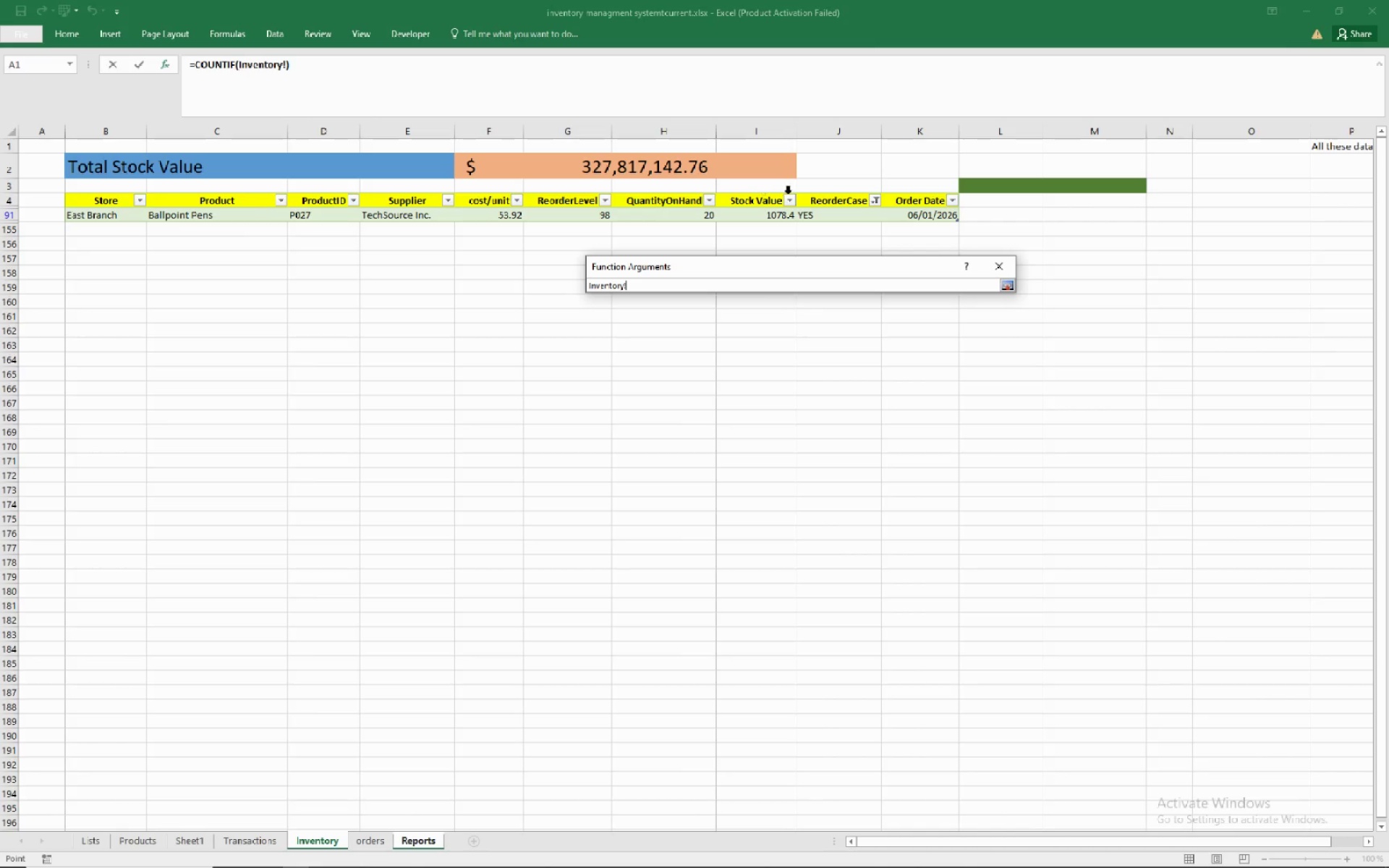 
wait(8.94)
 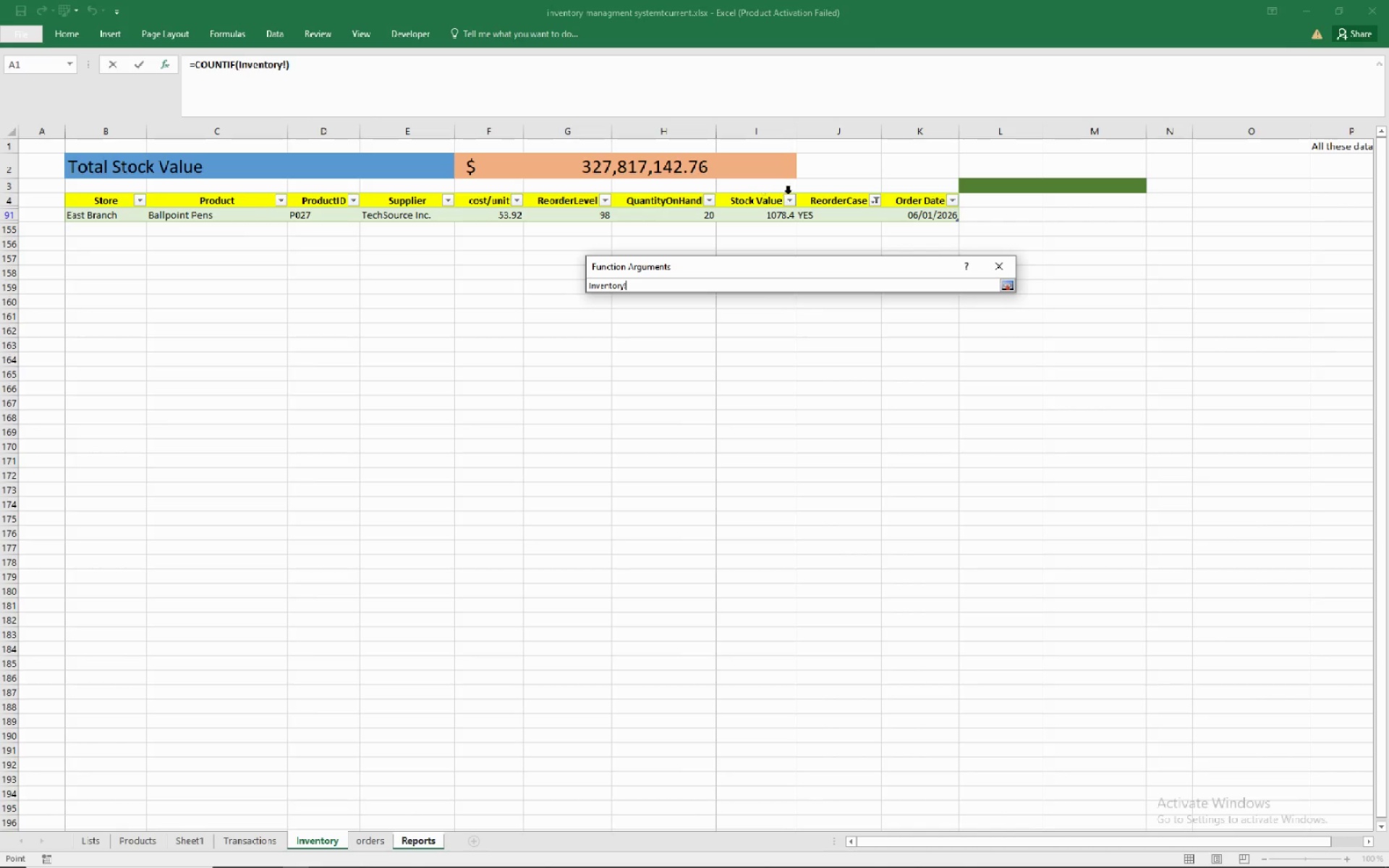 
left_click([833, 217])
 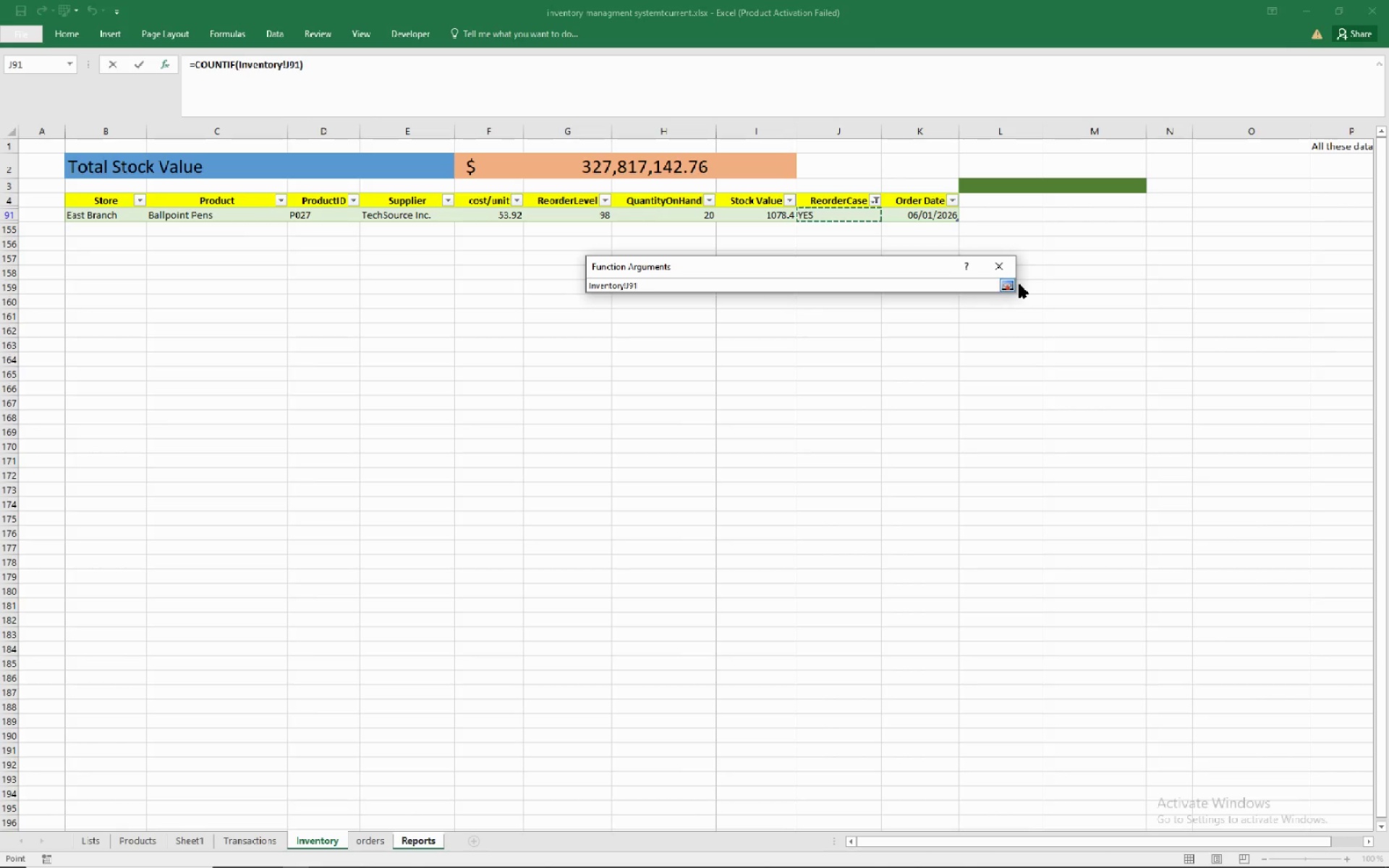 
wait(5.36)
 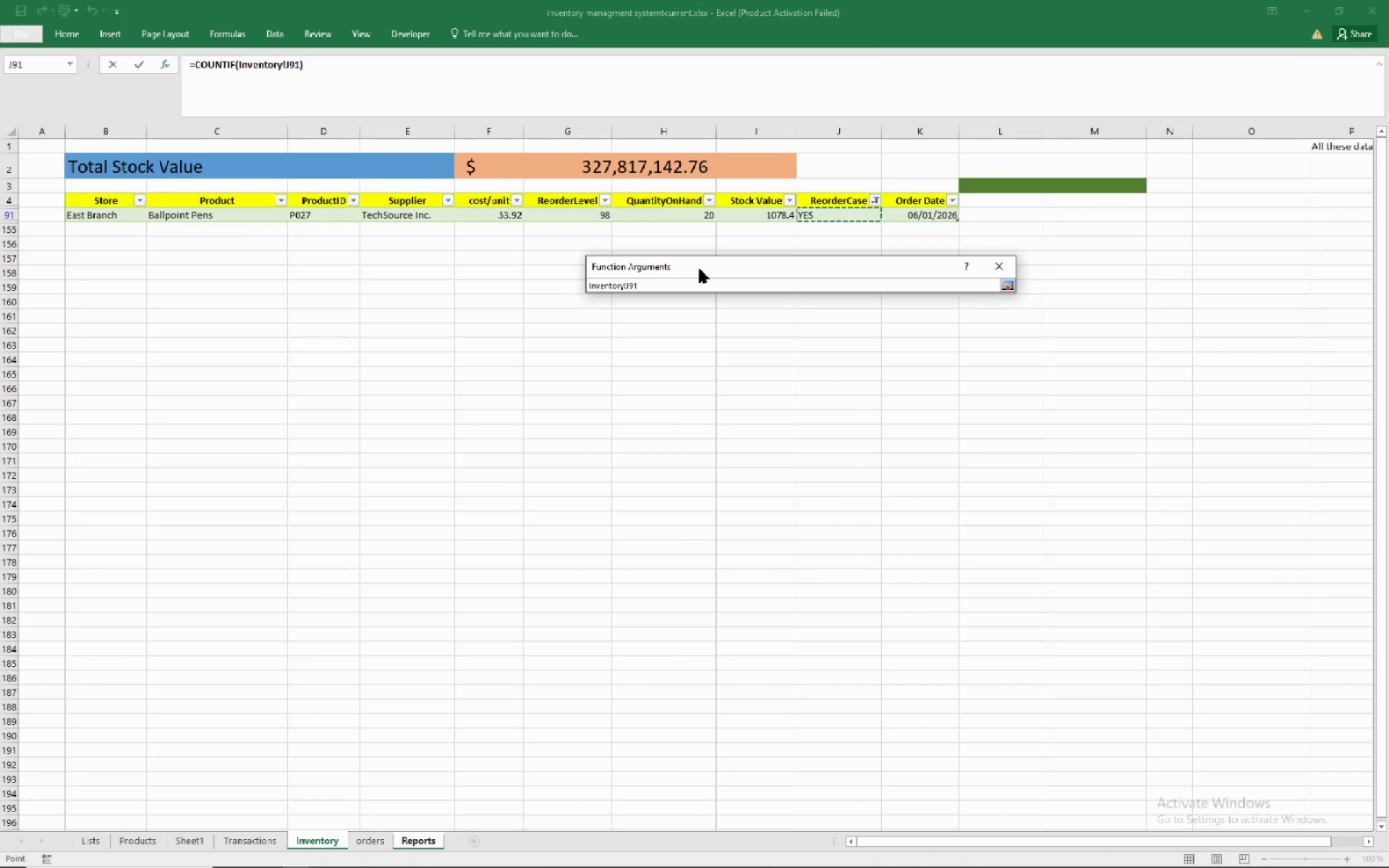 
left_click([1011, 284])
 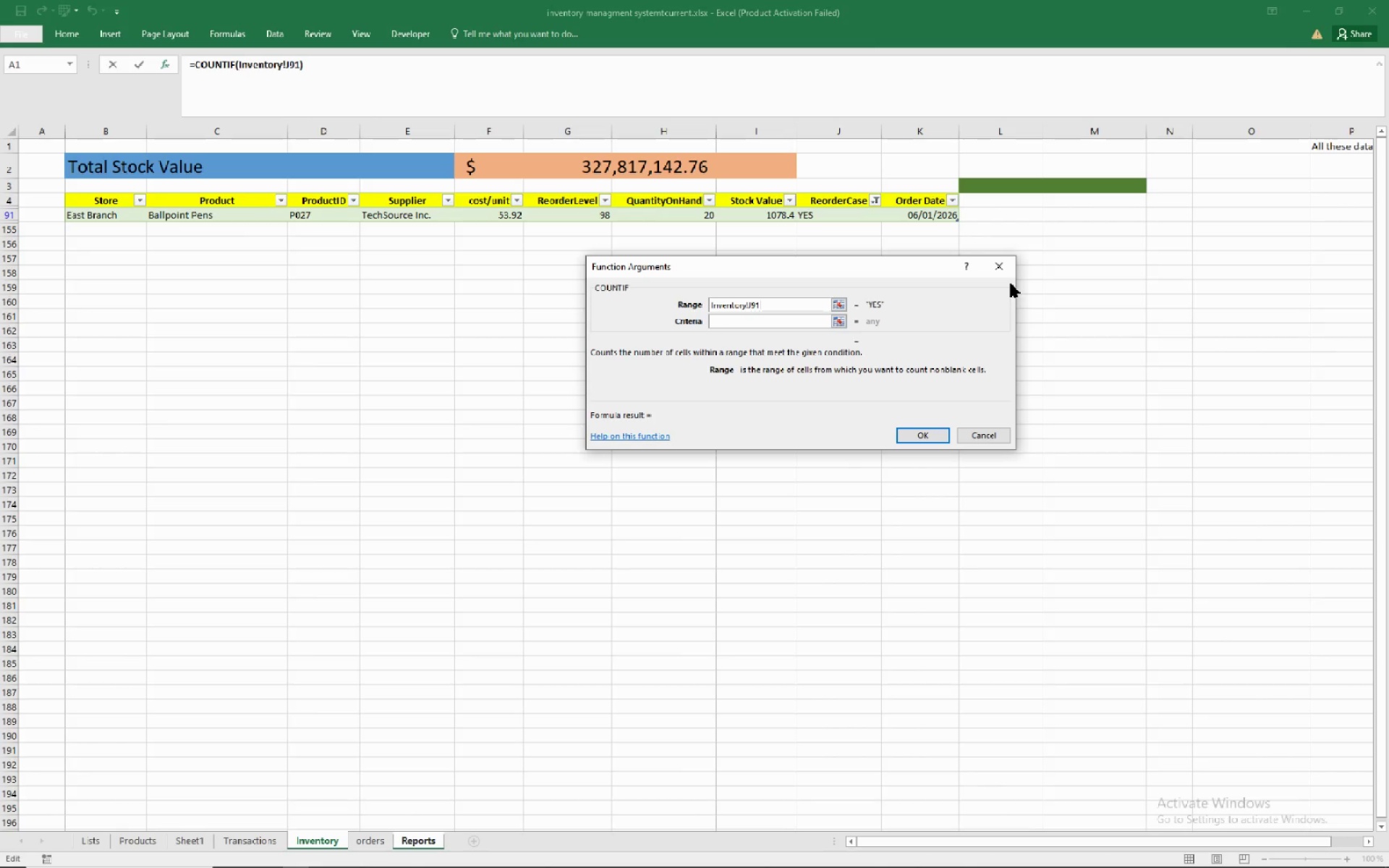 
wait(9.86)
 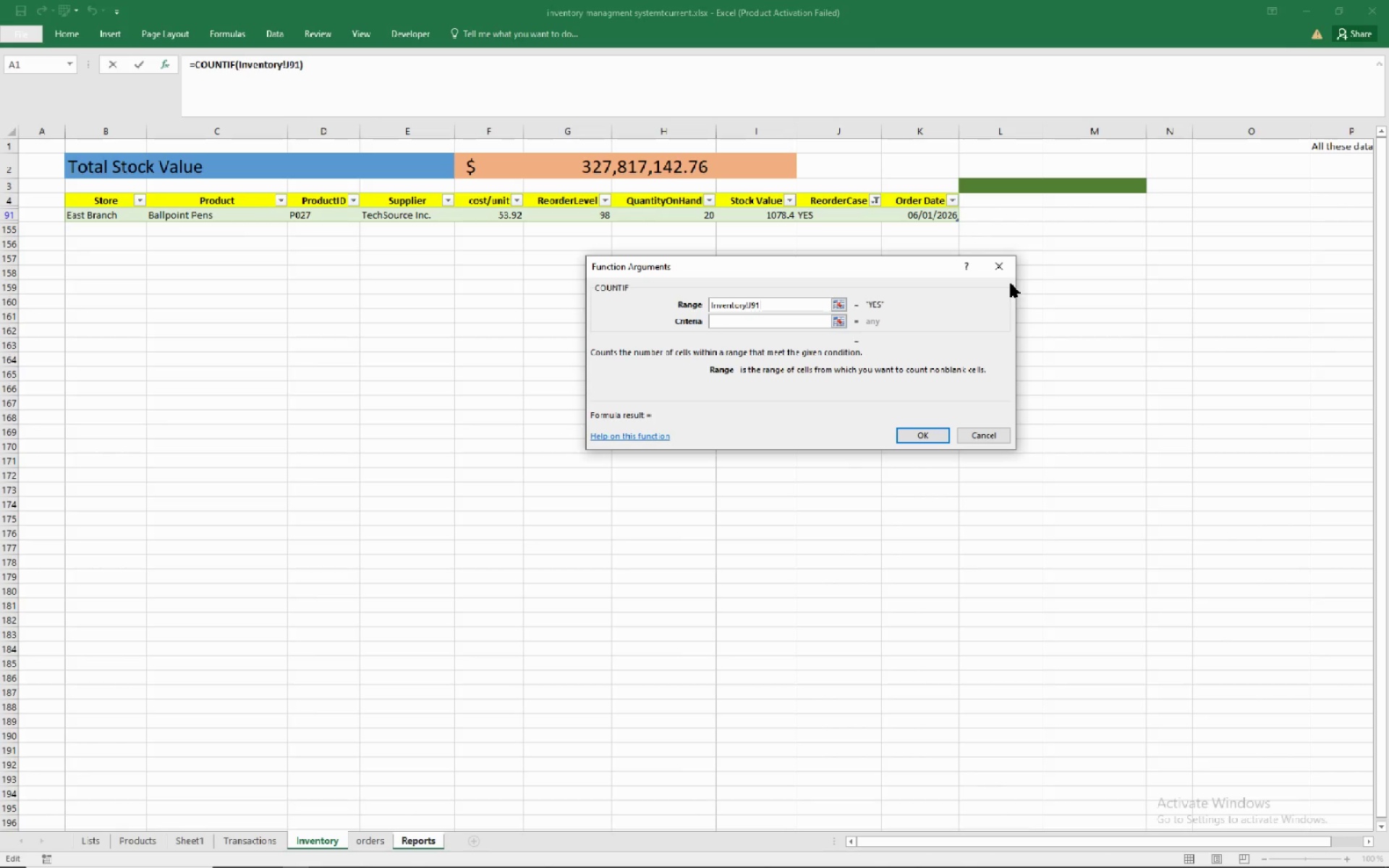 
left_click([776, 304])
 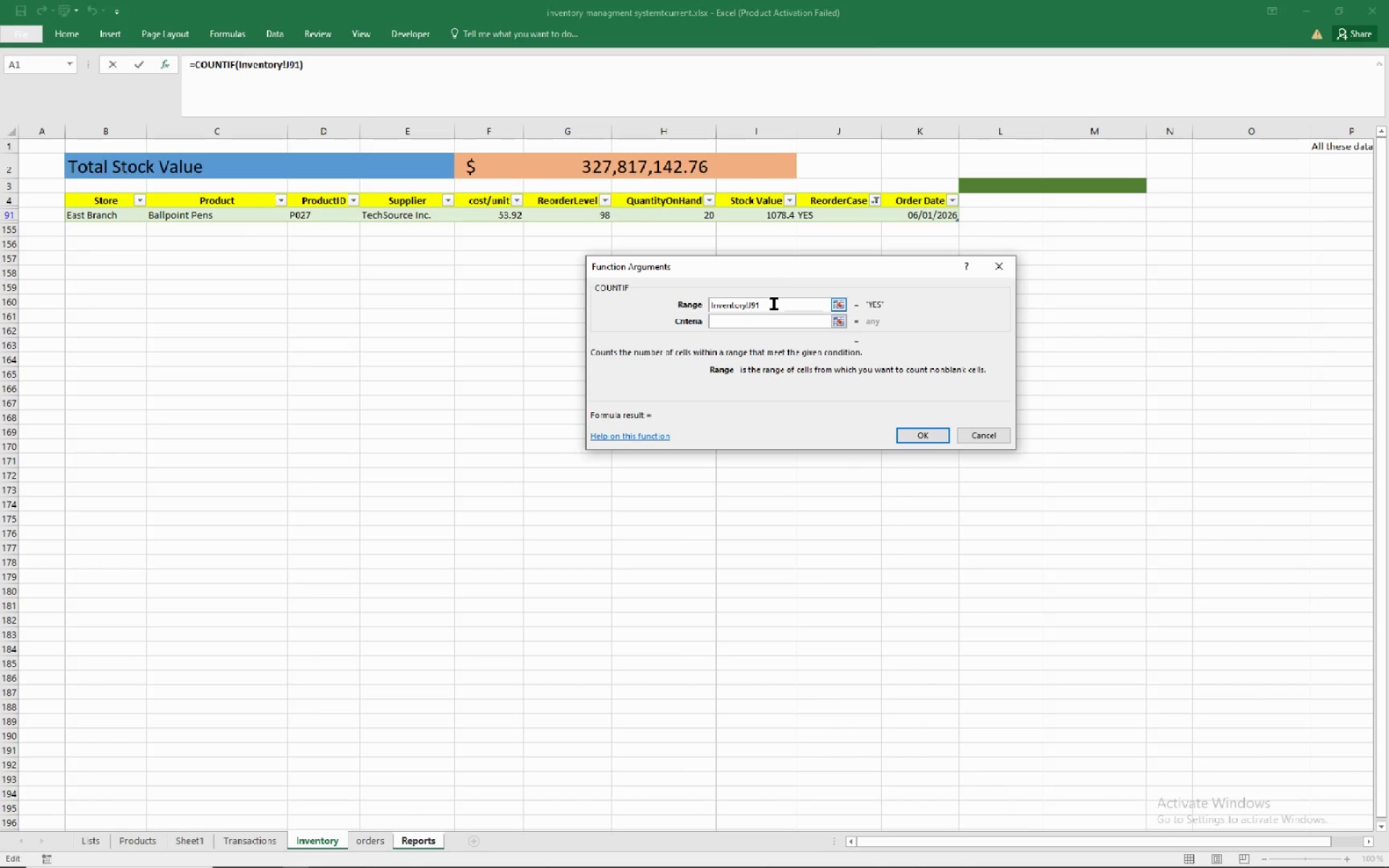 
left_click_drag(start_coordinate=[777, 303], to_coordinate=[631, 307])
 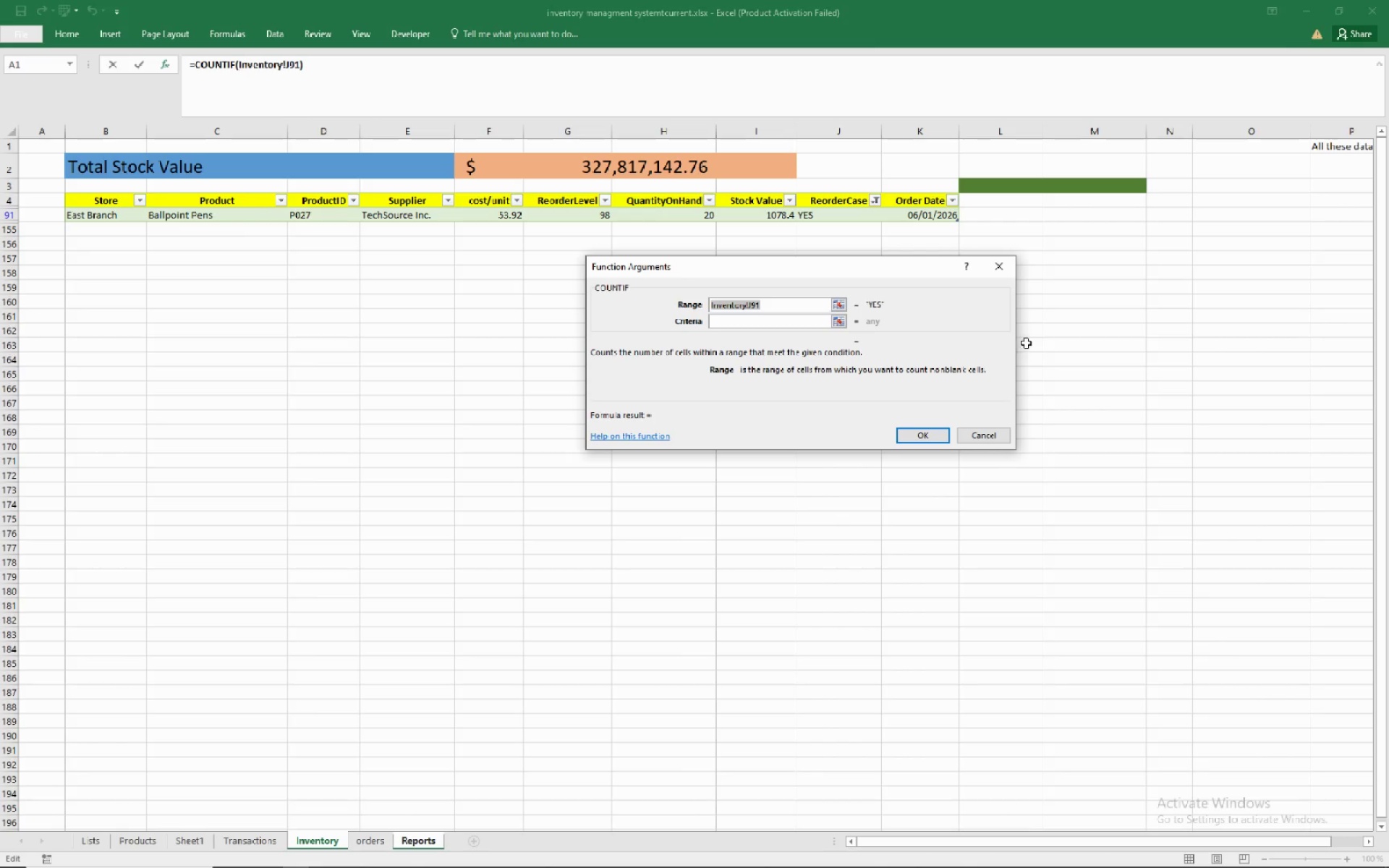 
key(Delete)
 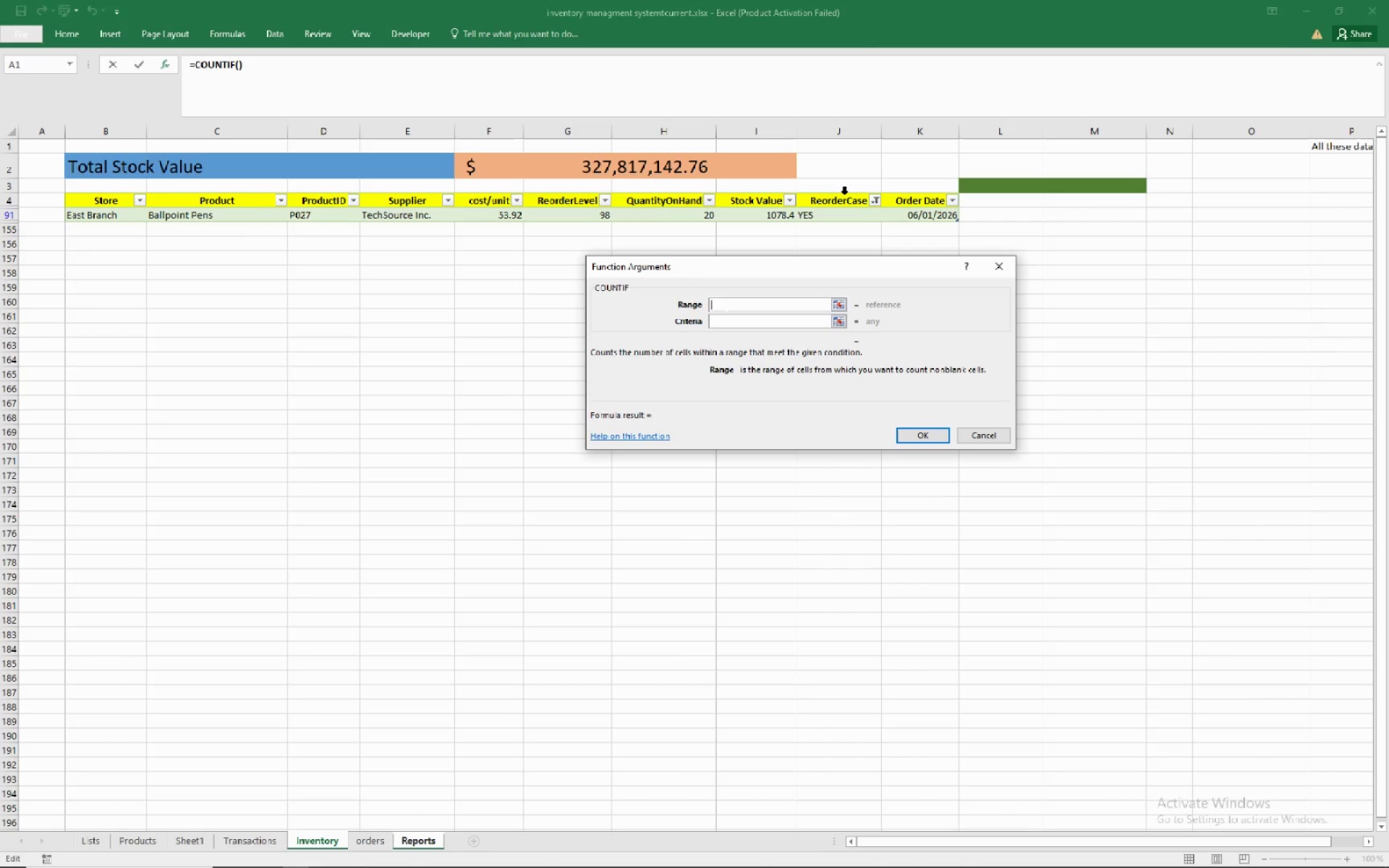 
left_click([845, 194])
 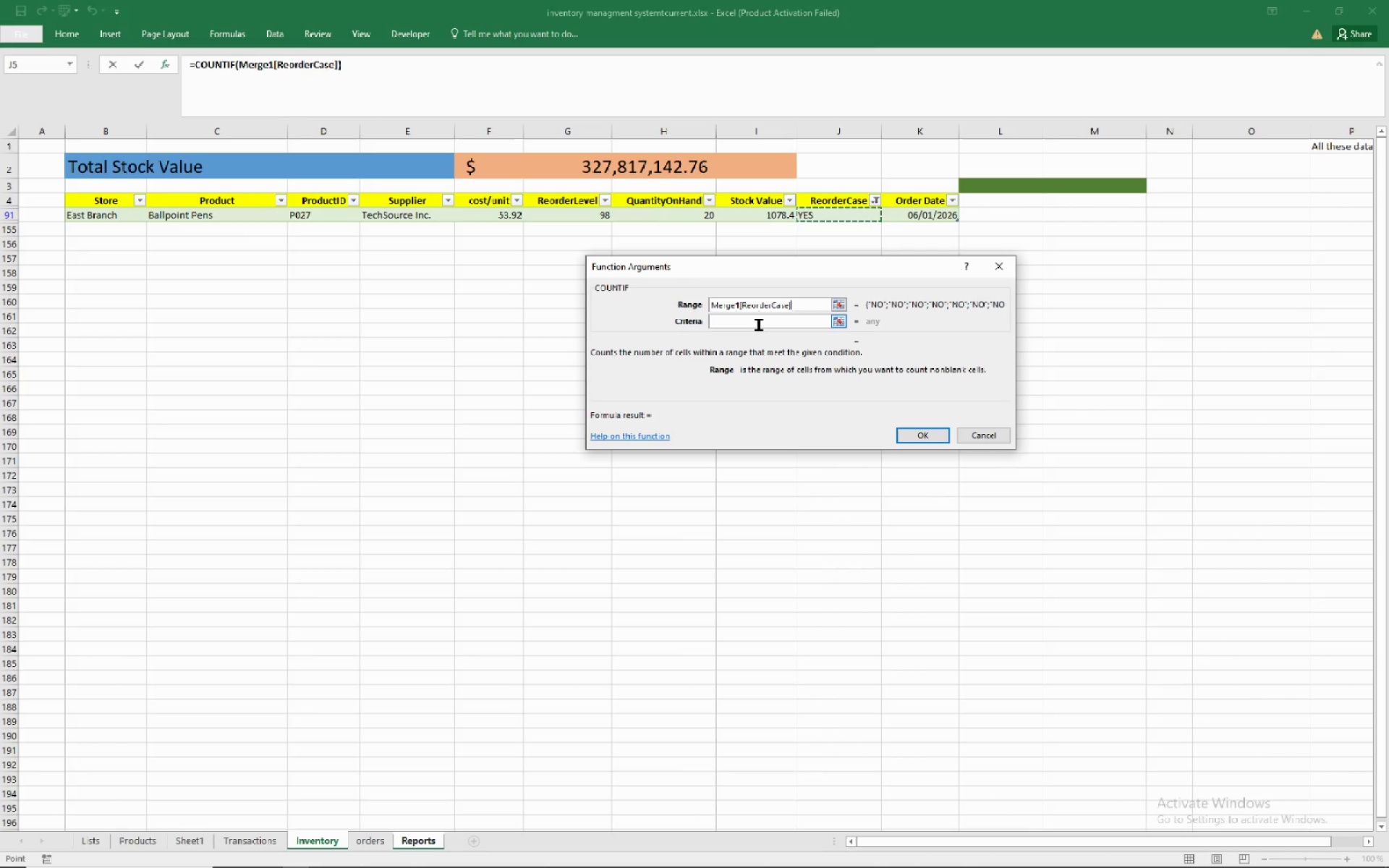 
left_click([759, 325])
 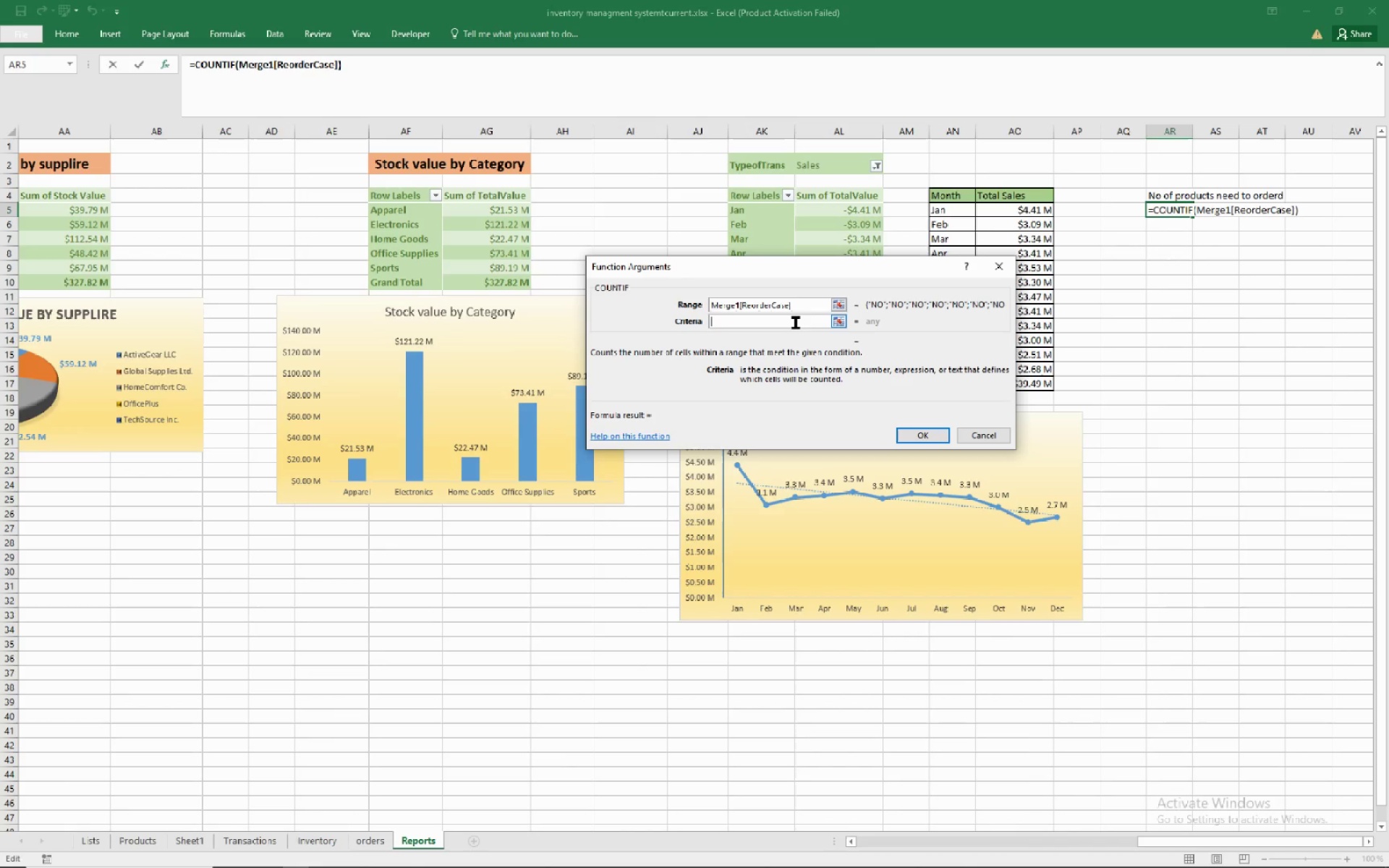 
left_click([796, 323])
 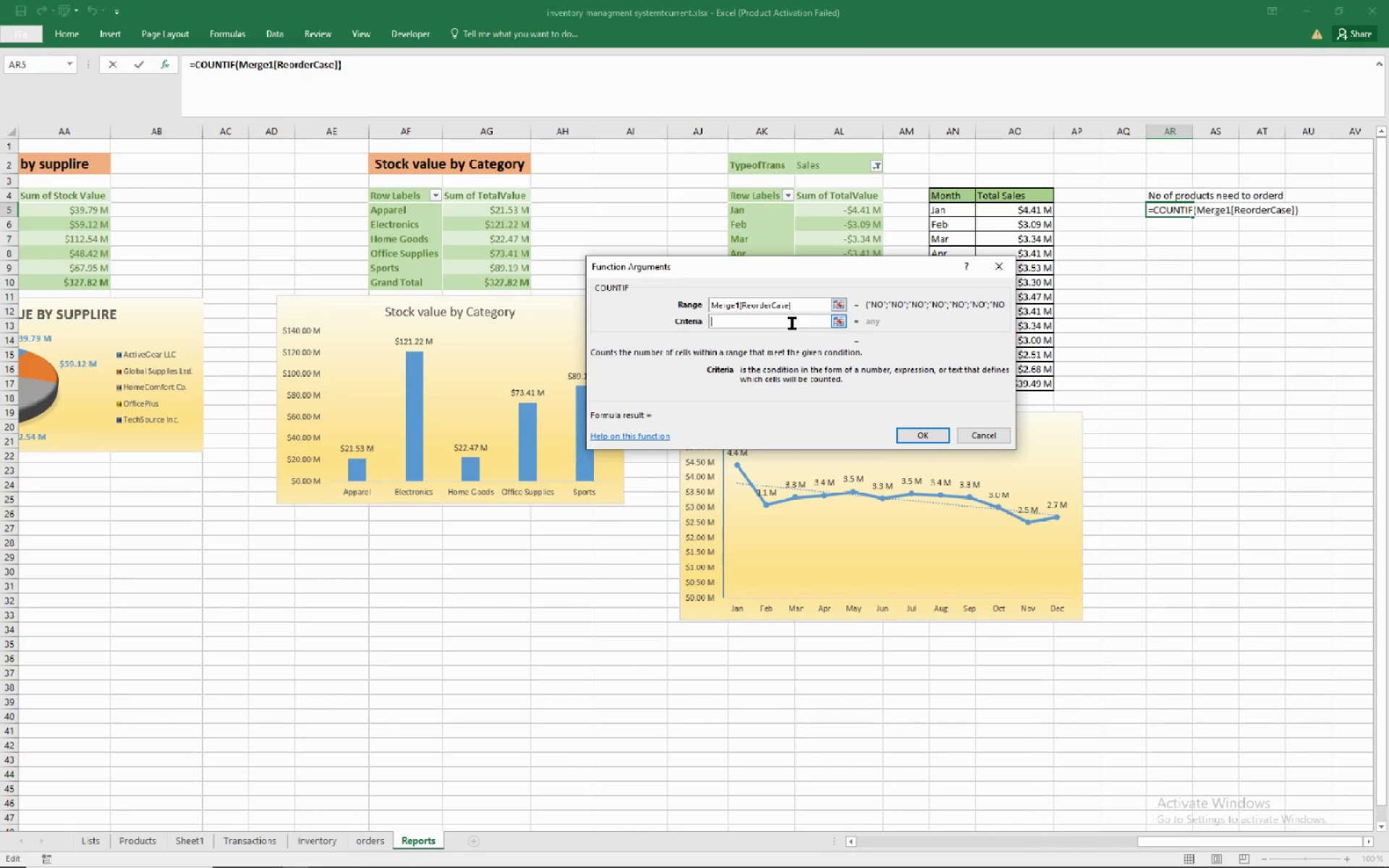 
type(")
key(Backspace)
type(Yes)
 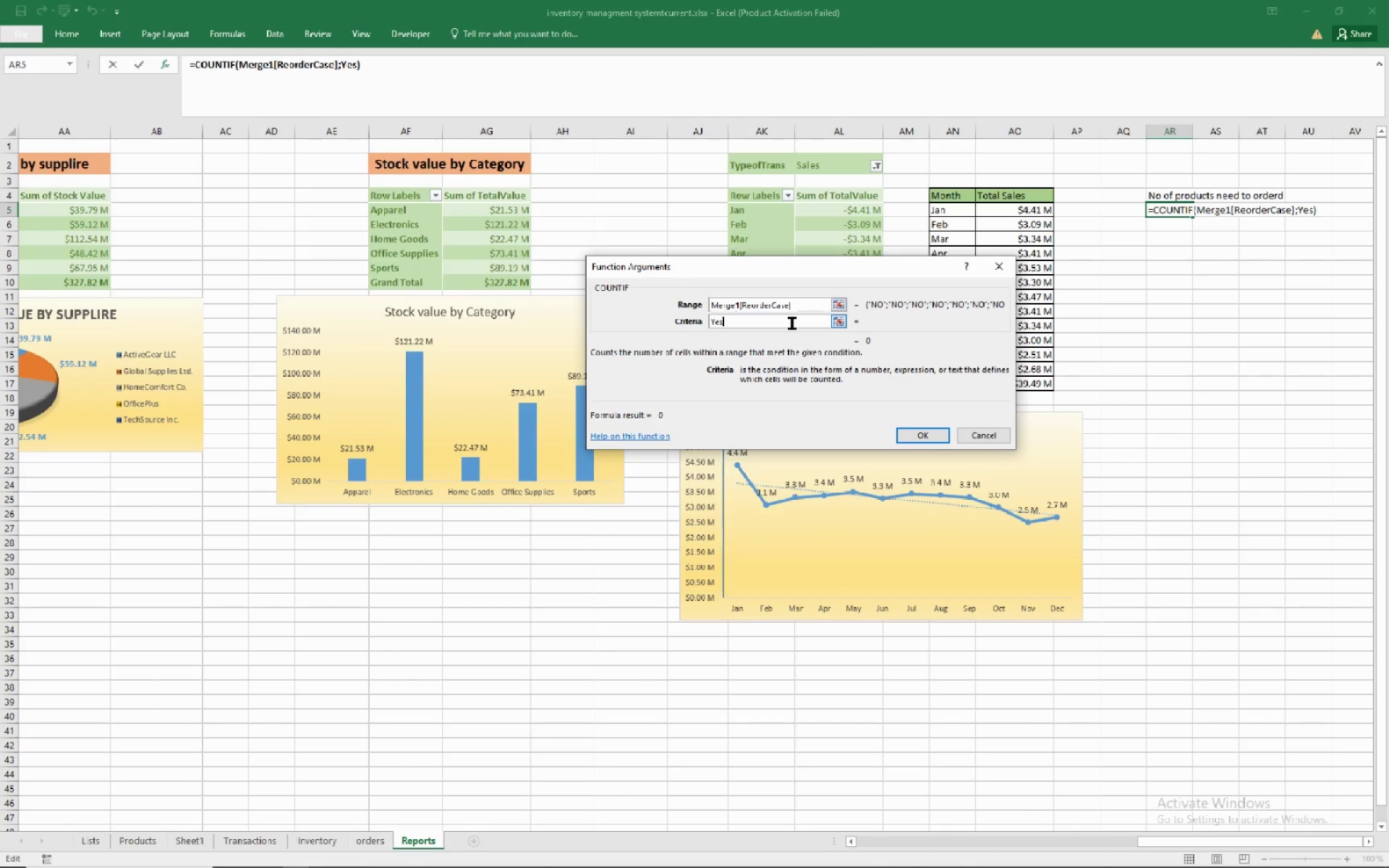 
left_click_drag(start_coordinate=[747, 320], to_coordinate=[696, 327])
 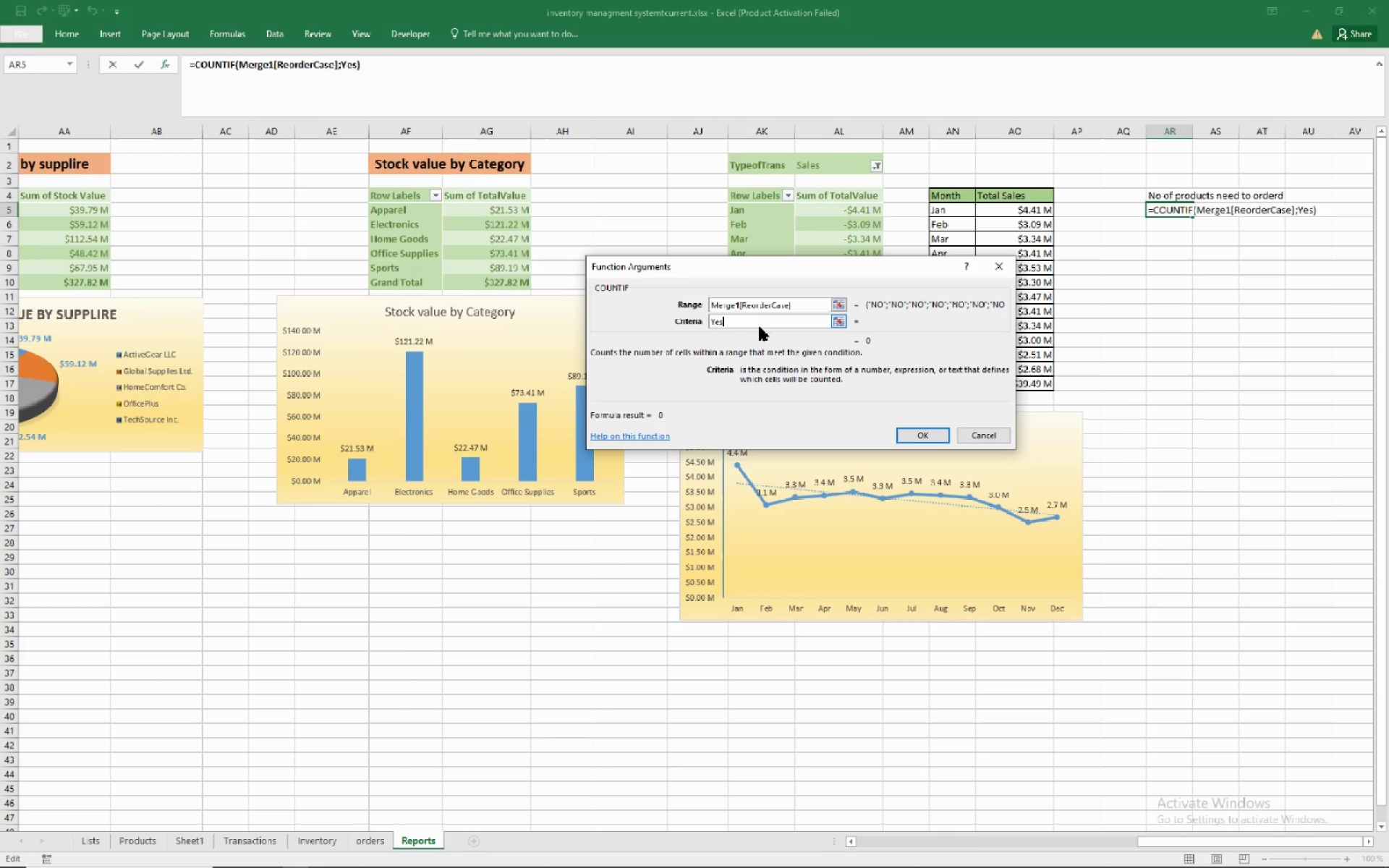 
left_click_drag(start_coordinate=[759, 328], to_coordinate=[745, 326])
 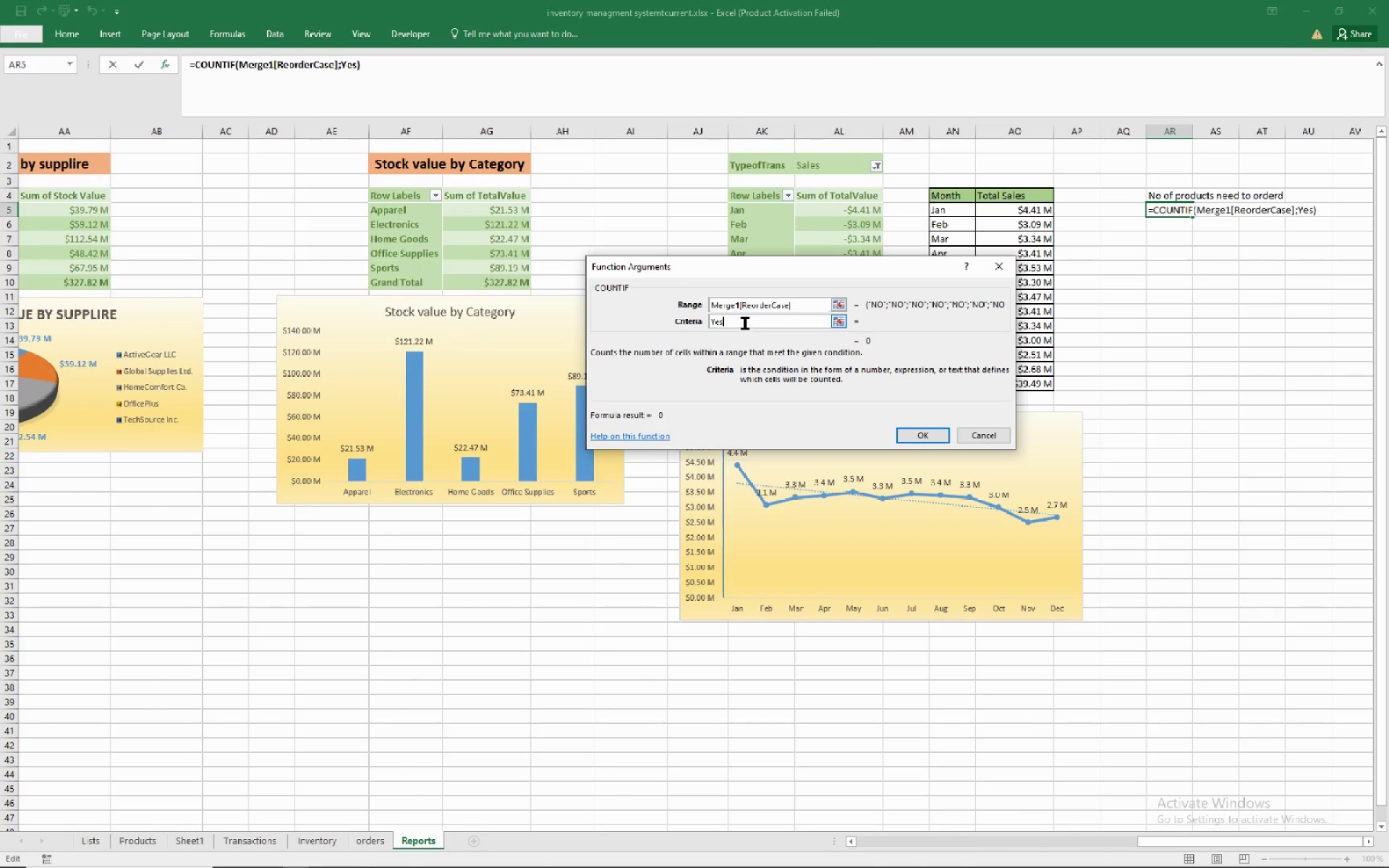 
left_click_drag(start_coordinate=[745, 323], to_coordinate=[694, 323])
 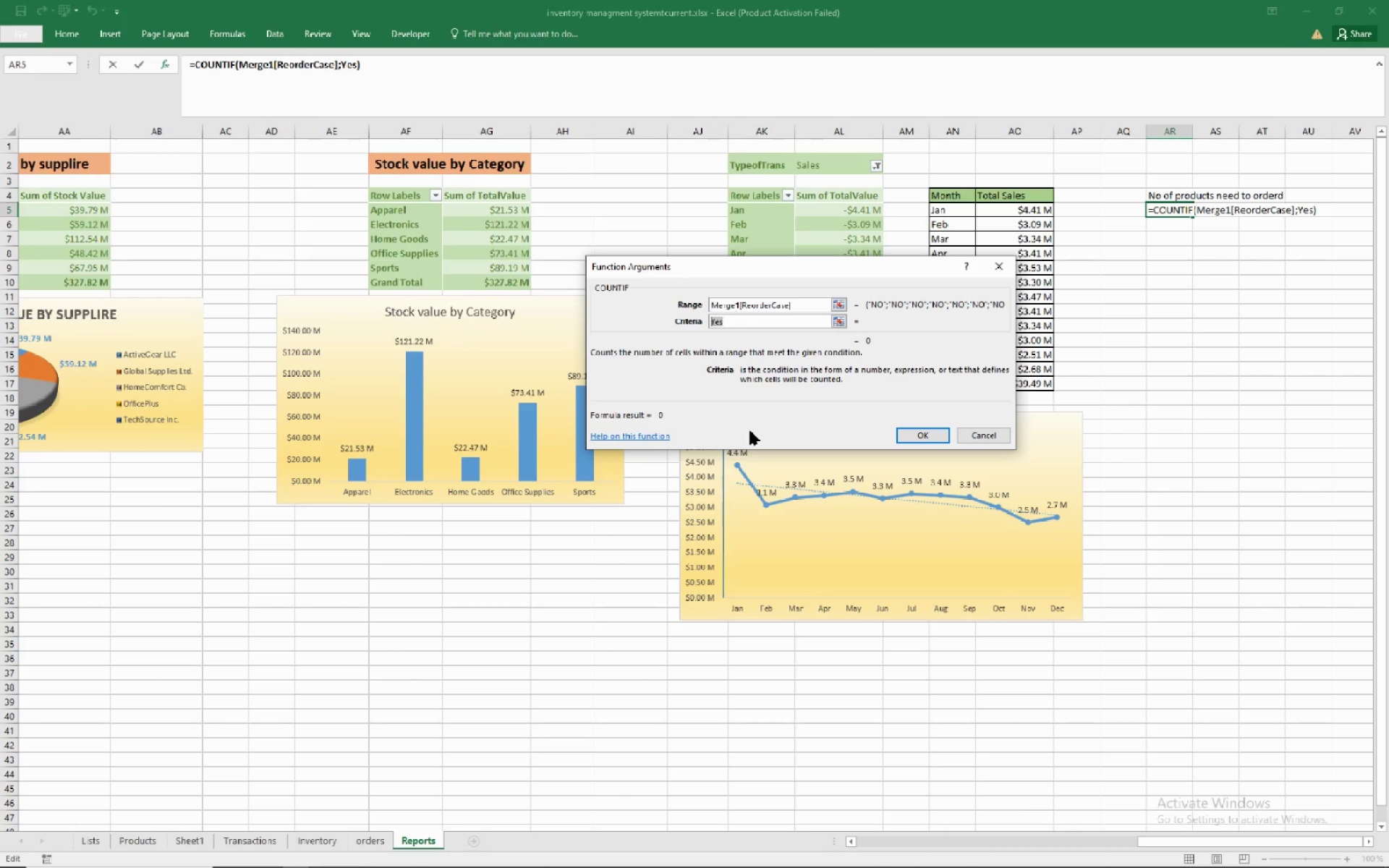 
type(YES)
 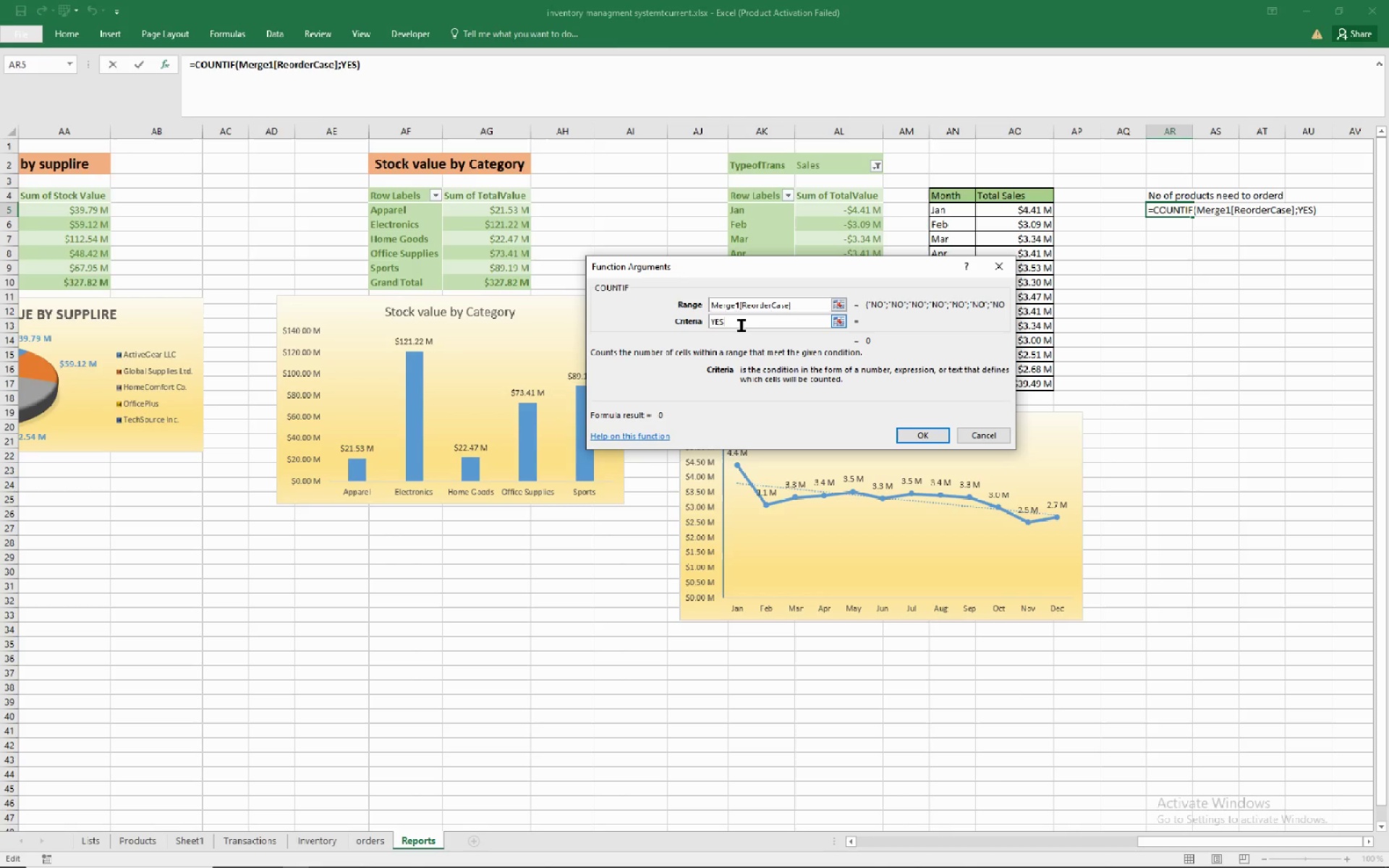 
left_click([742, 326])
 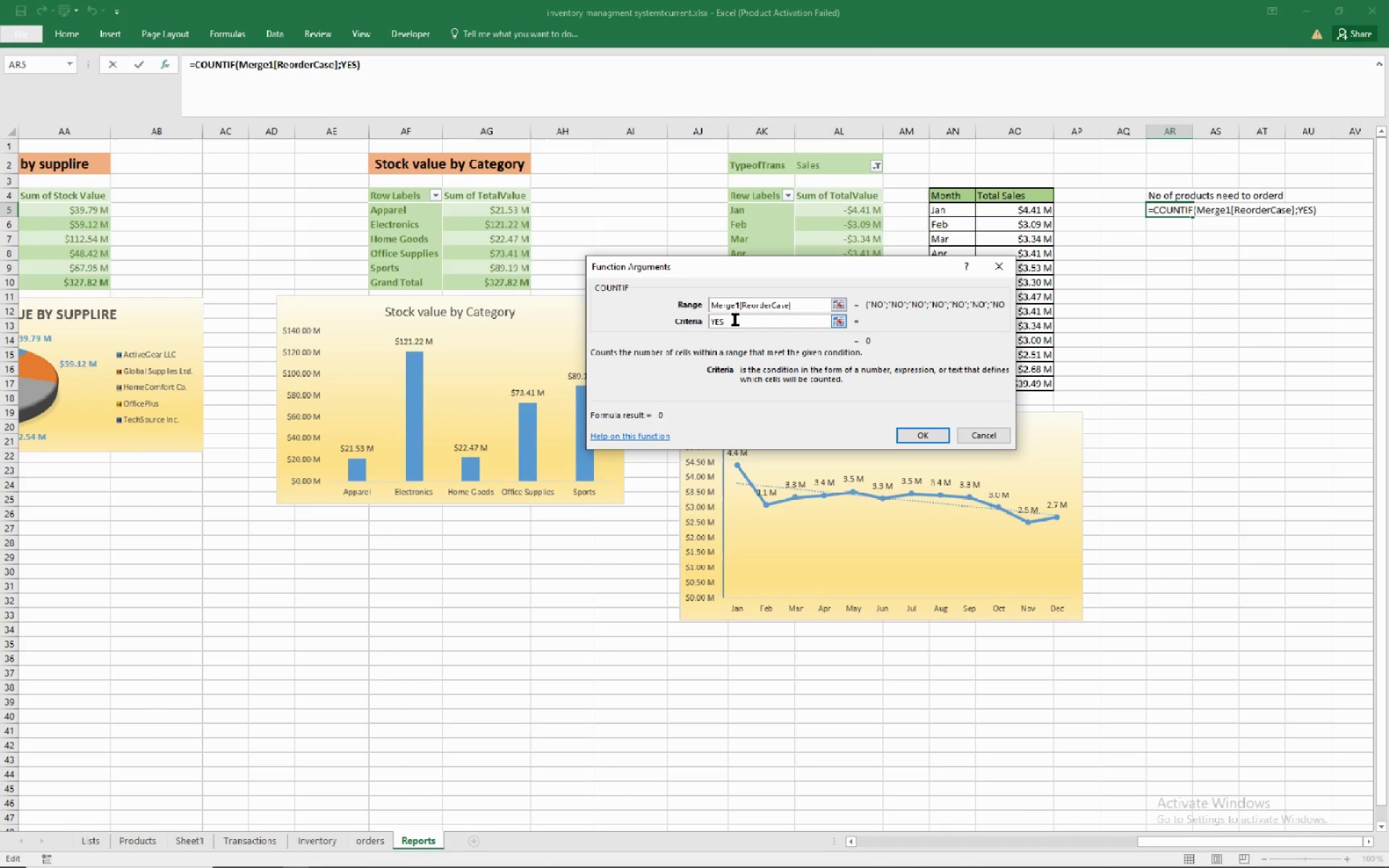 
wait(8.99)
 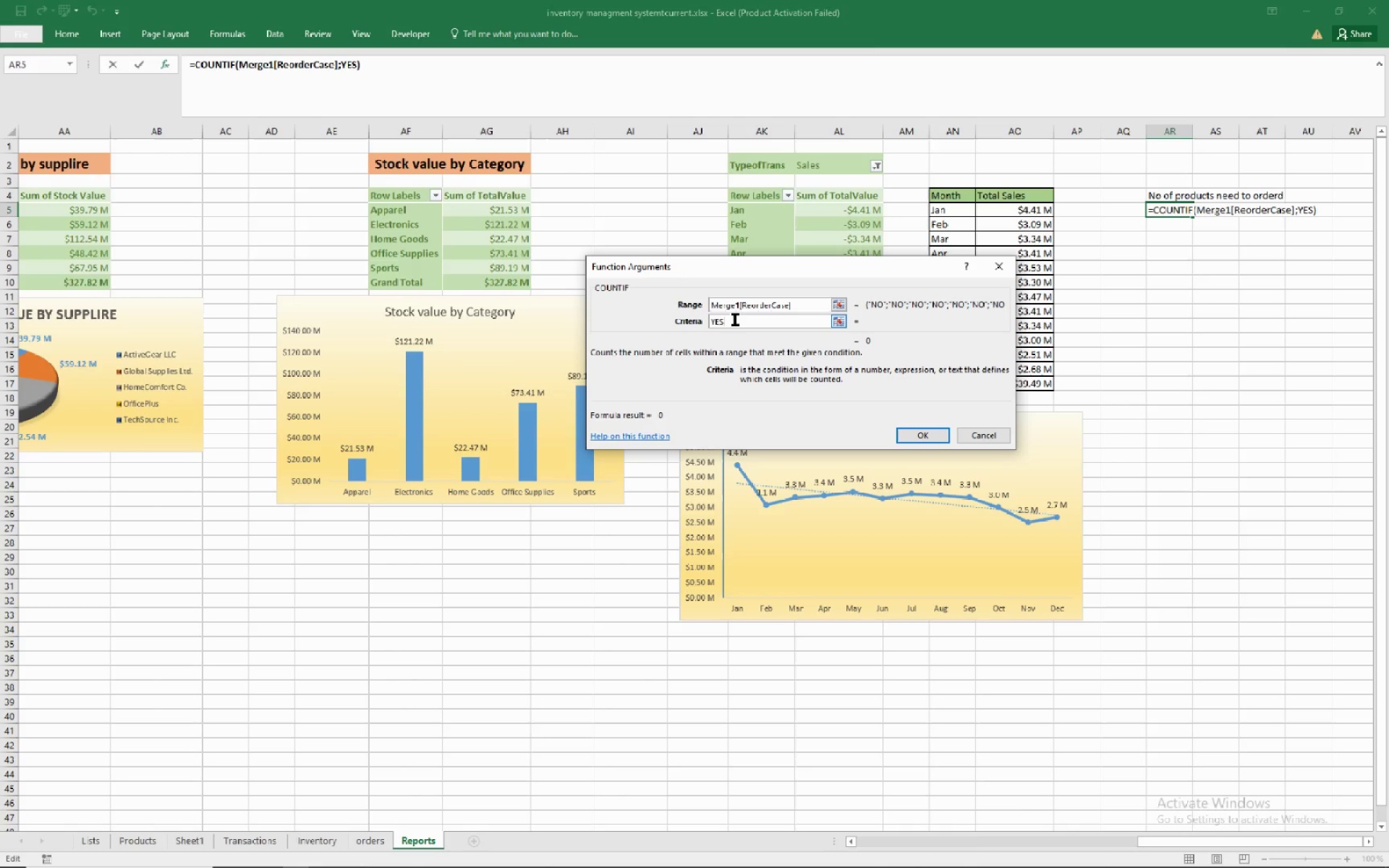 
key(Shift+Quote)
 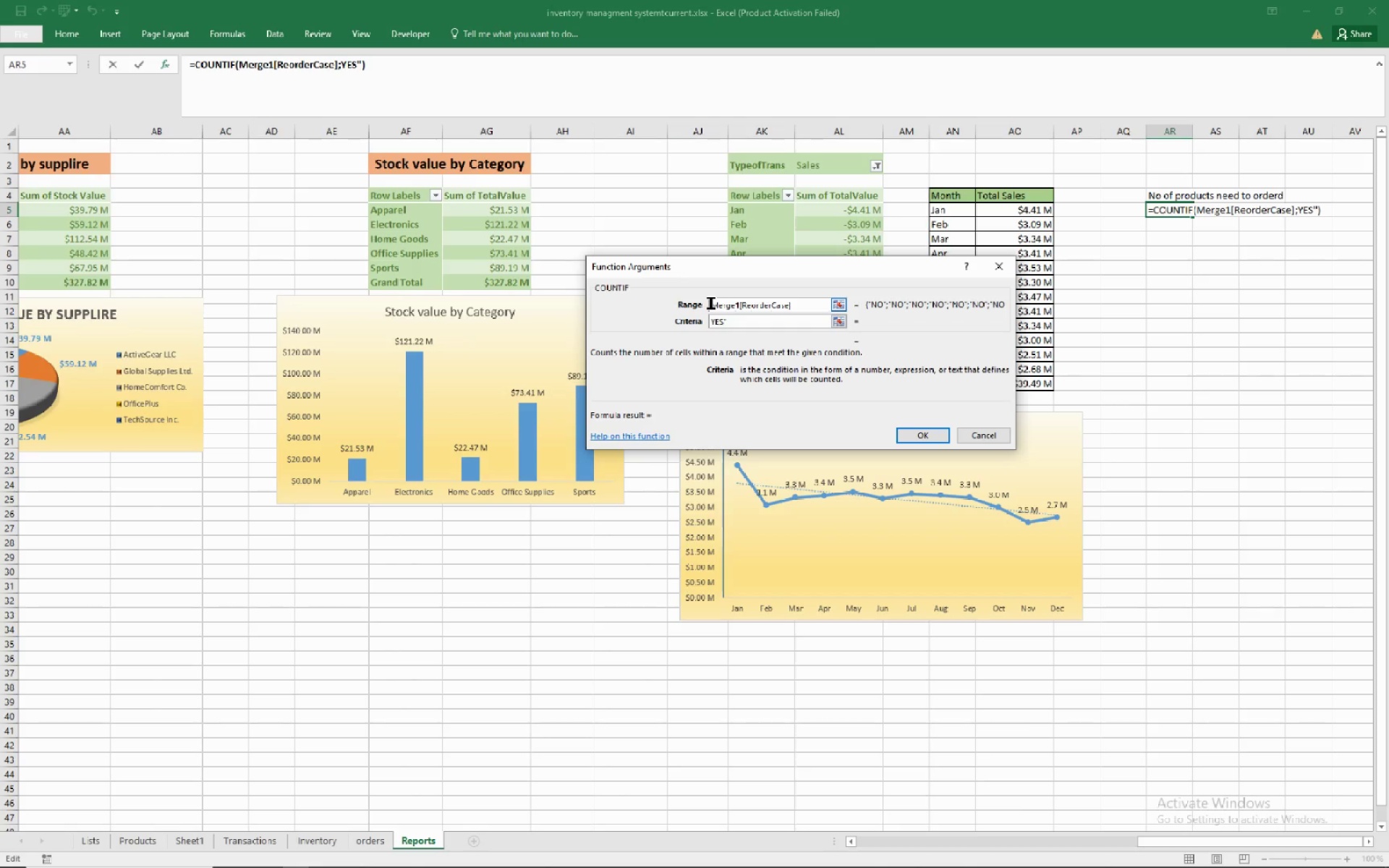 
key(ArrowLeft)
 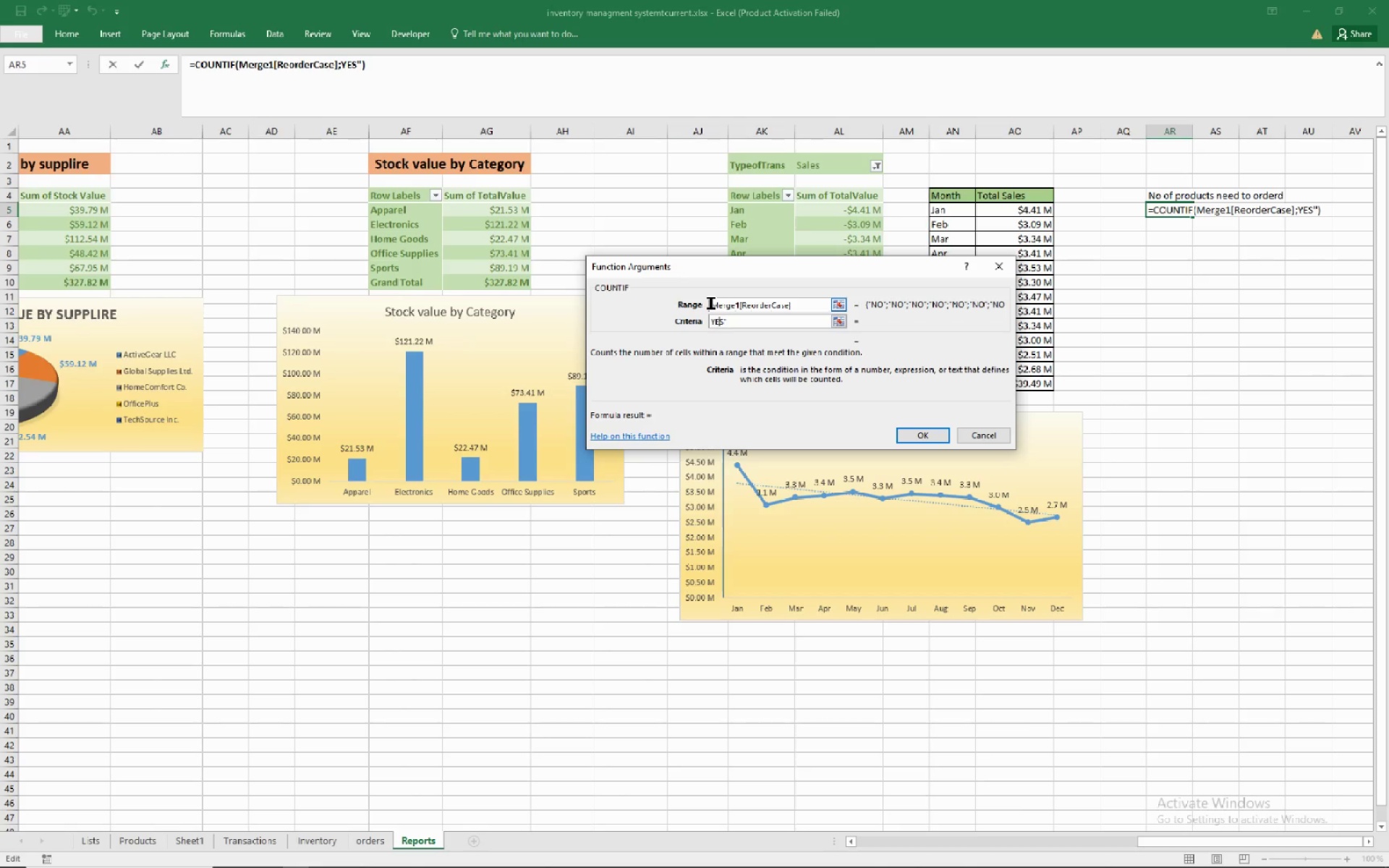 
key(ArrowLeft)
 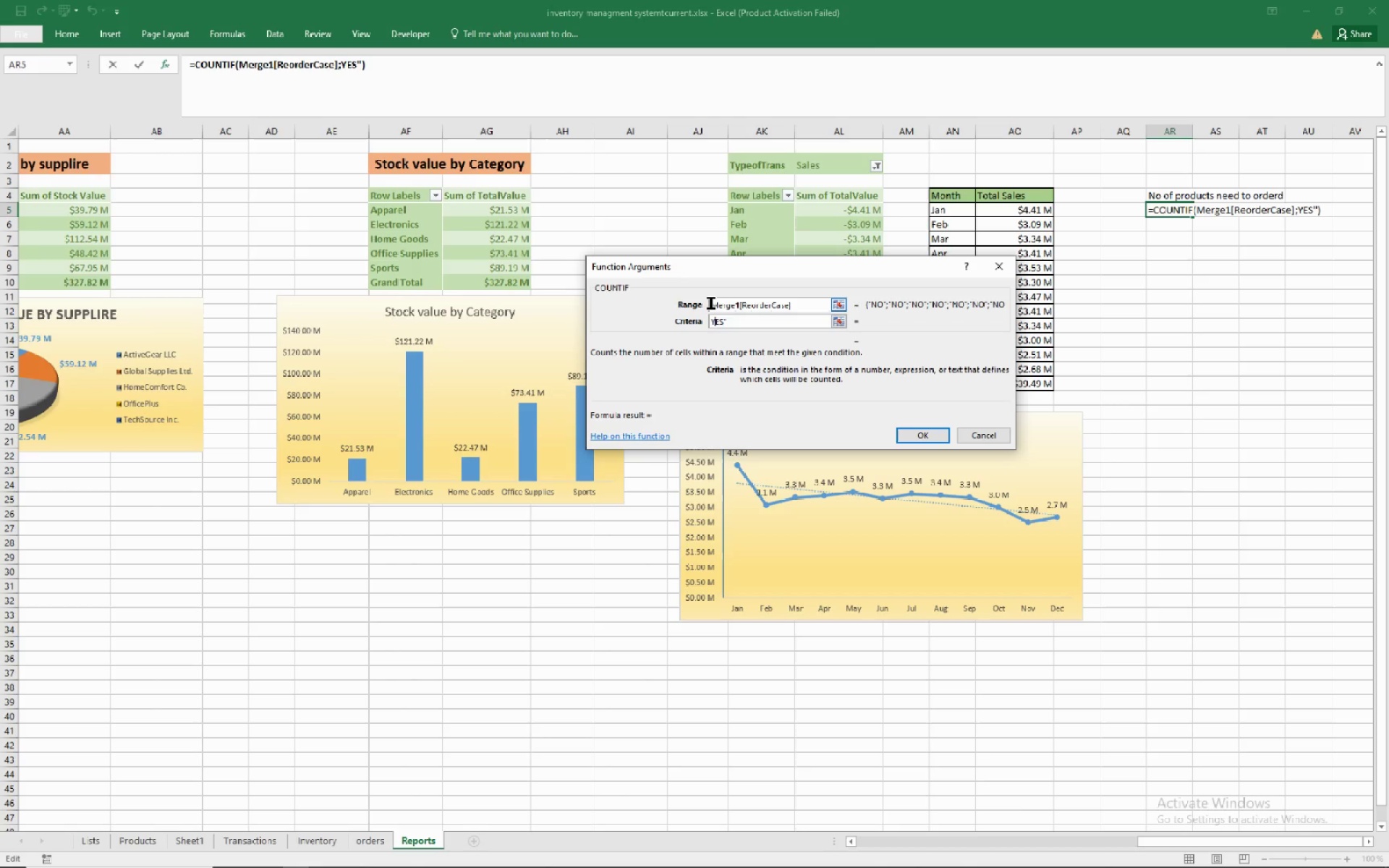 
key(ArrowLeft)
 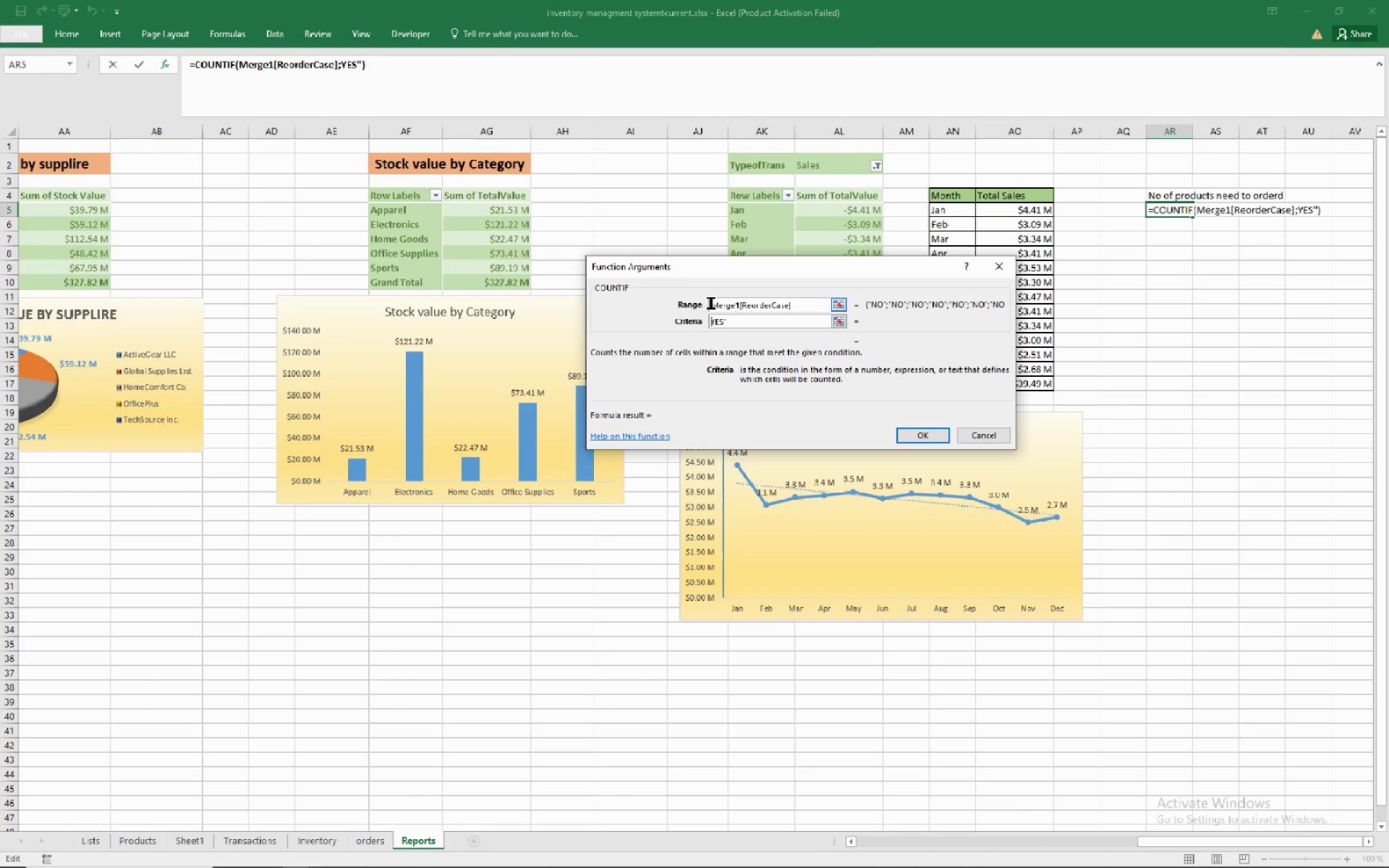 
key(ArrowLeft)
 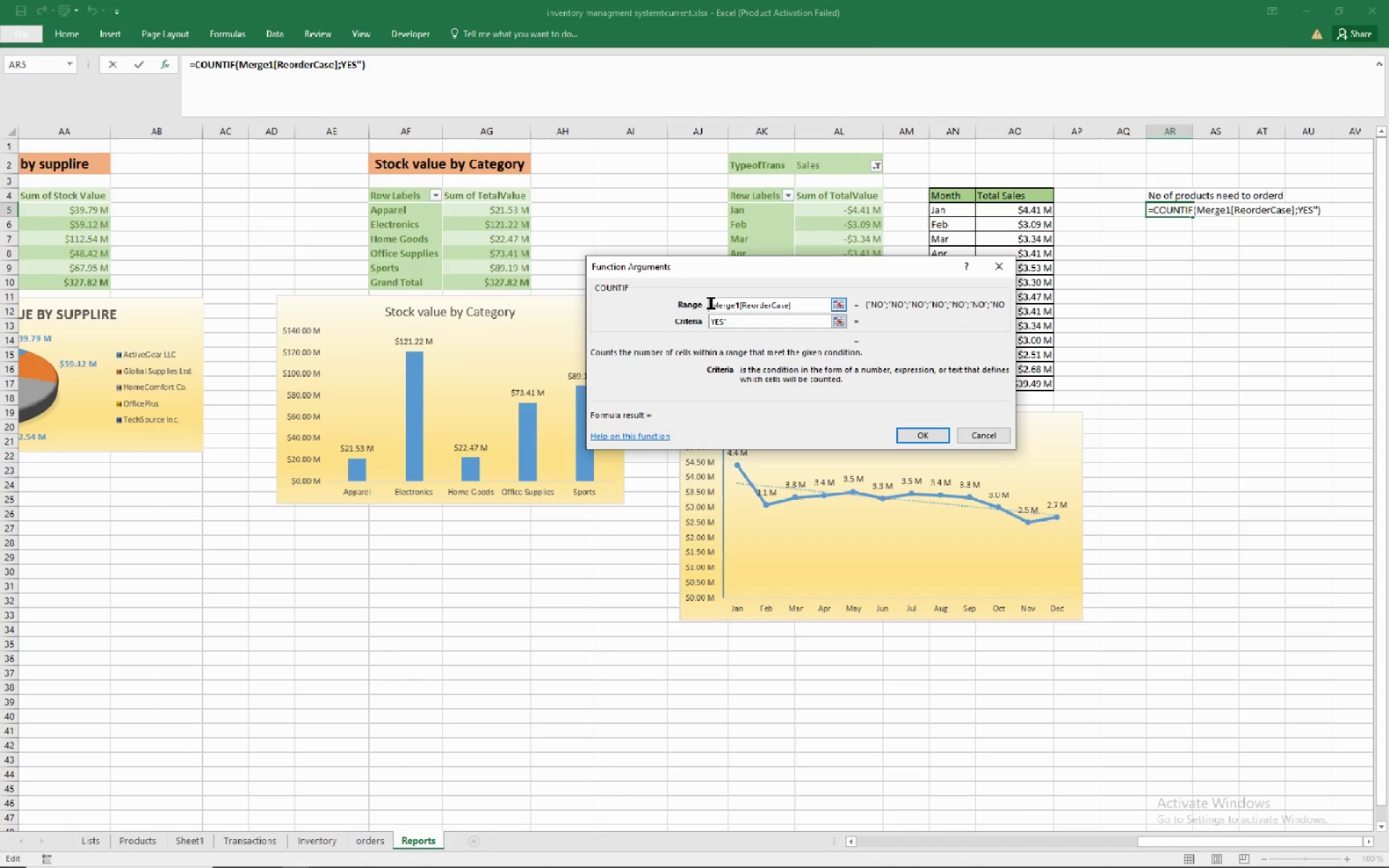 
key(Shift+Quote)
 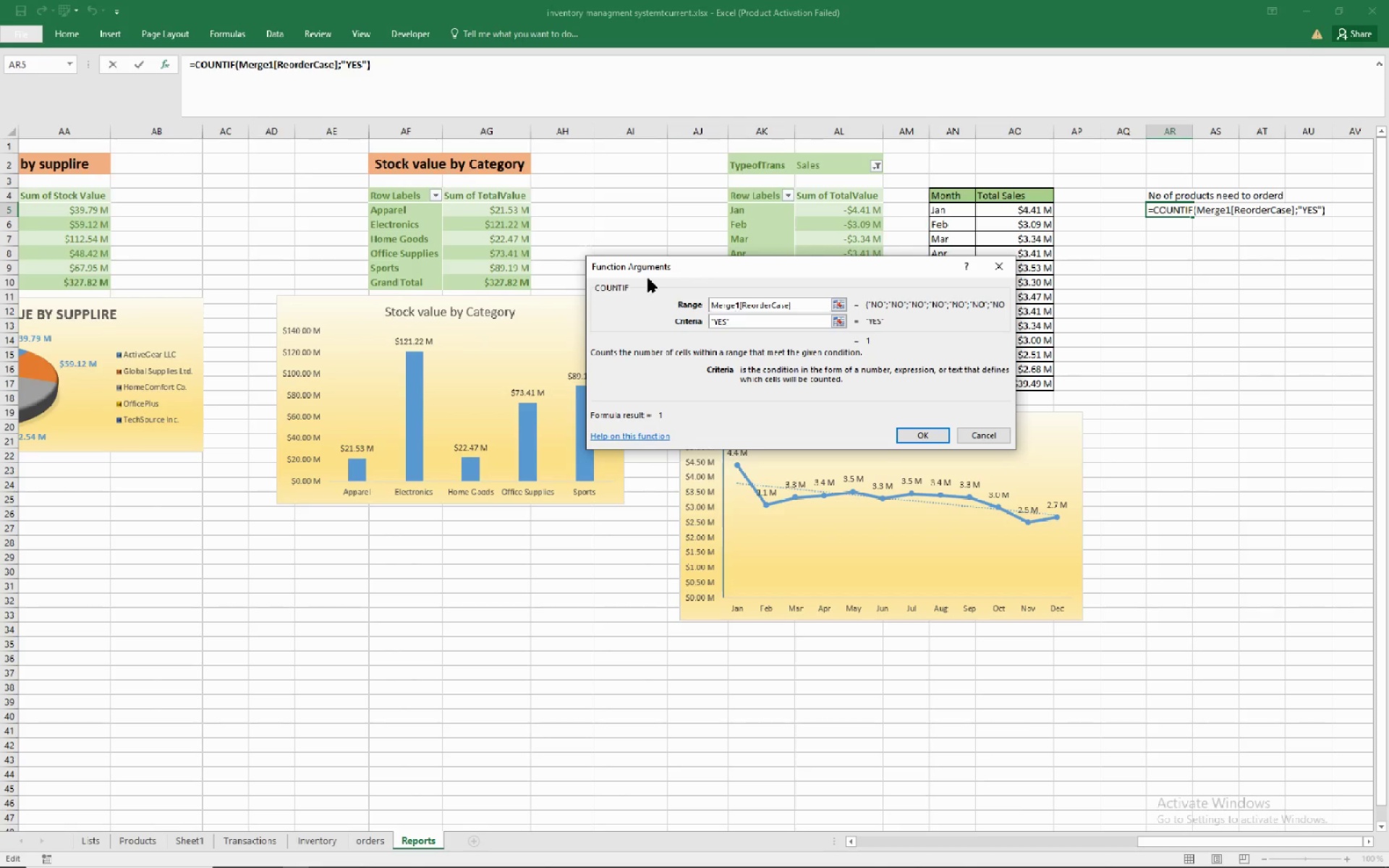 
left_click([933, 437])
 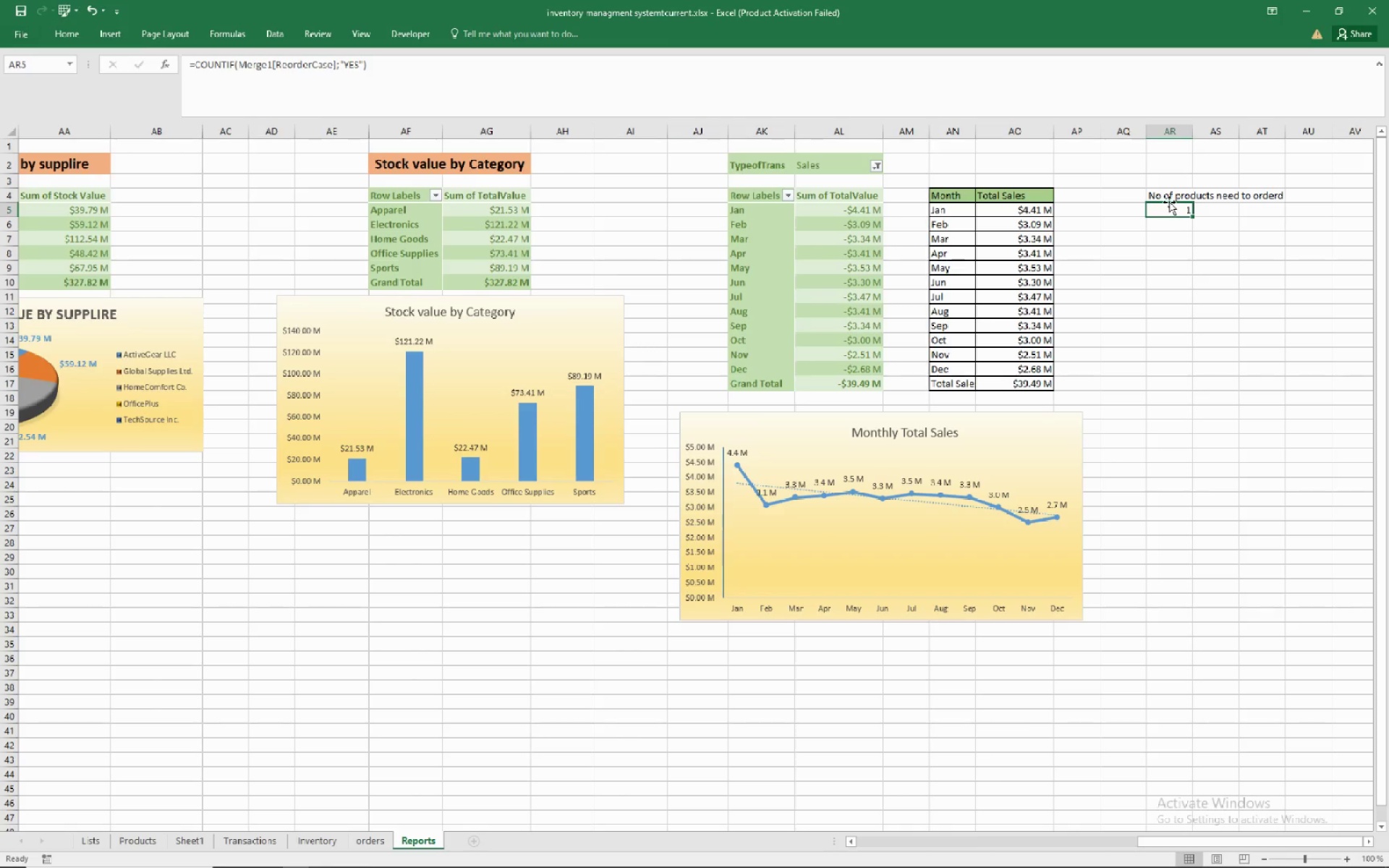 
left_click([1169, 191])
 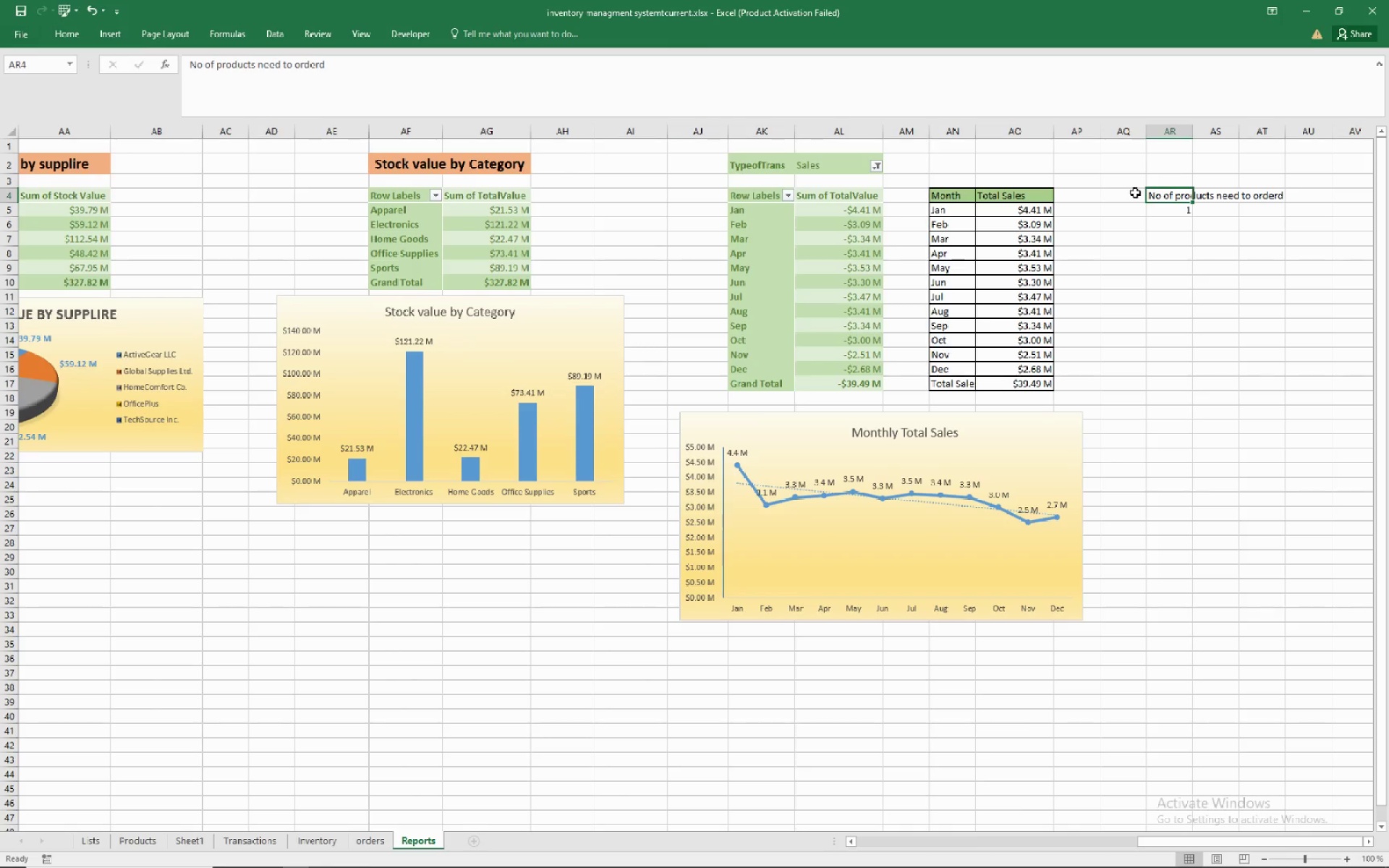 
left_click_drag(start_coordinate=[1223, 250], to_coordinate=[1223, 246])
 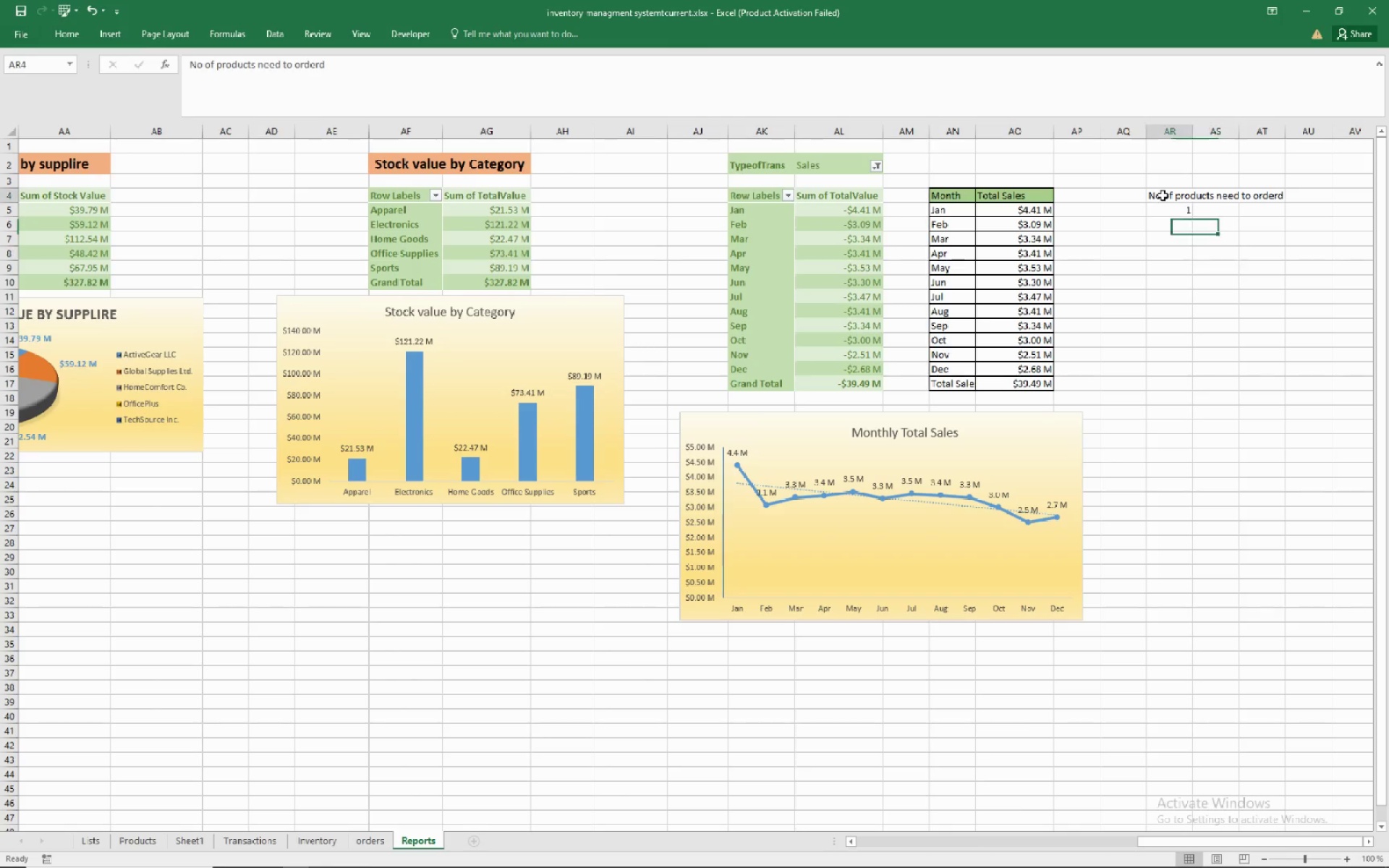 
left_click_drag(start_coordinate=[1163, 195], to_coordinate=[1262, 199])
 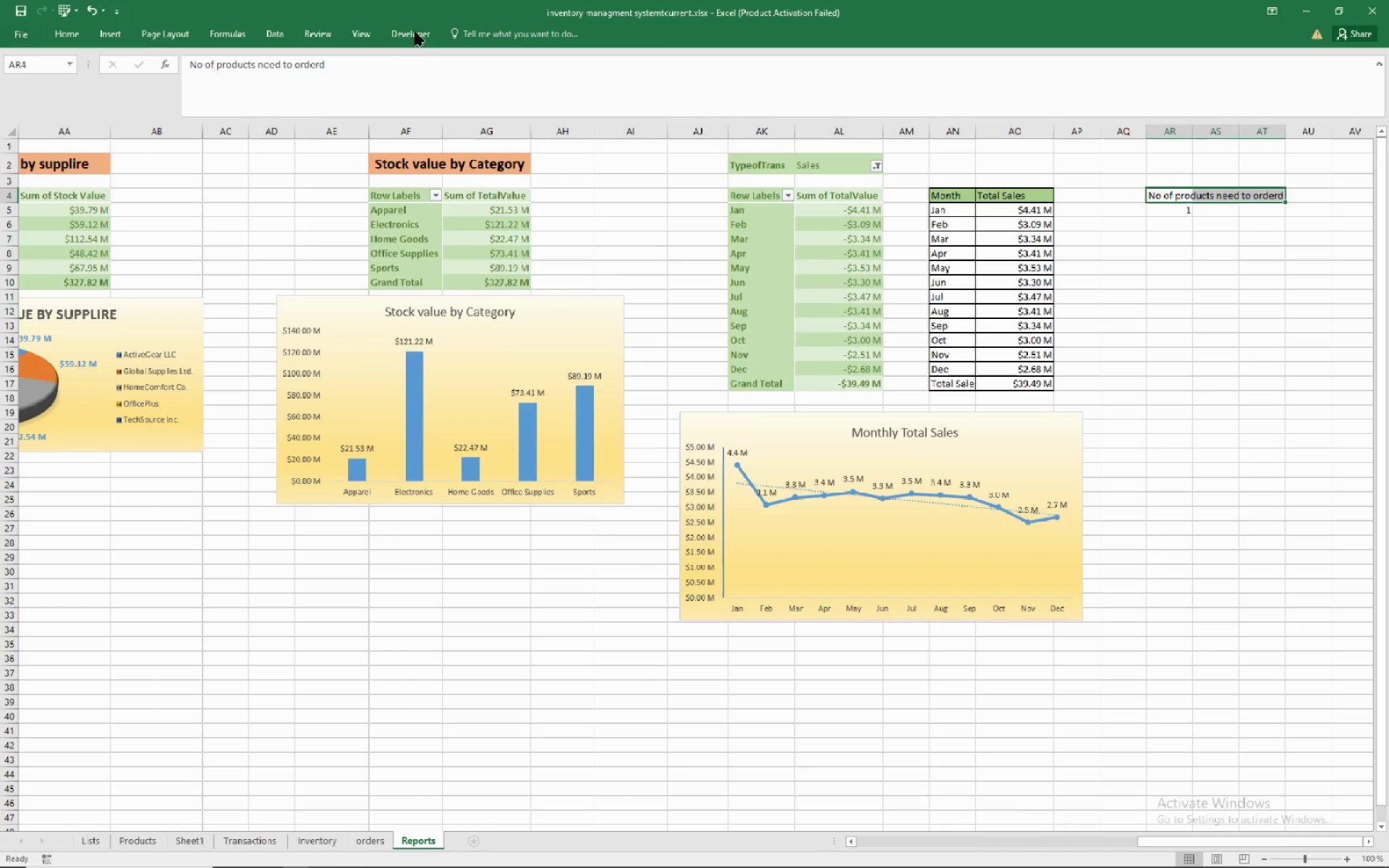 
wait(5.22)
 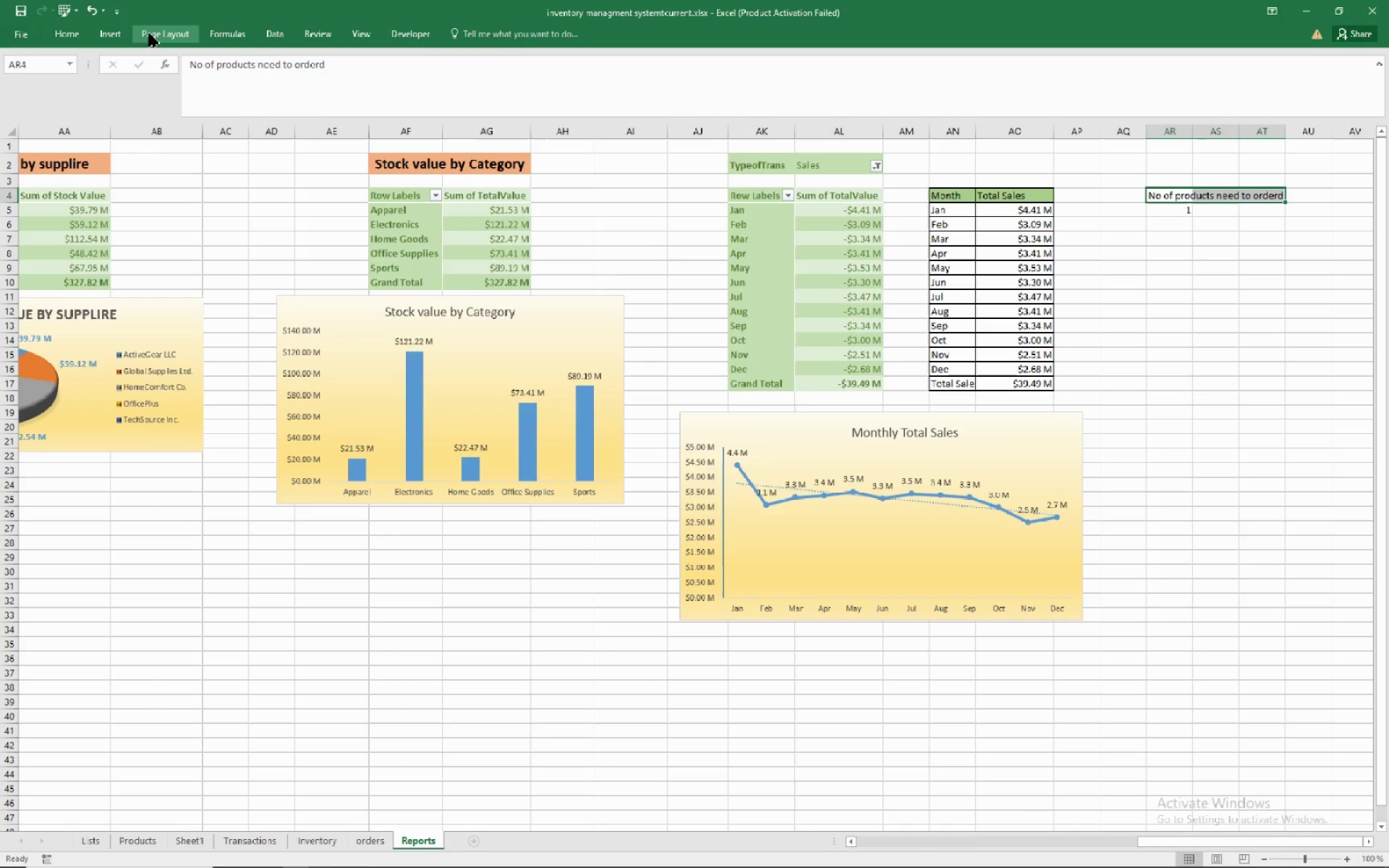 
left_click([103, 33])
 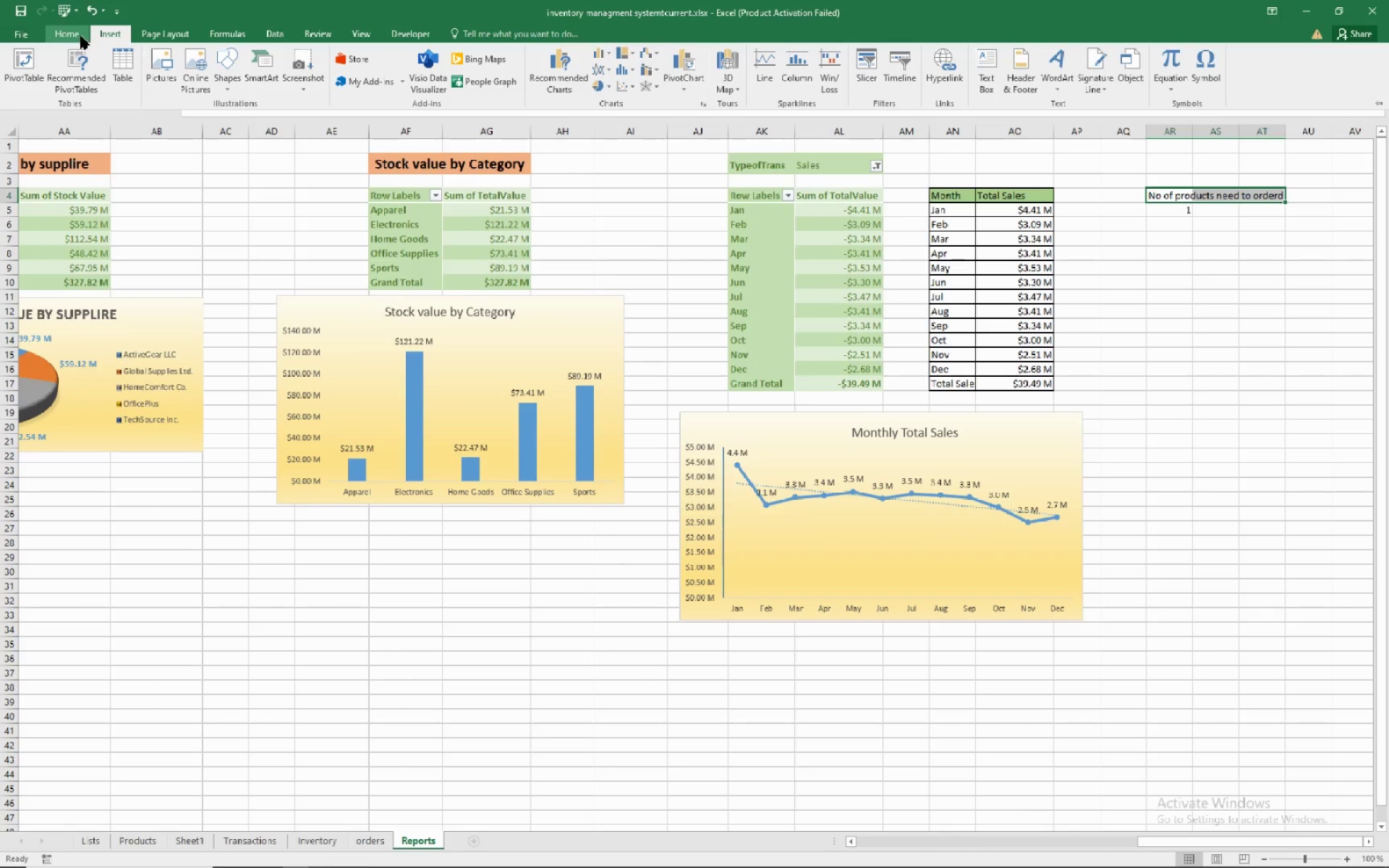 
left_click([80, 35])
 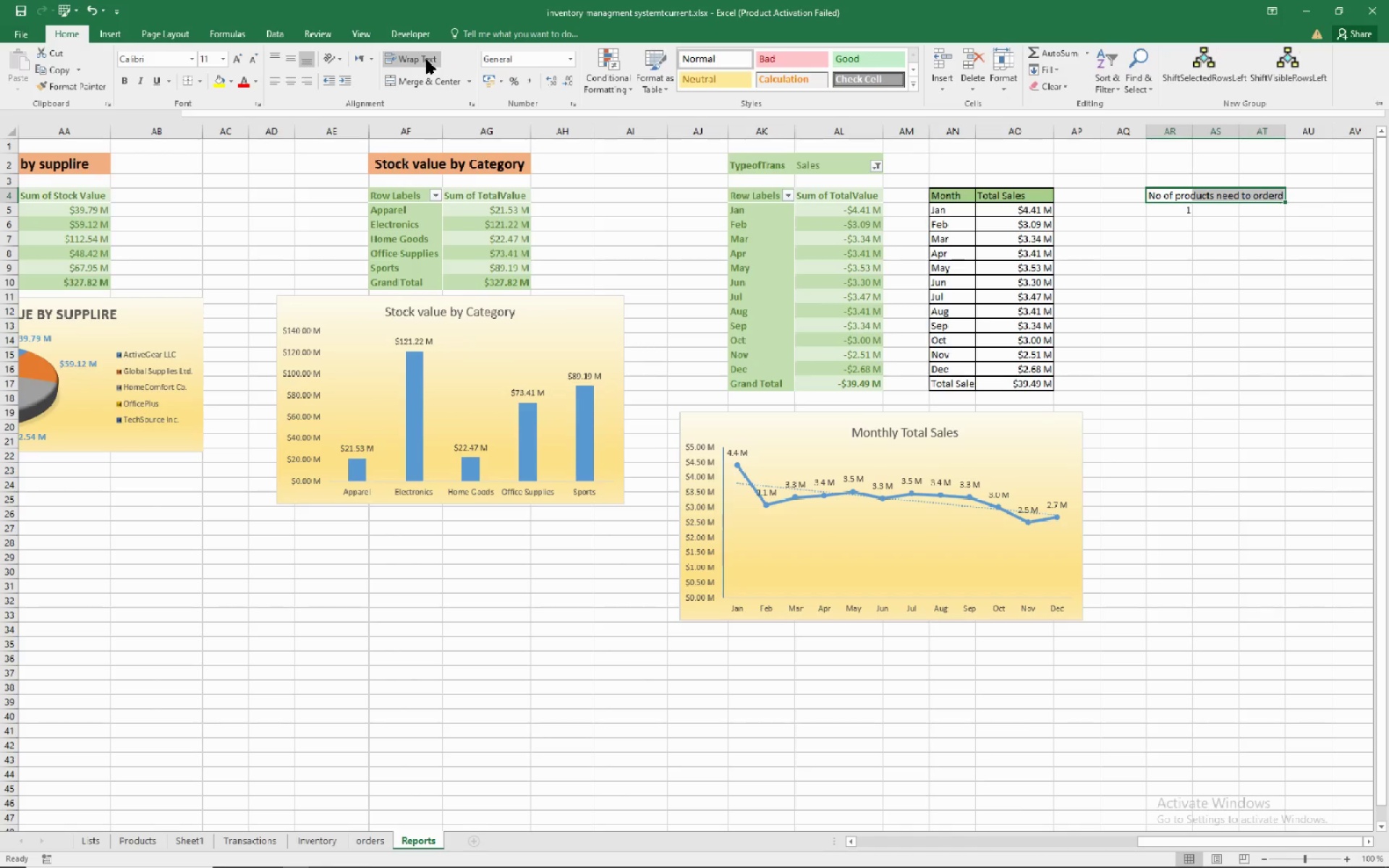 
left_click([421, 83])
 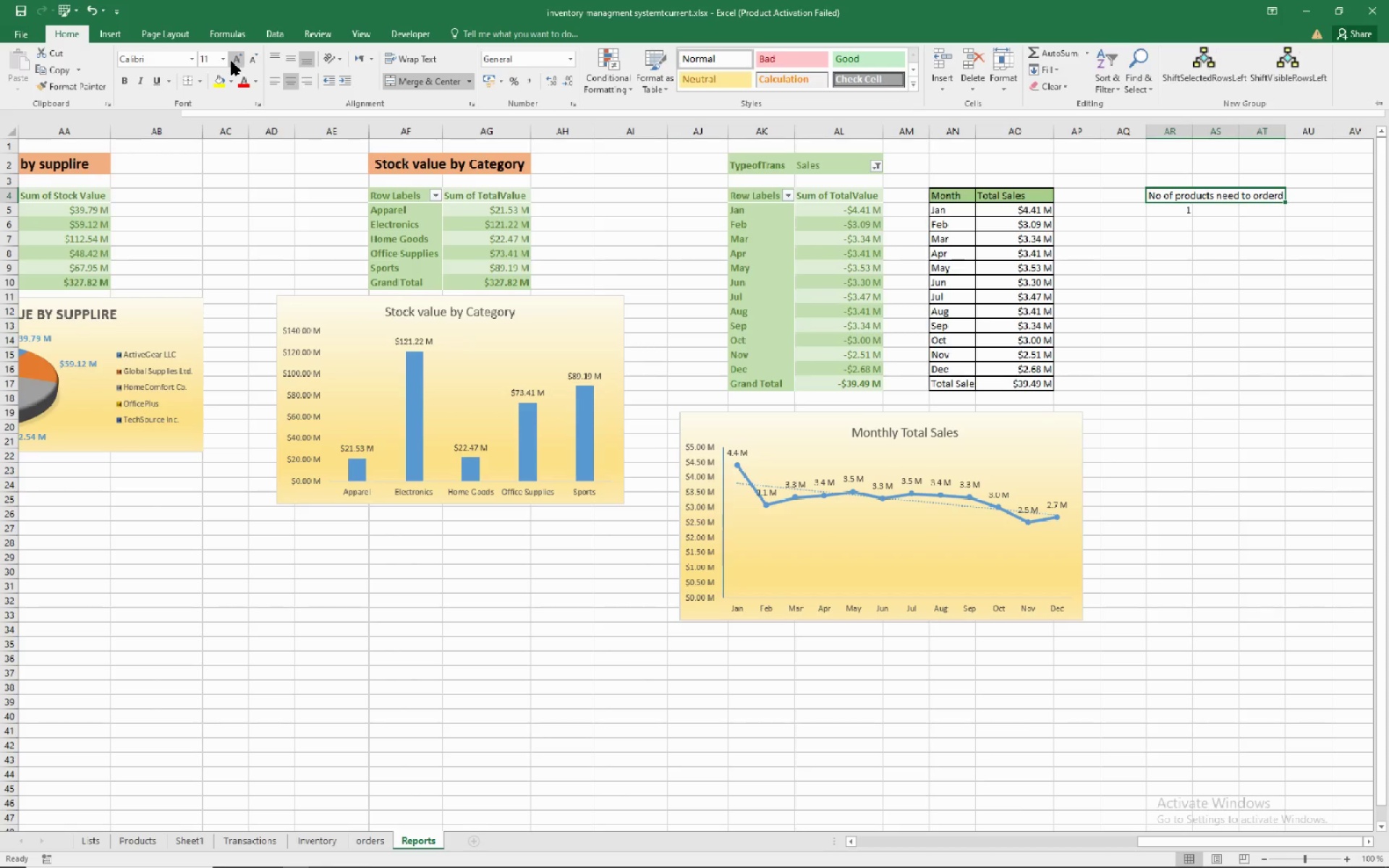 
wait(5.5)
 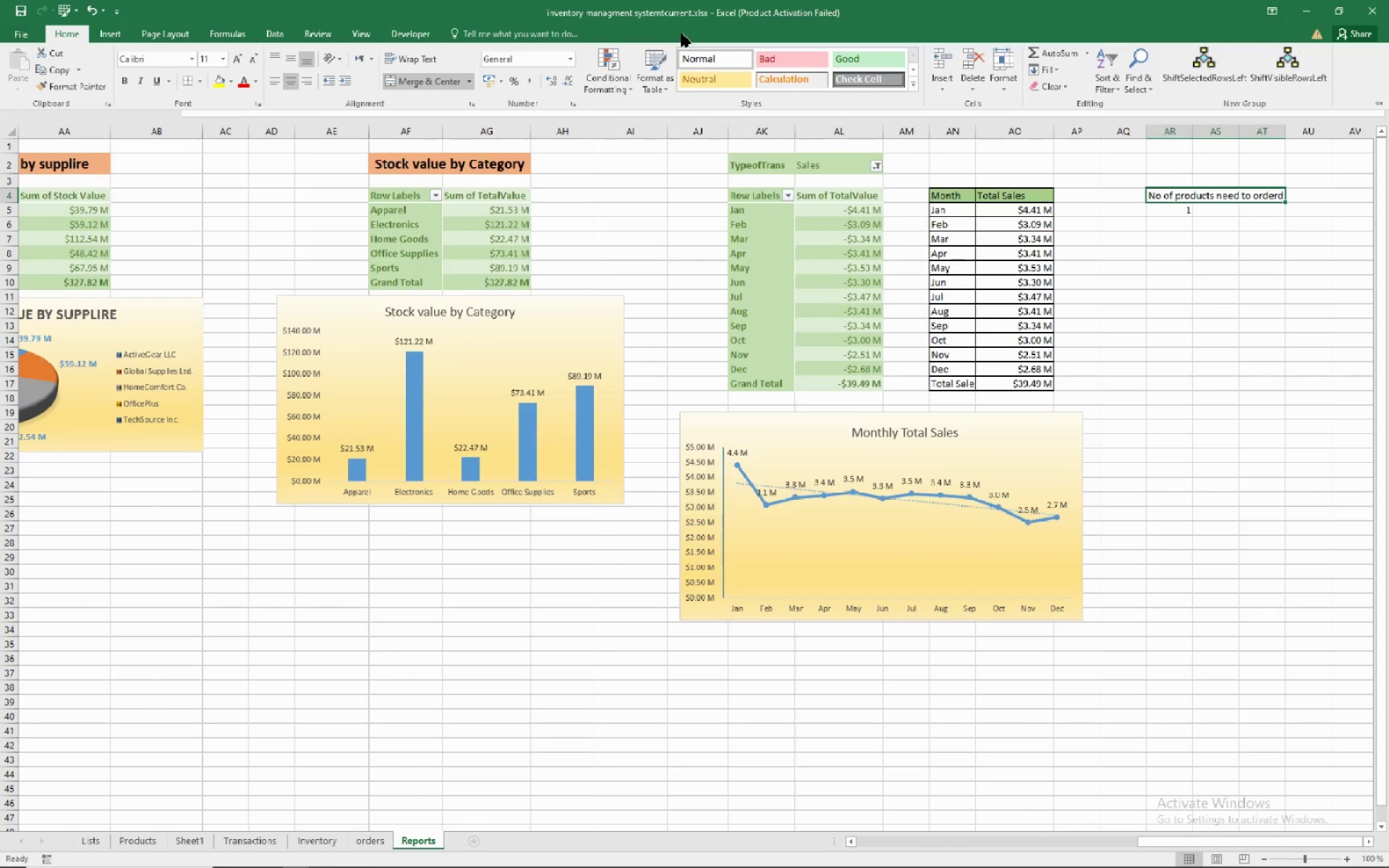 
left_click([219, 57])
 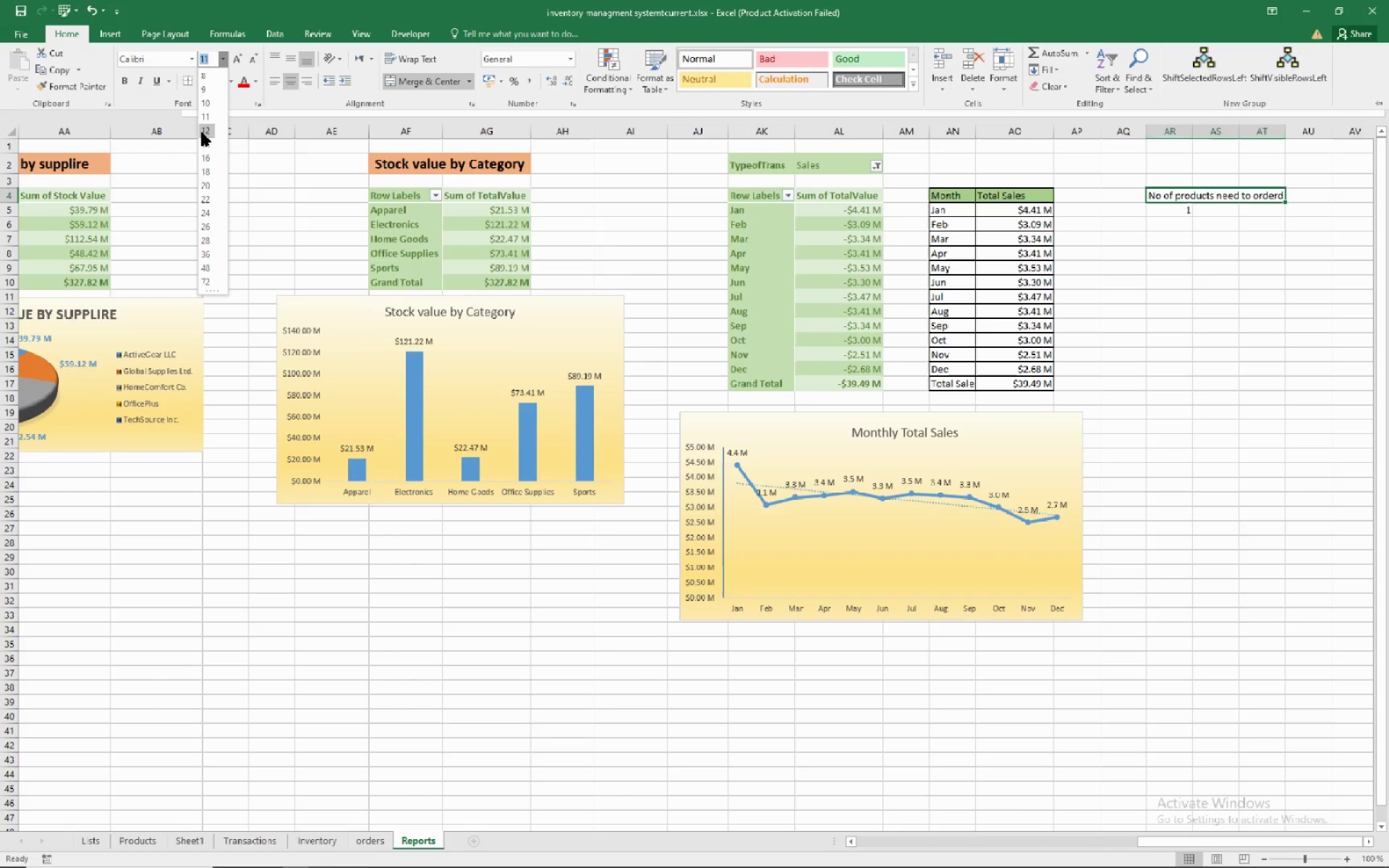 
left_click([202, 132])
 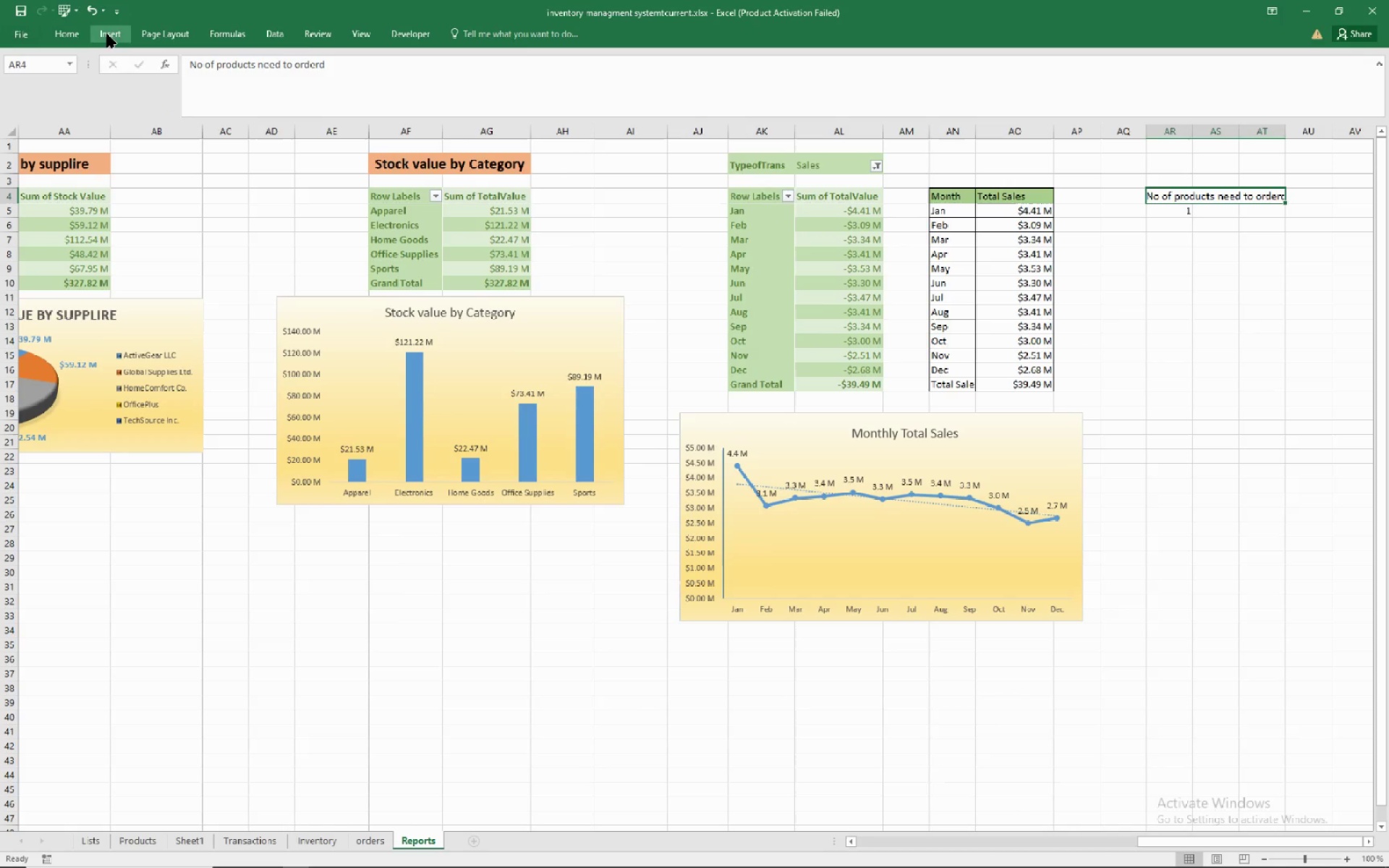 
wait(7.66)
 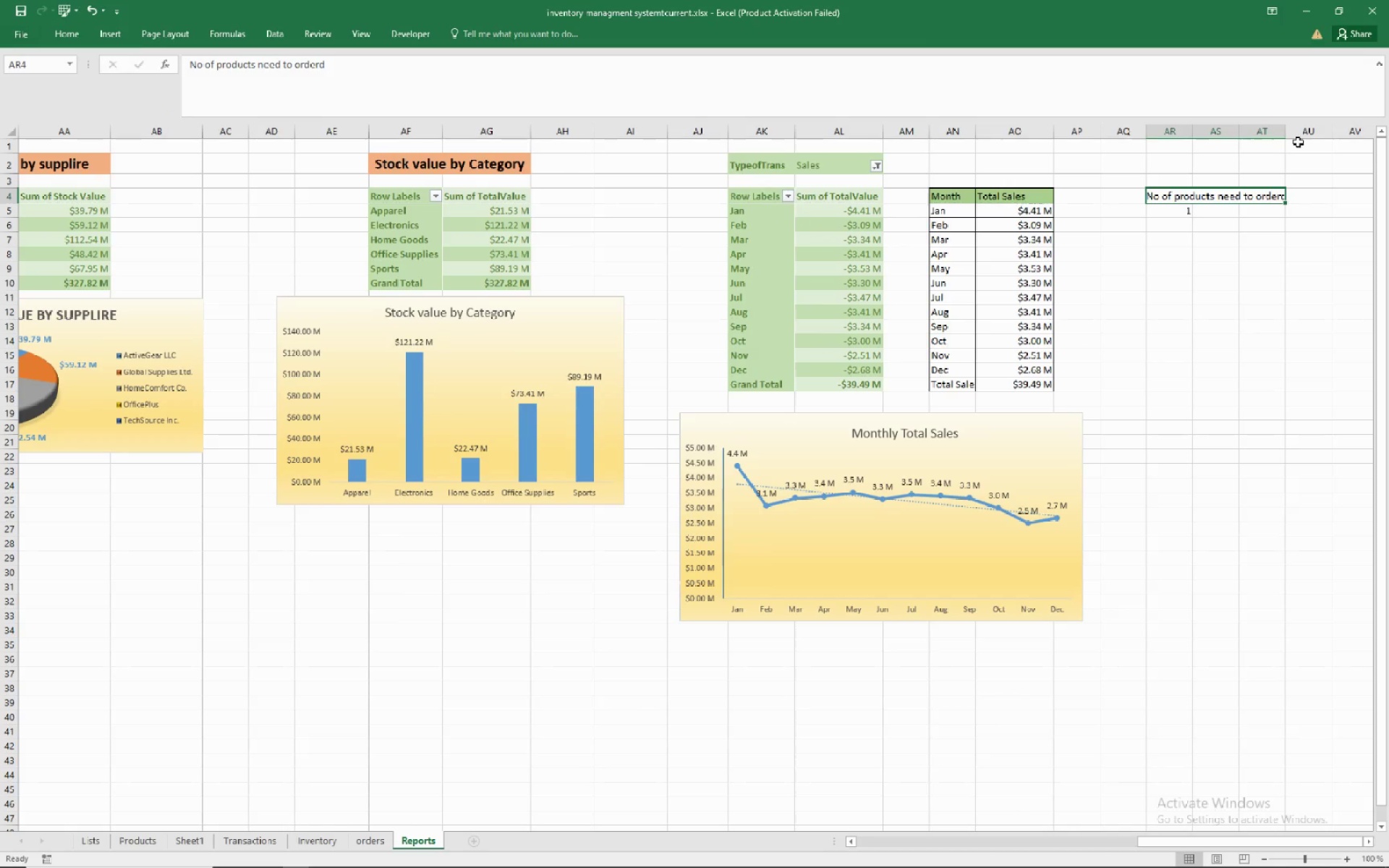 
mouse_move([229, 93])
 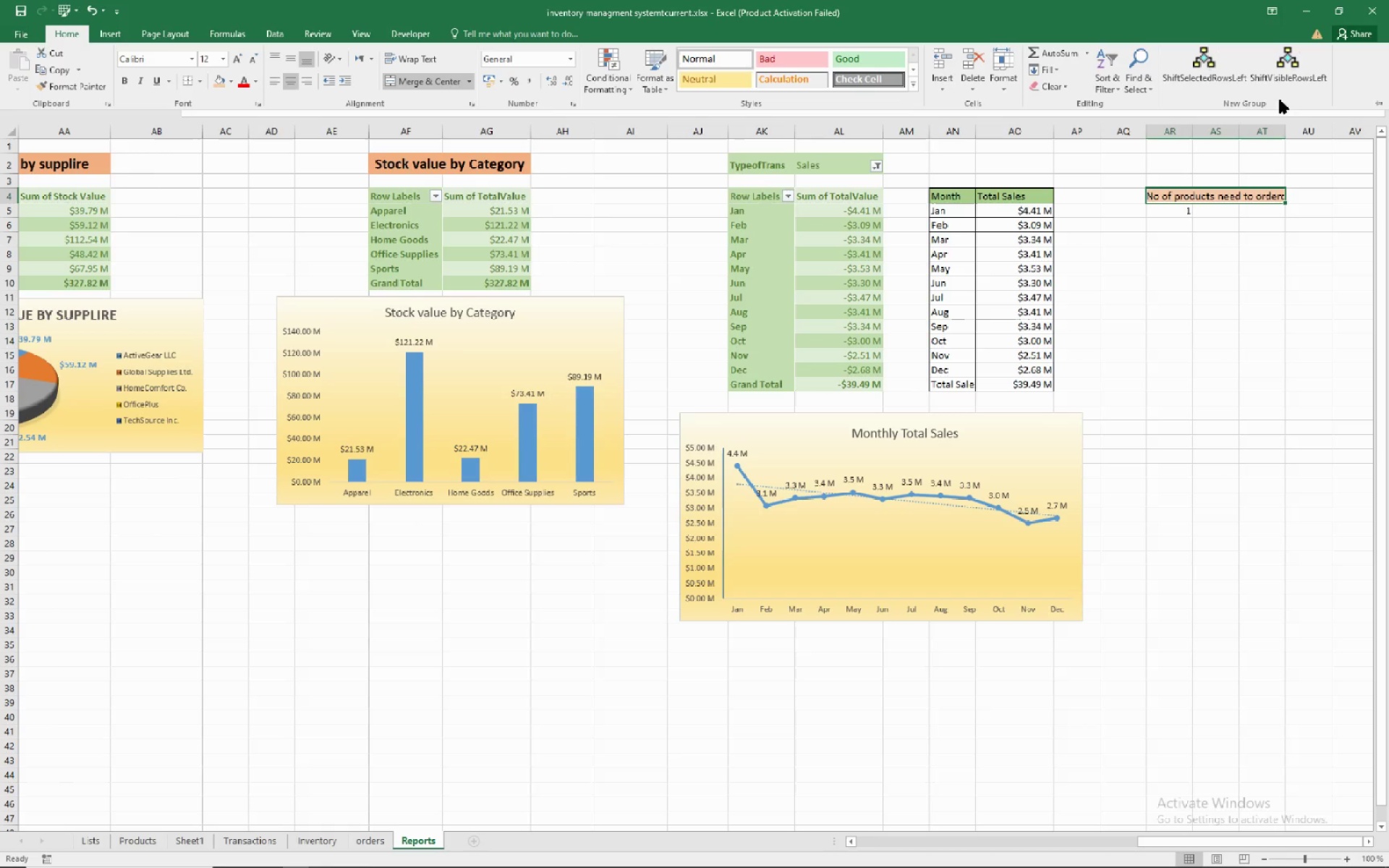 
wait(5.25)
 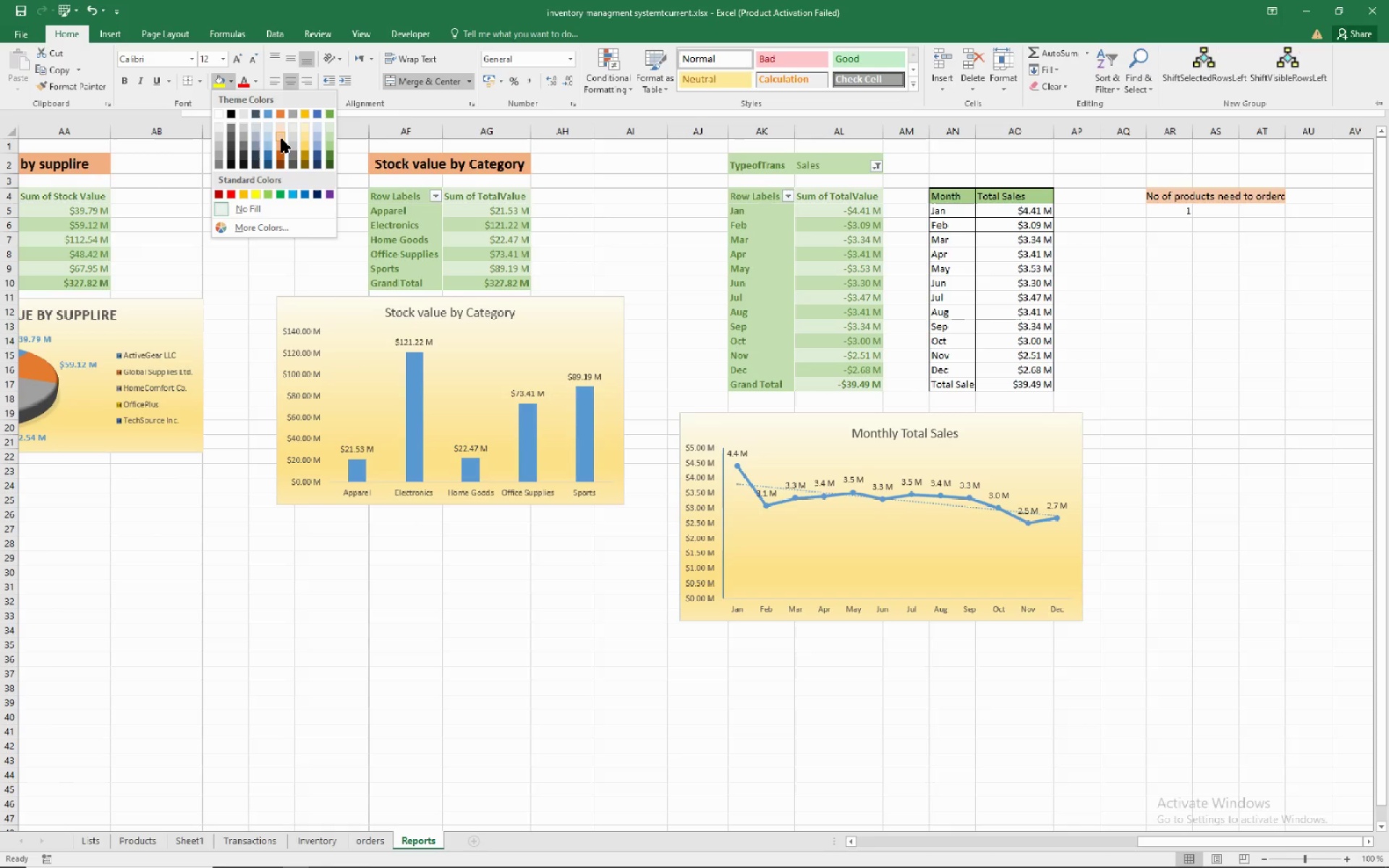 
left_click([1175, 203])
 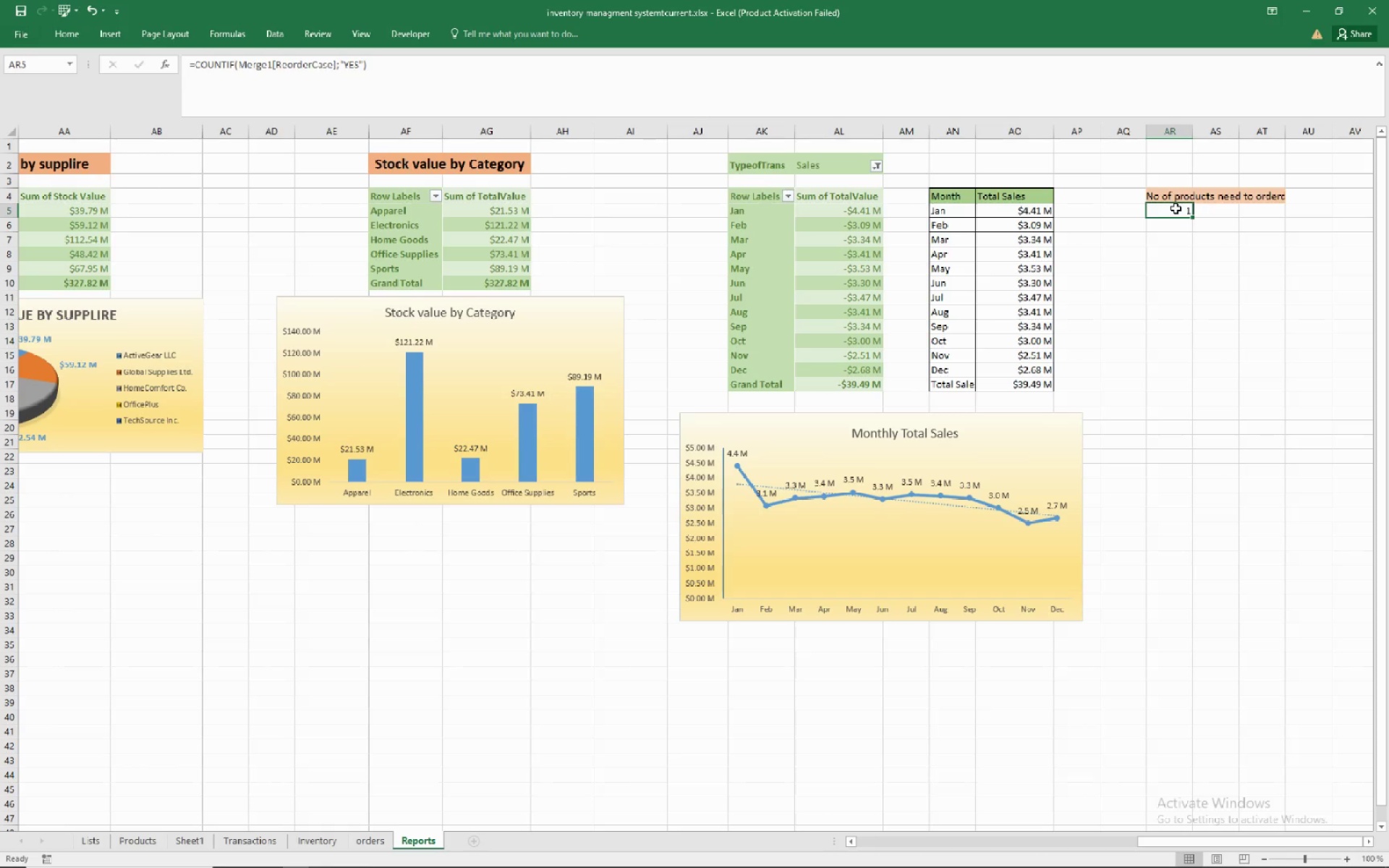 
wait(5.87)
 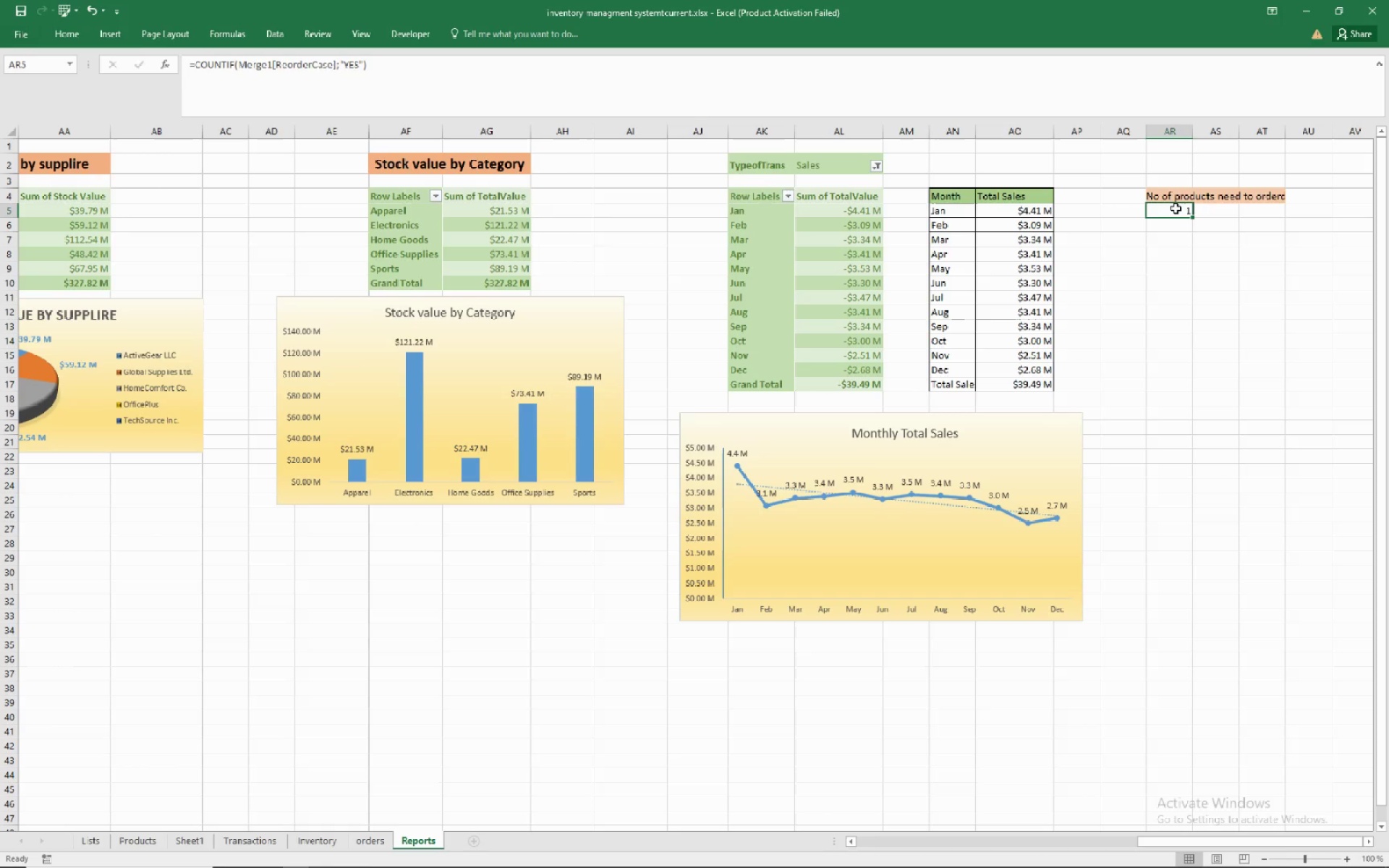 
left_click([1174, 191])
 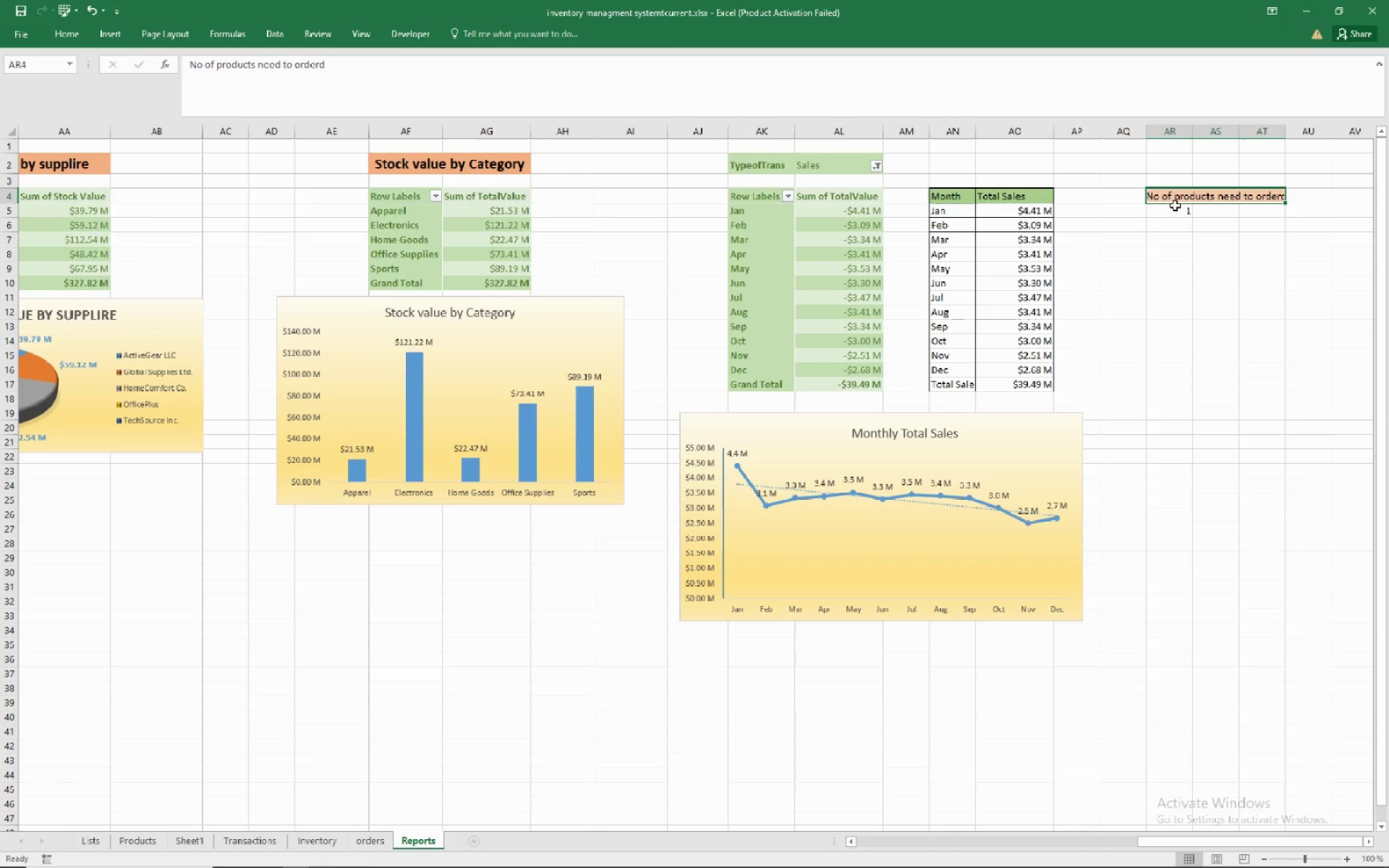 
wait(5.32)
 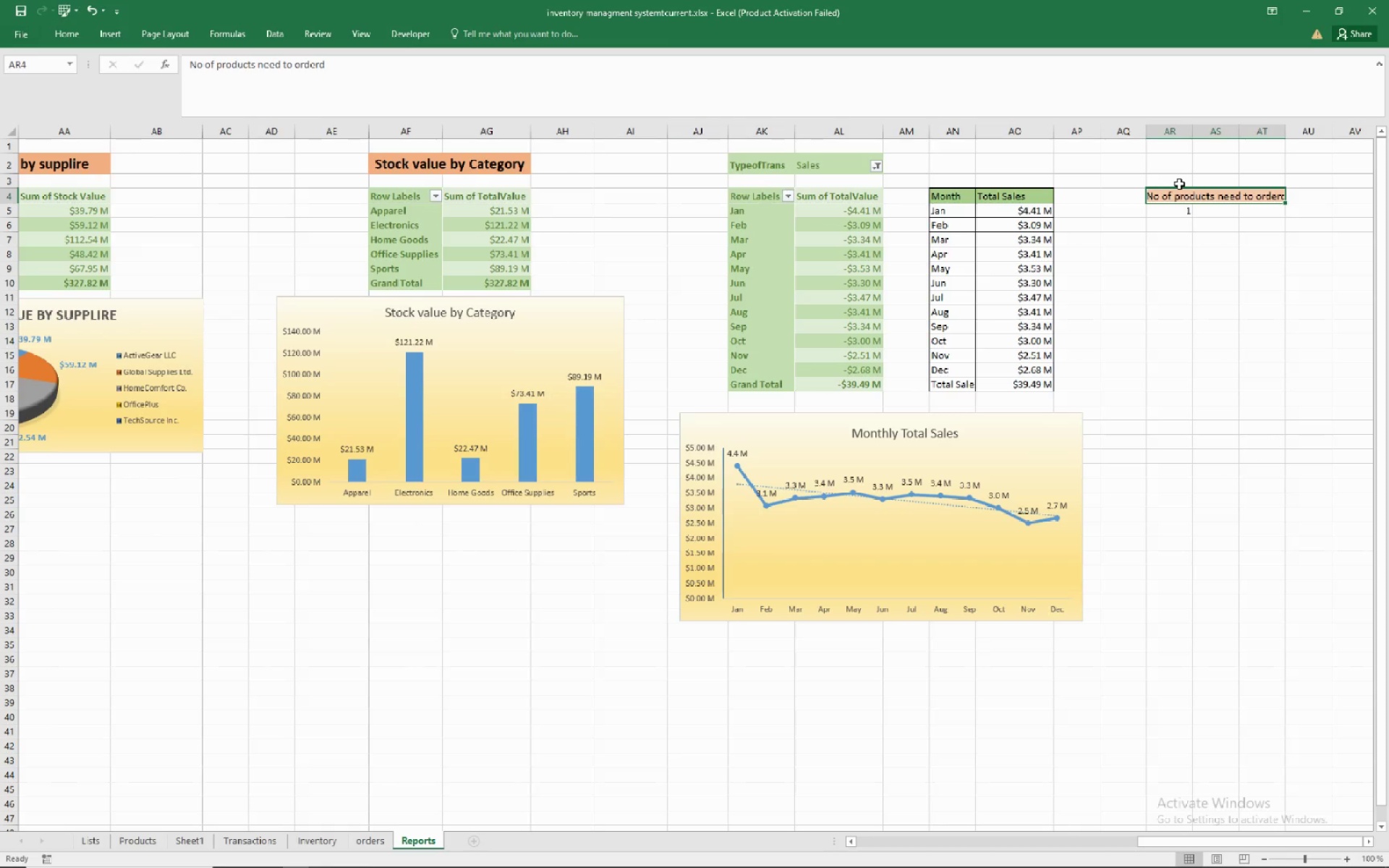 
left_click([1179, 208])
 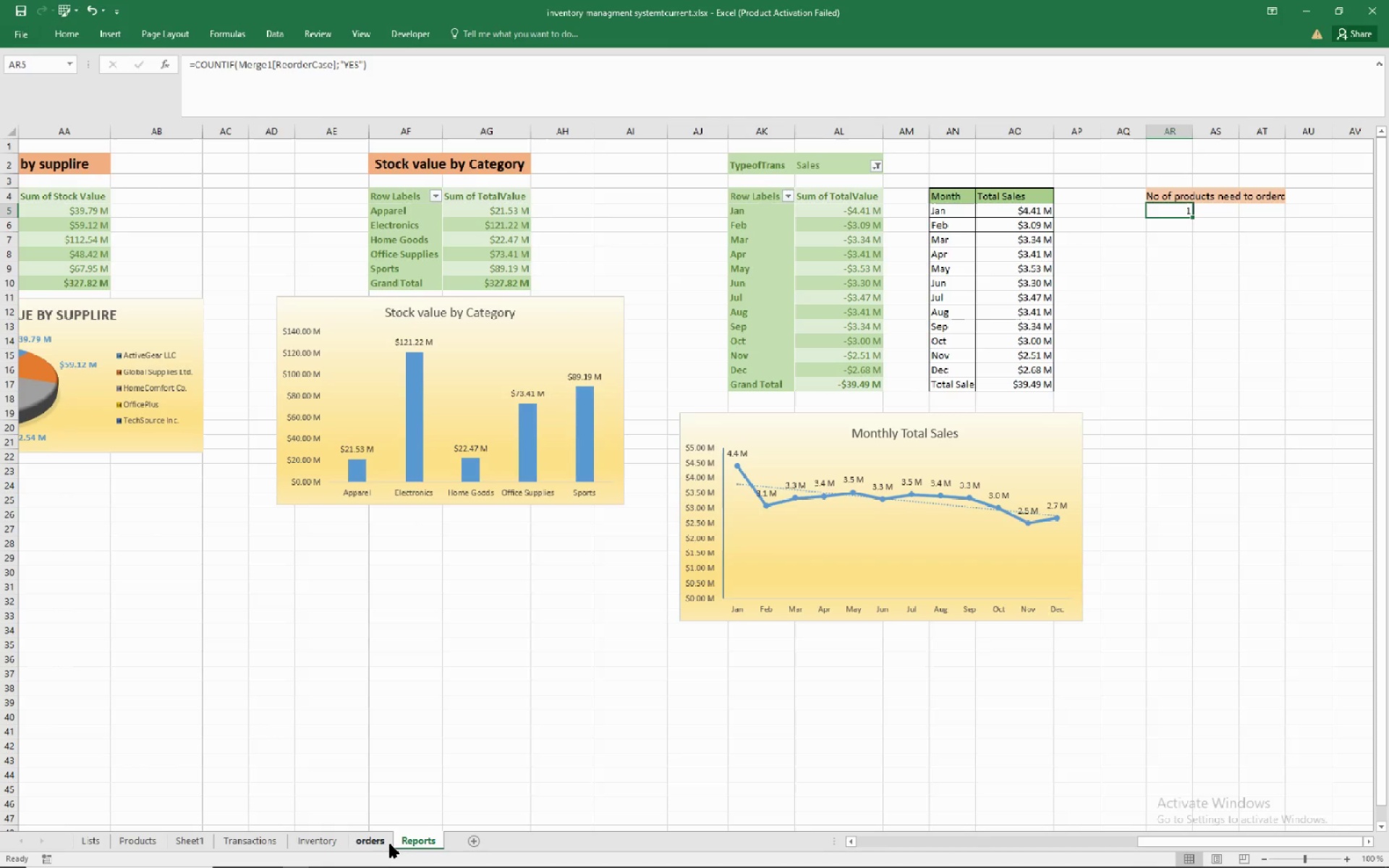 
wait(7.02)
 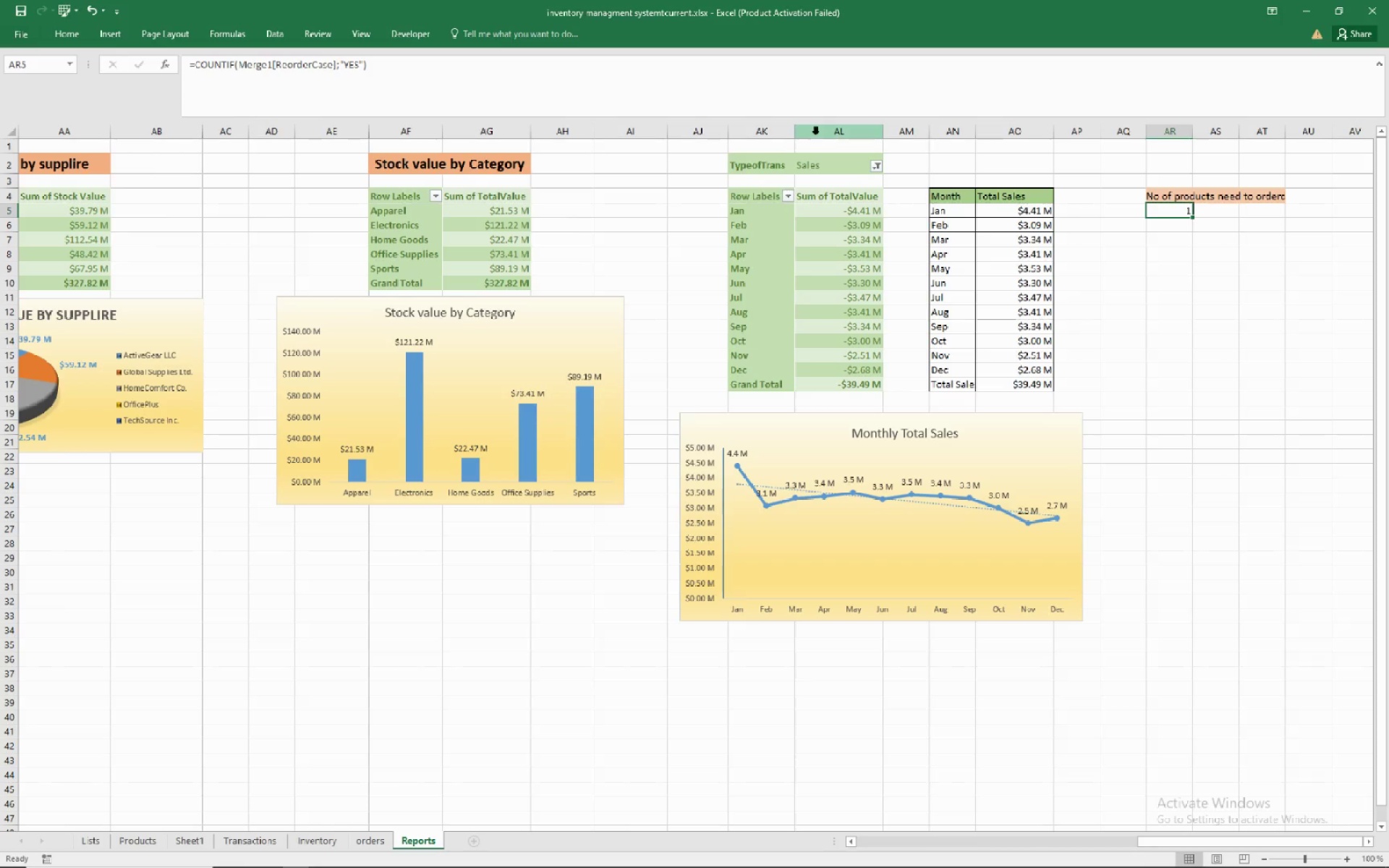 
left_click([475, 846])
 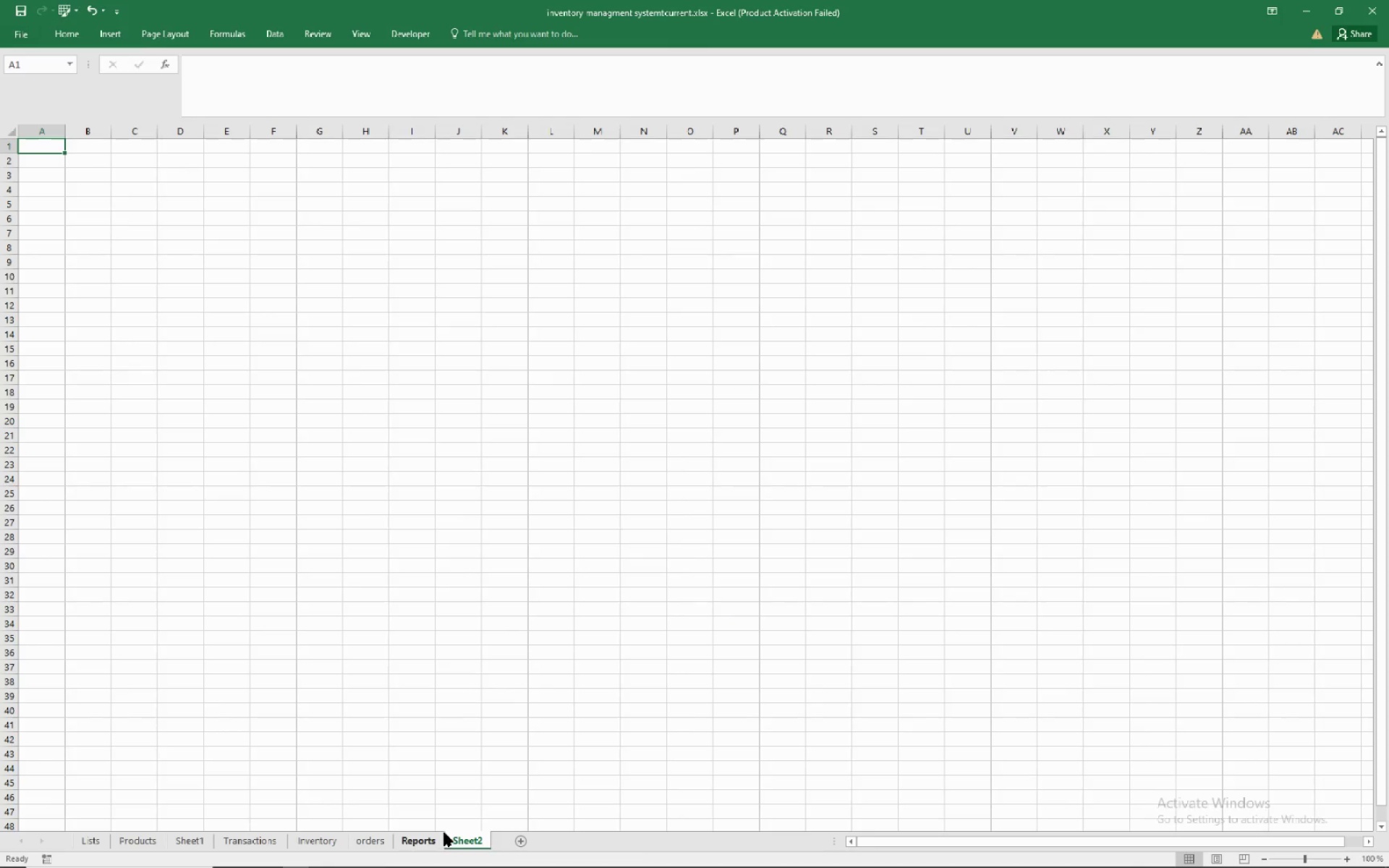 
double_click([454, 828])
 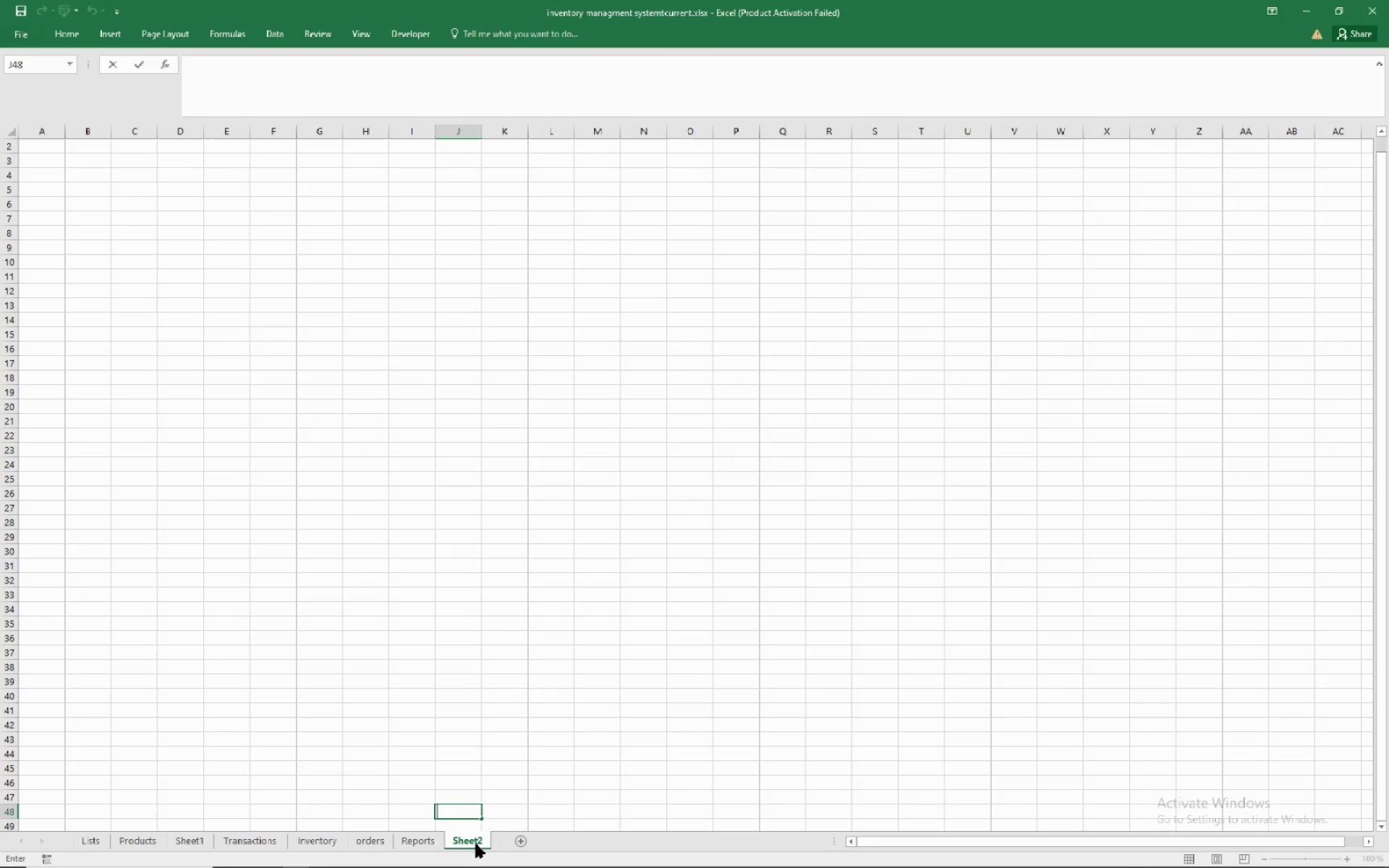 
double_click([476, 842])
 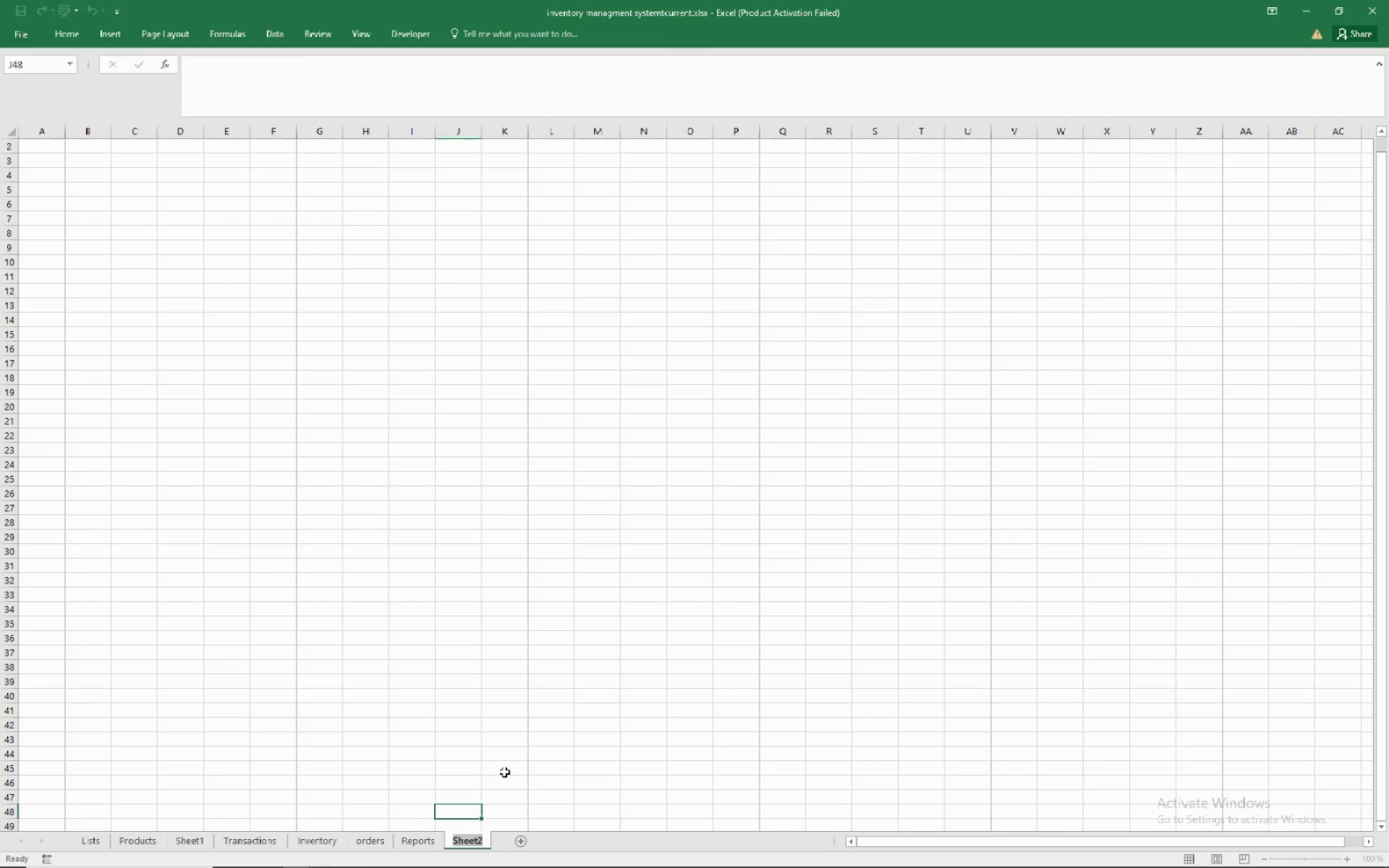 
type(dashboard)
 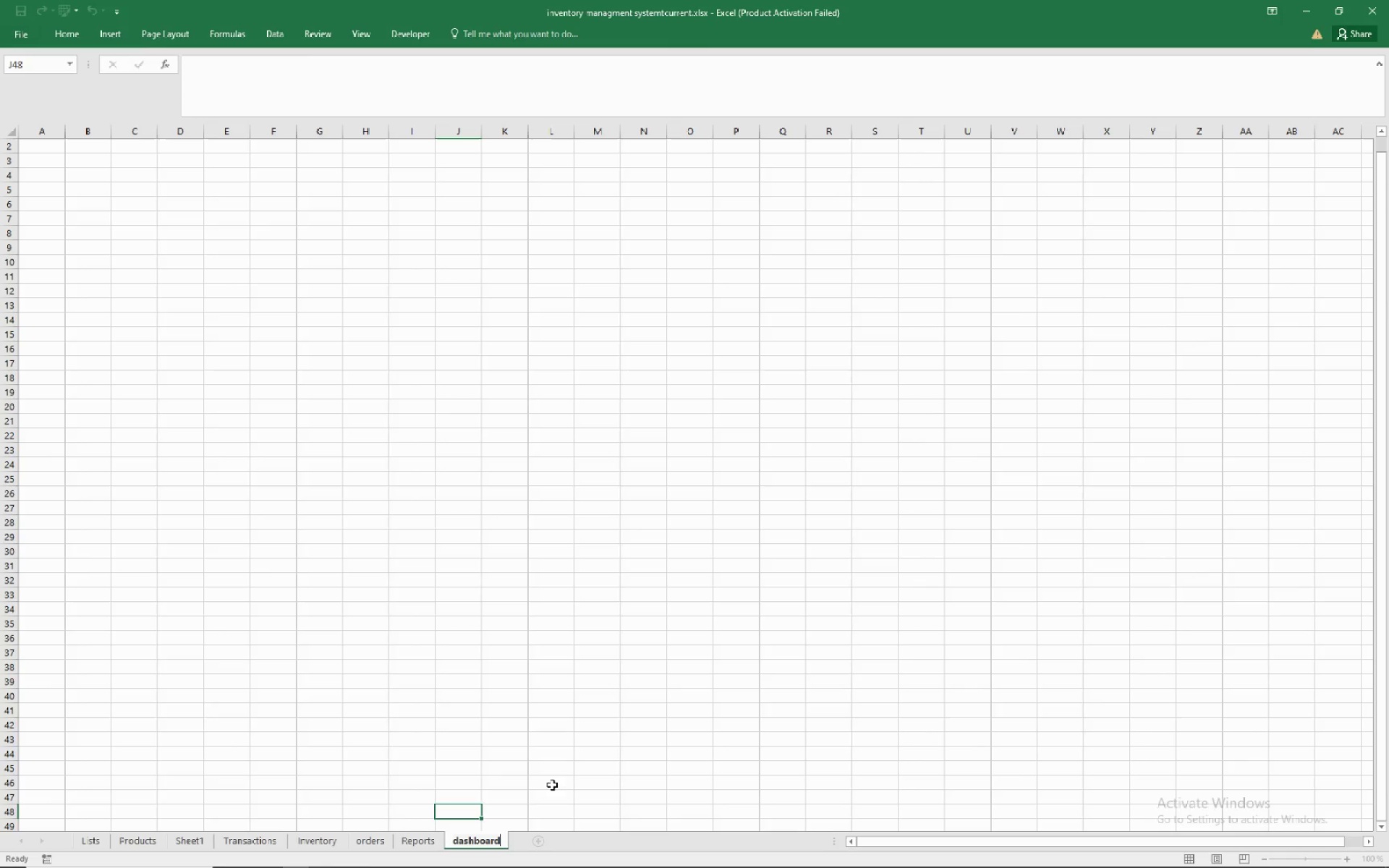 
left_click([546, 783])
 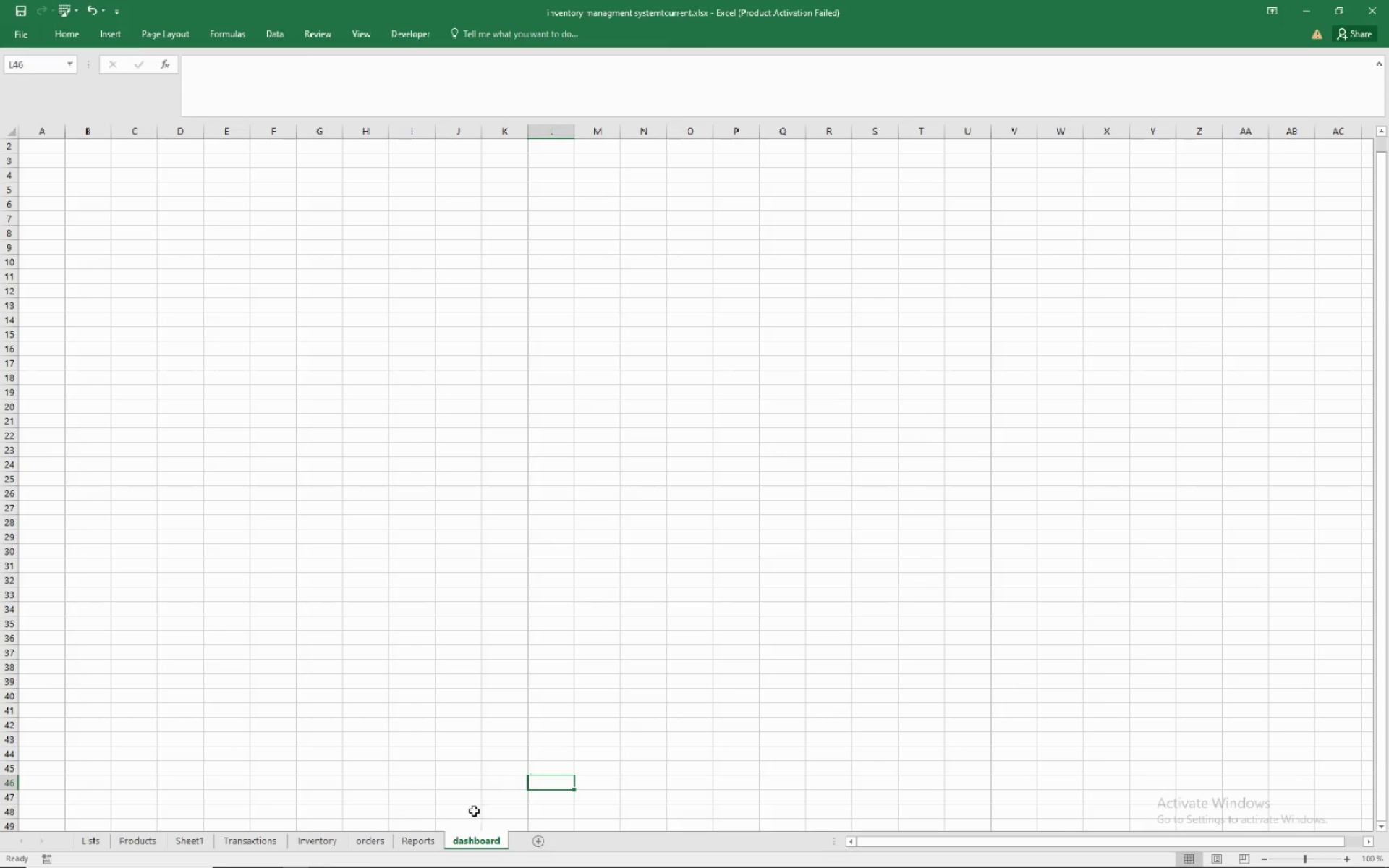 
left_click([417, 834])
 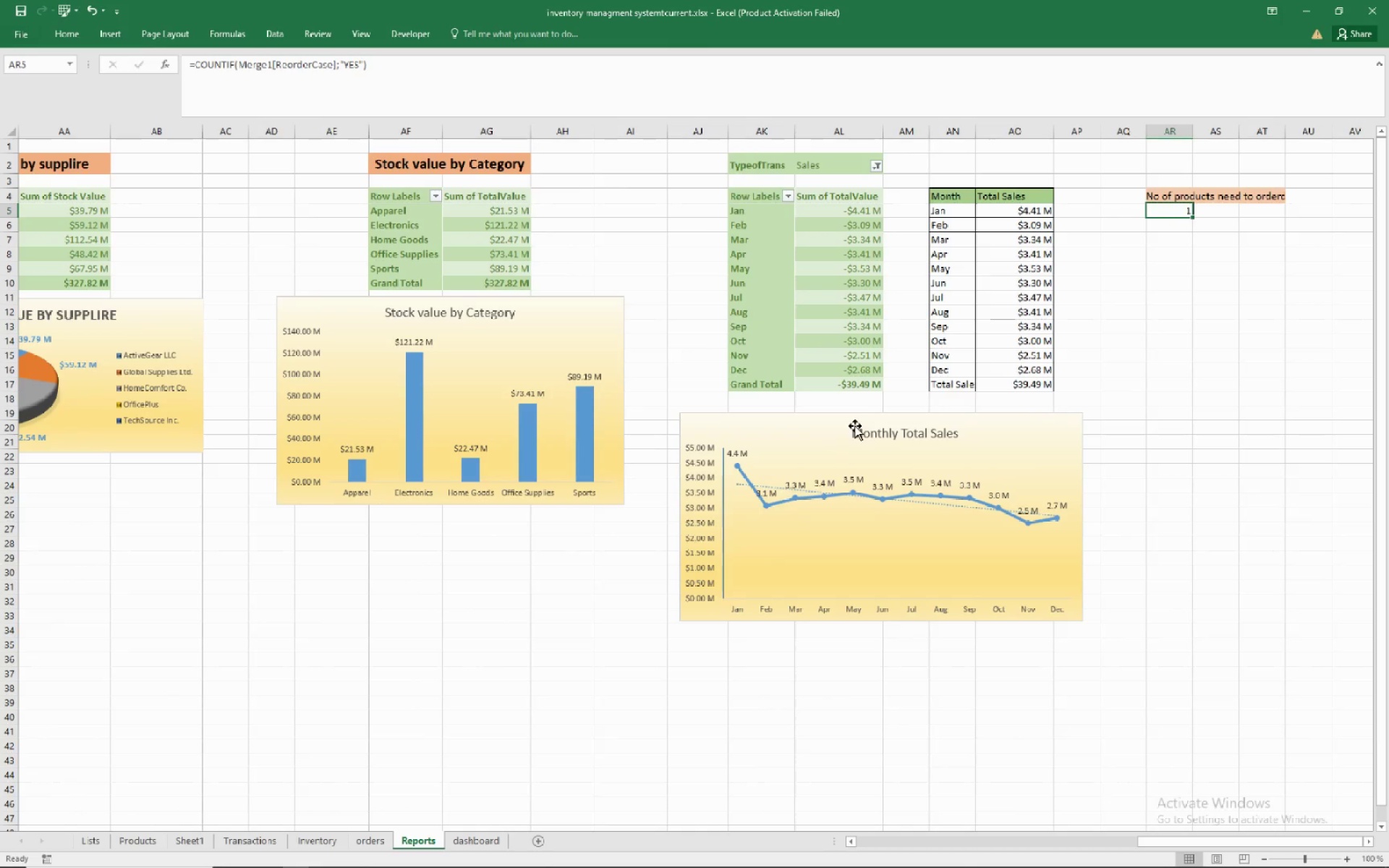 
right_click([867, 427])
 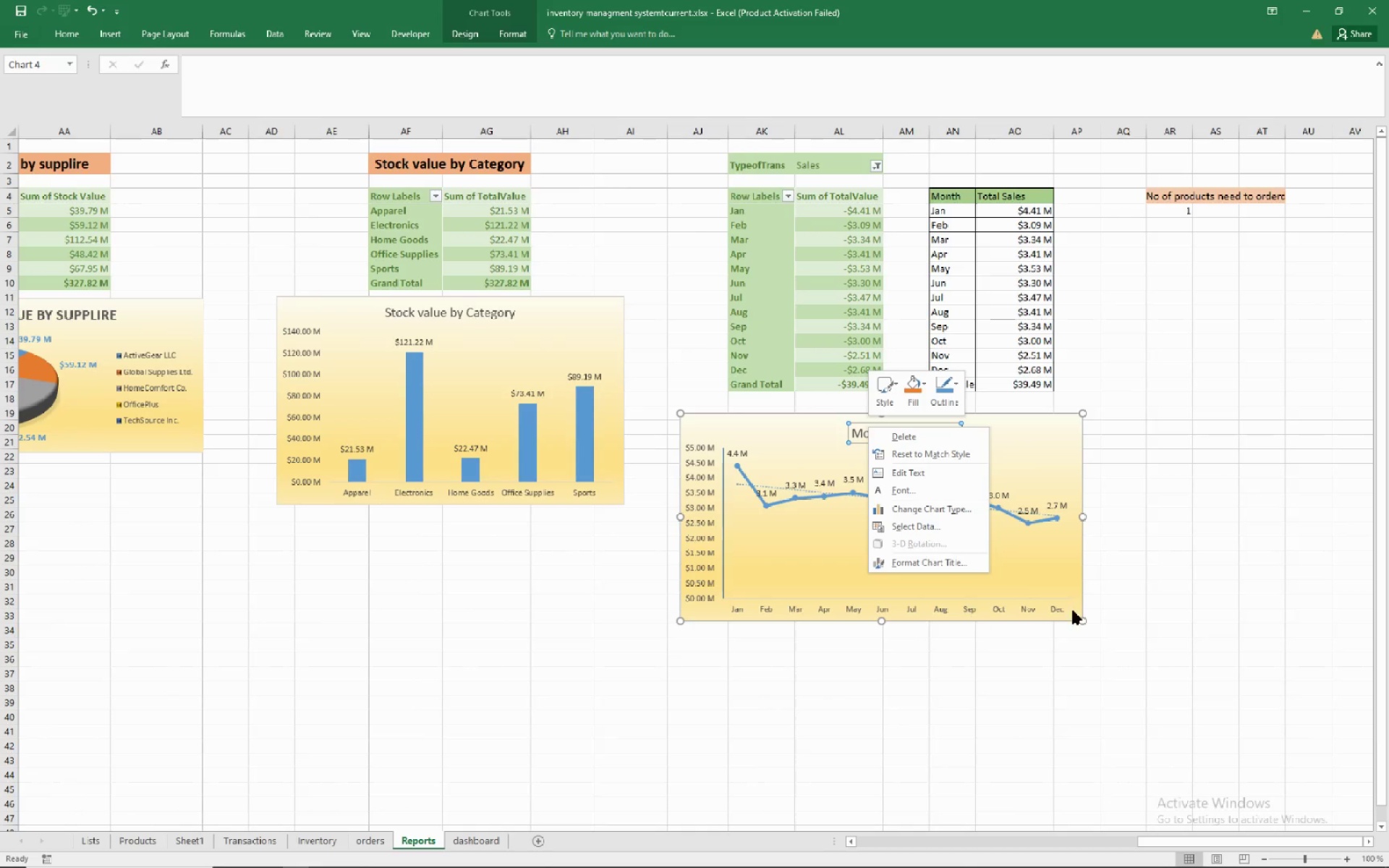 
left_click([1275, 553])
 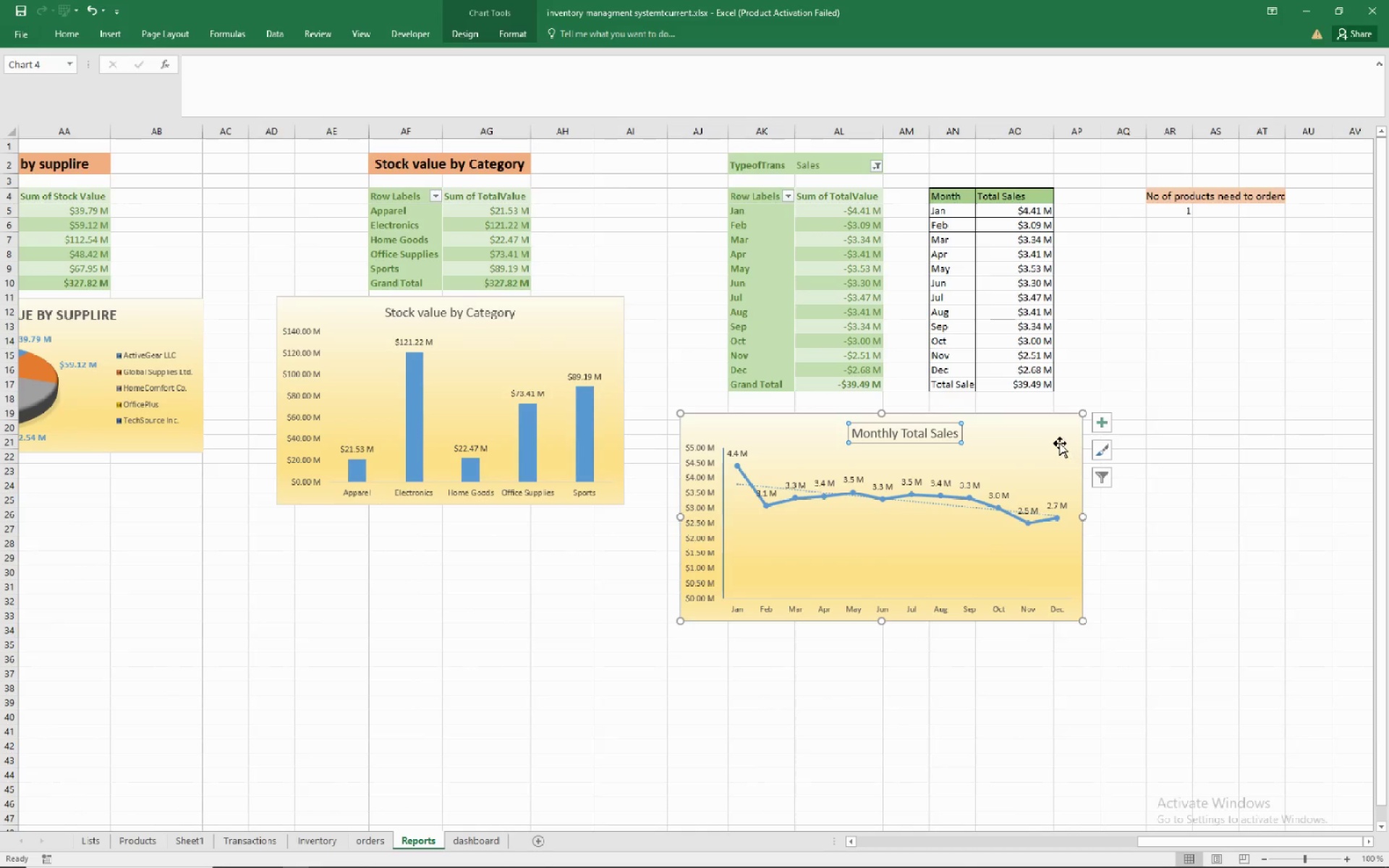 
right_click([1054, 443])
 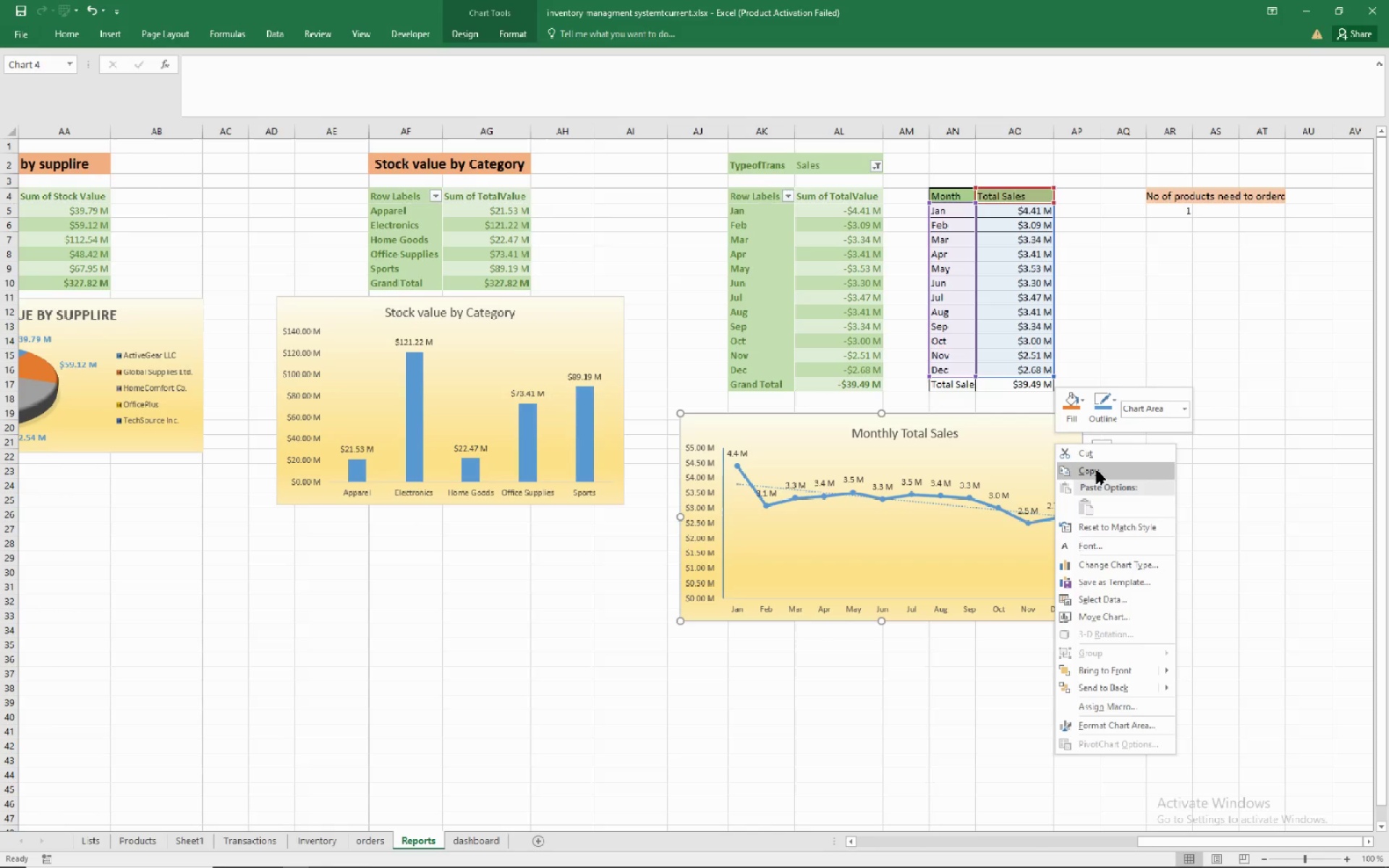 
left_click([1097, 470])
 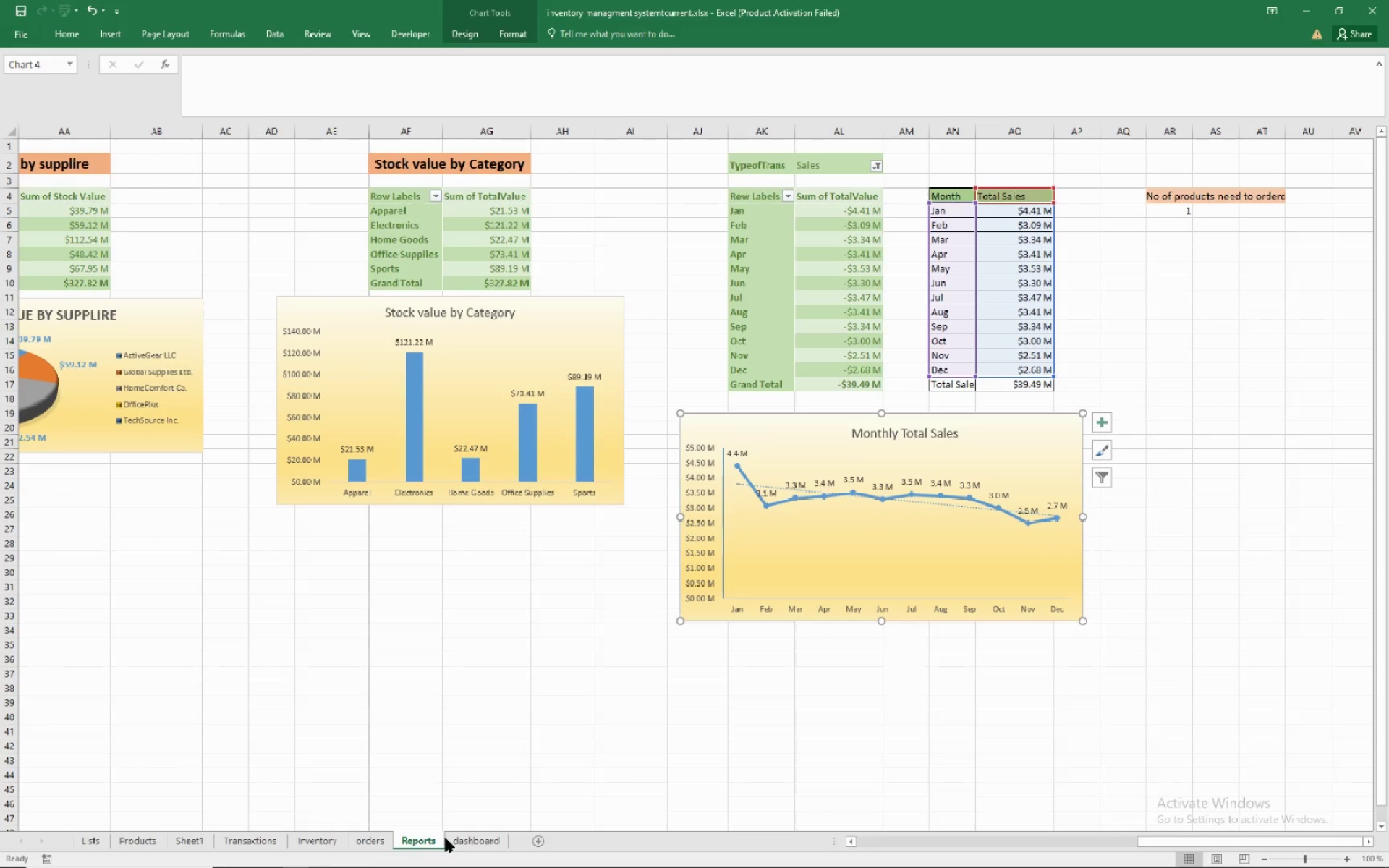 
left_click([465, 835])
 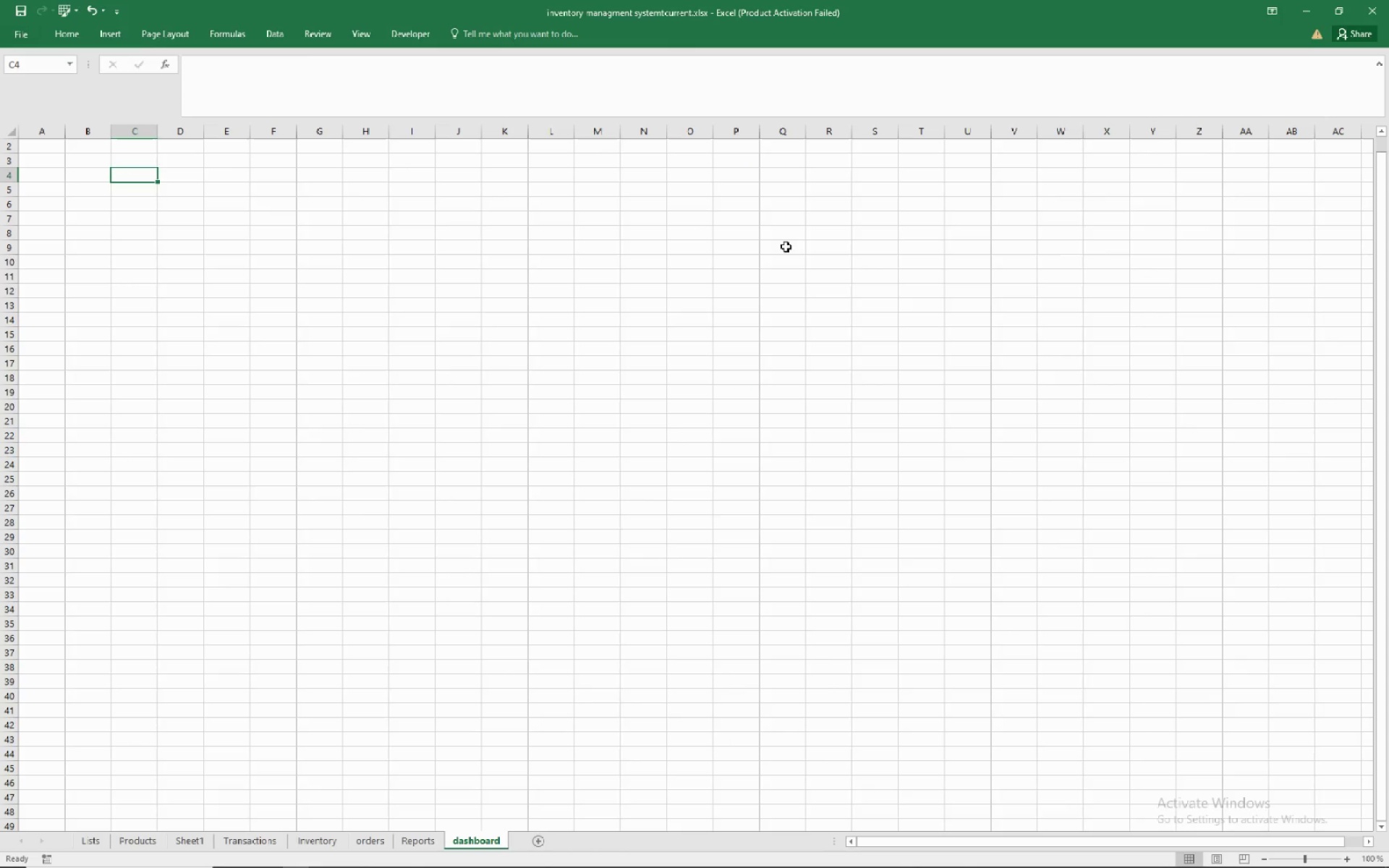 
left_click([785, 200])
 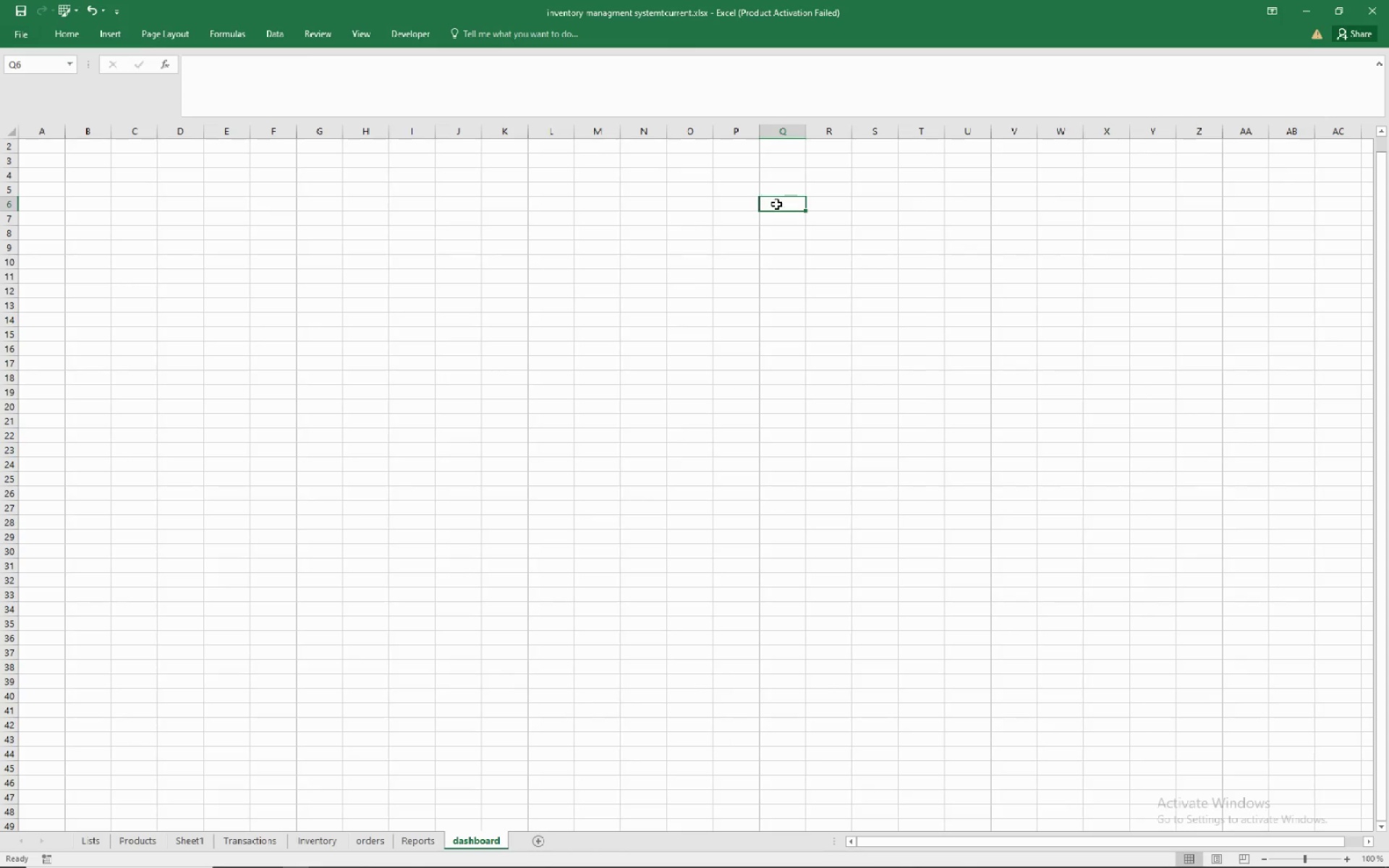 
right_click([776, 204])
 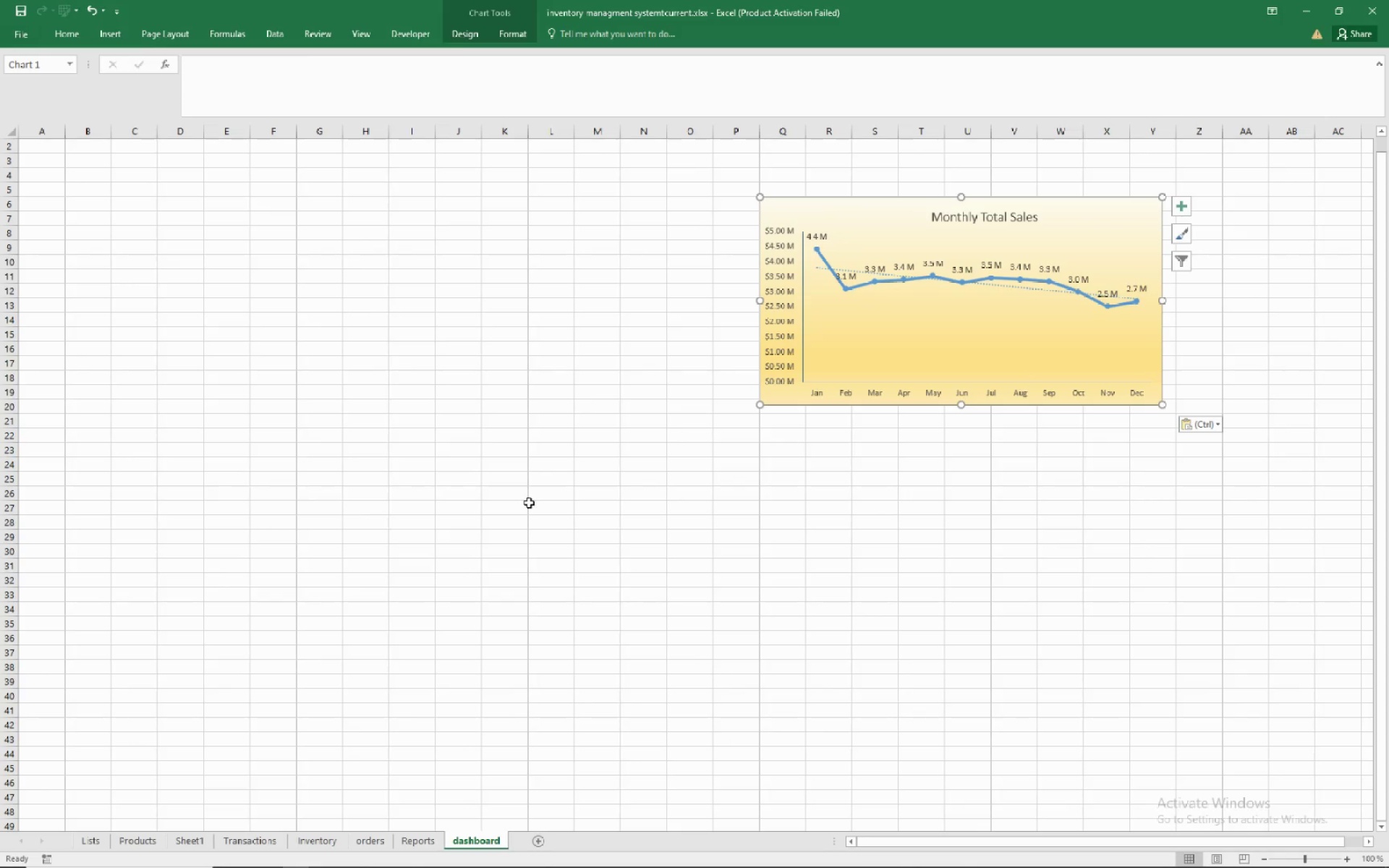 
left_click([807, 496])
 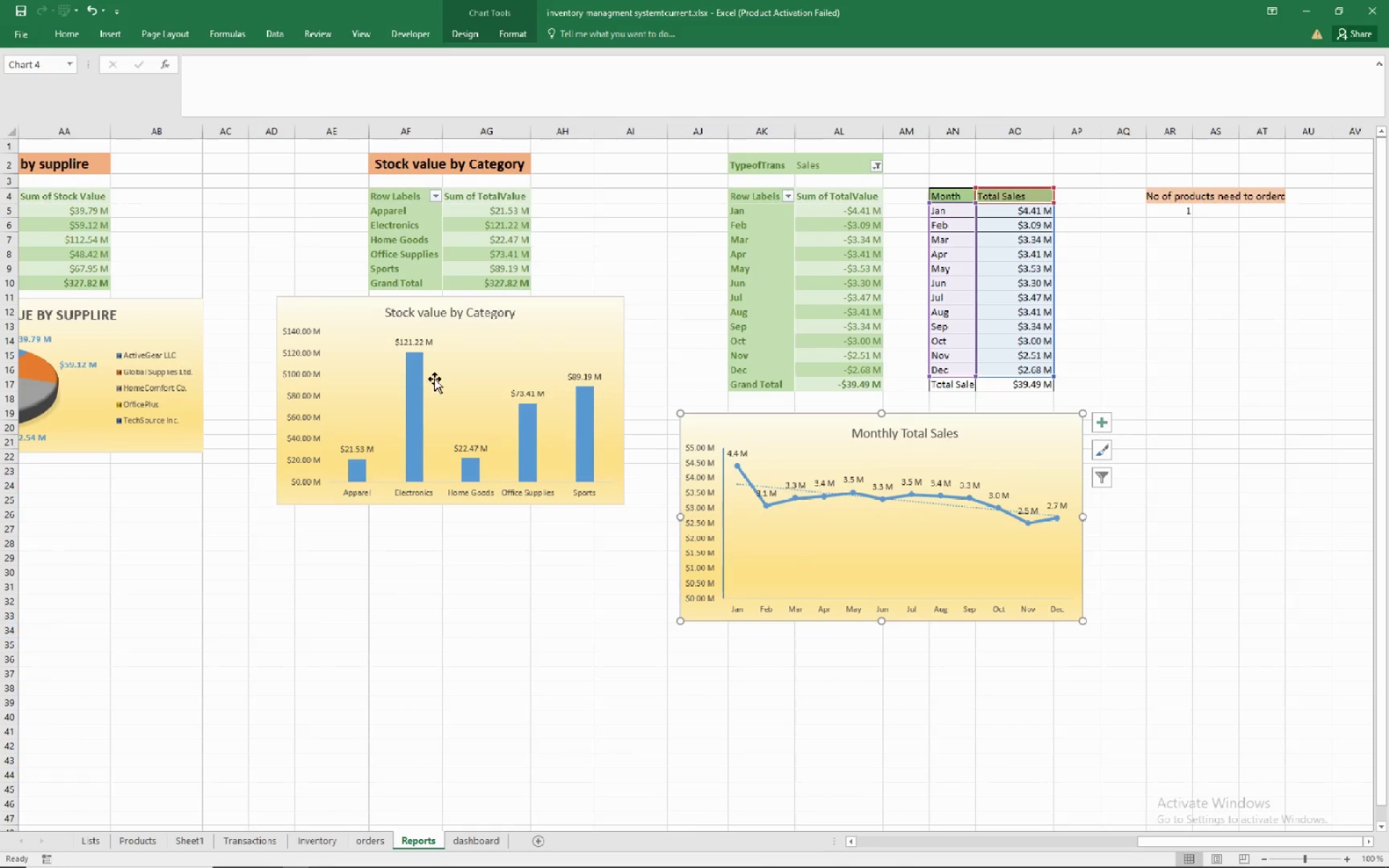 
wait(6.79)
 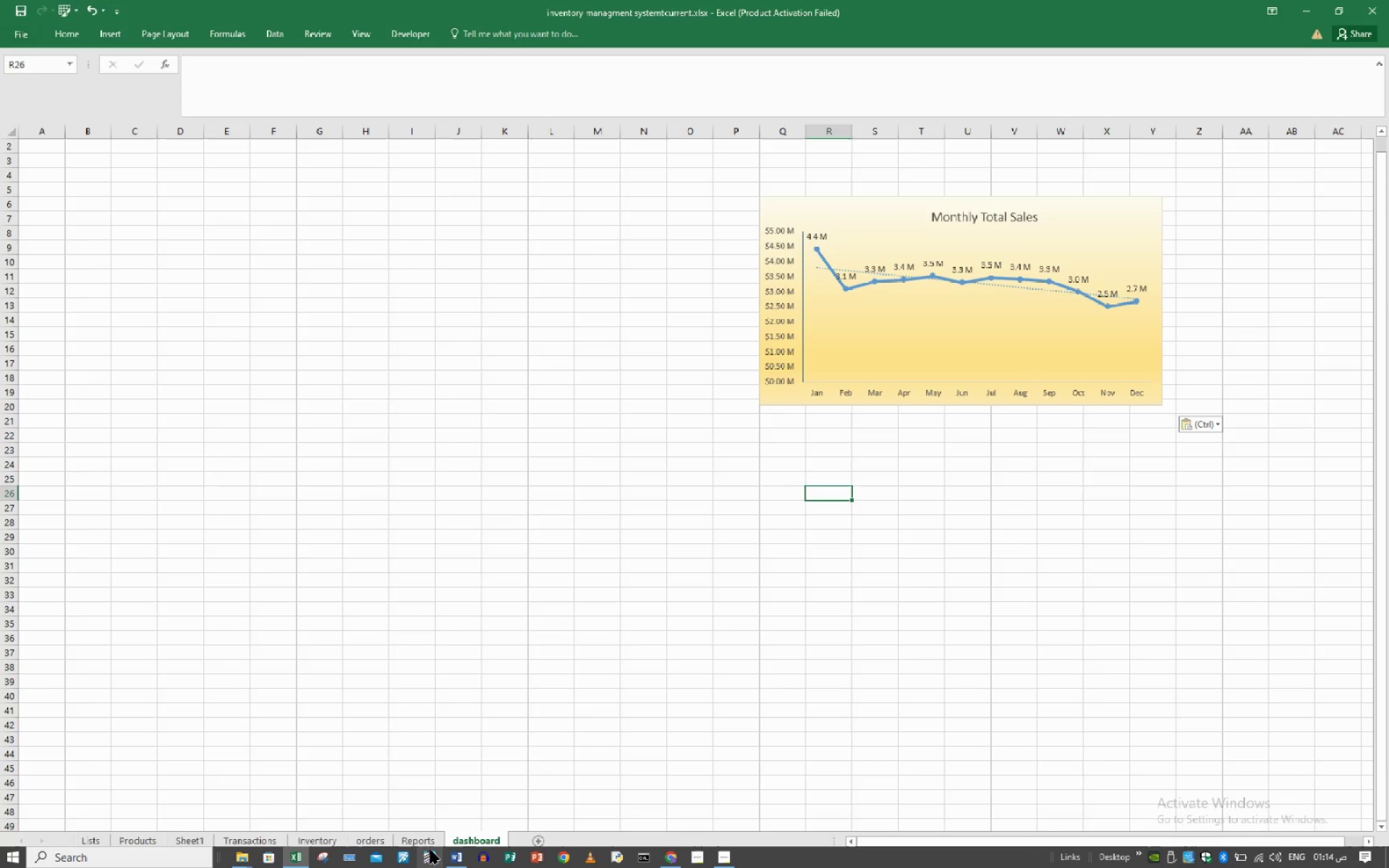 
right_click([465, 364])
 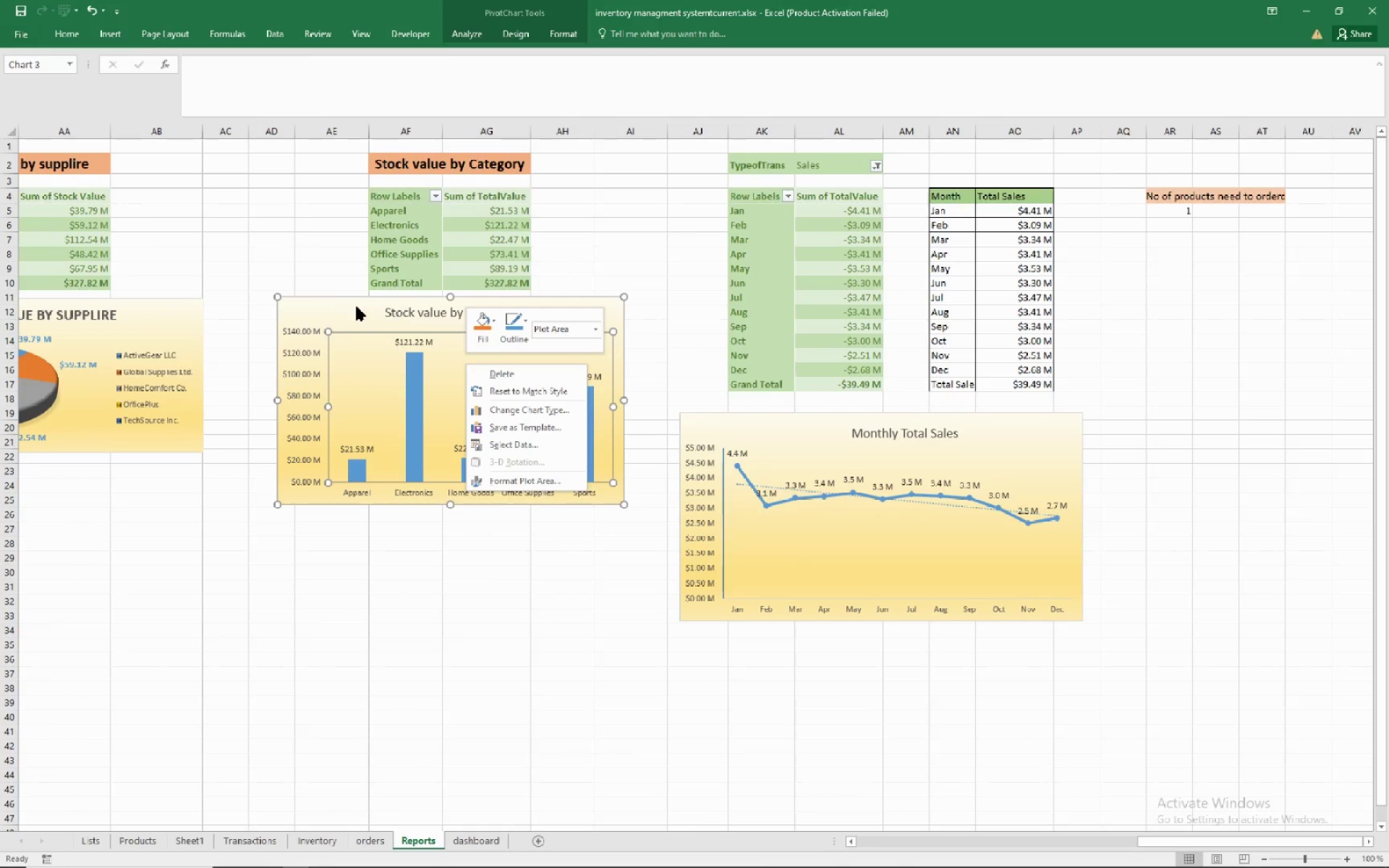 
right_click([344, 305])
 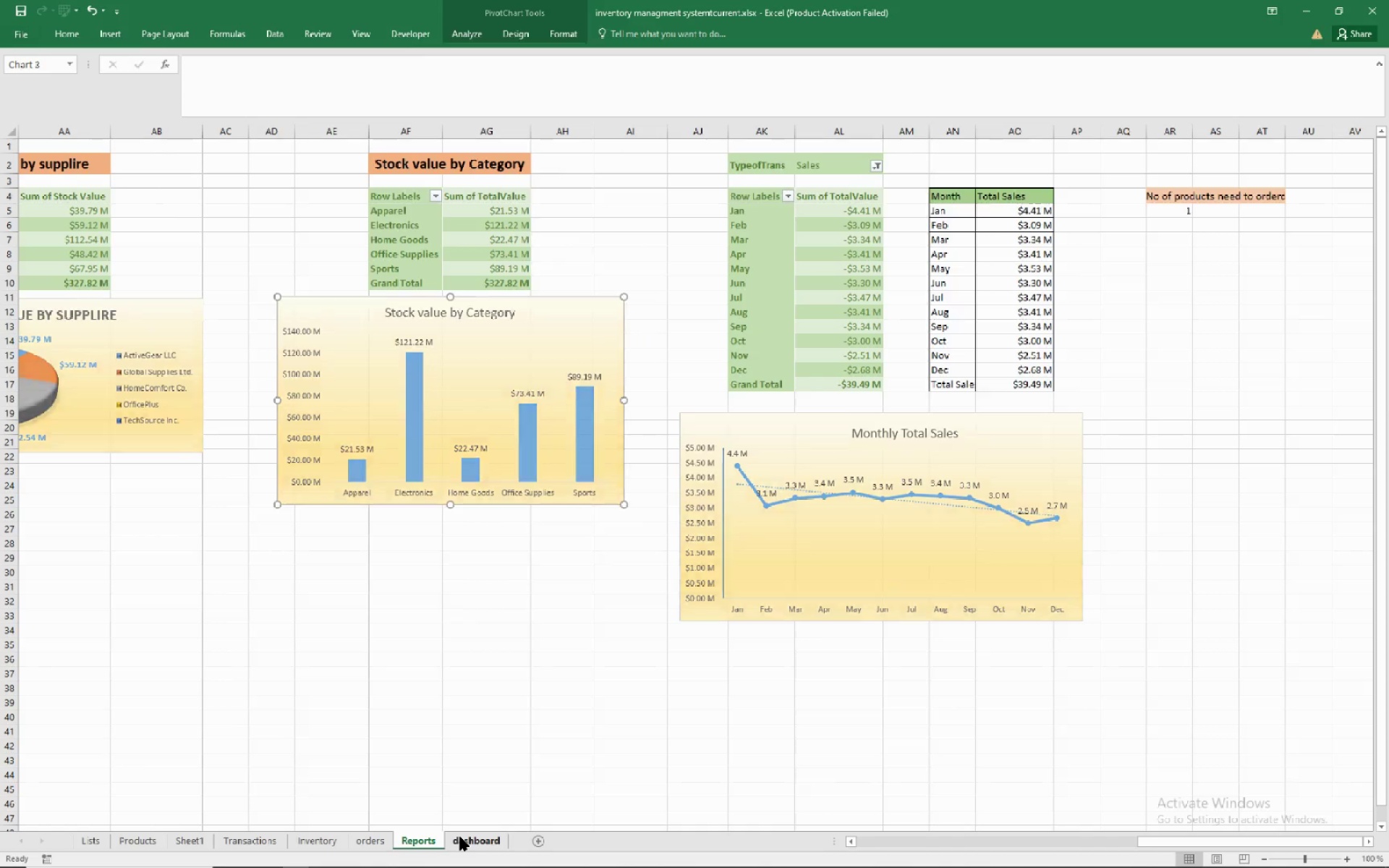 
wait(9.56)
 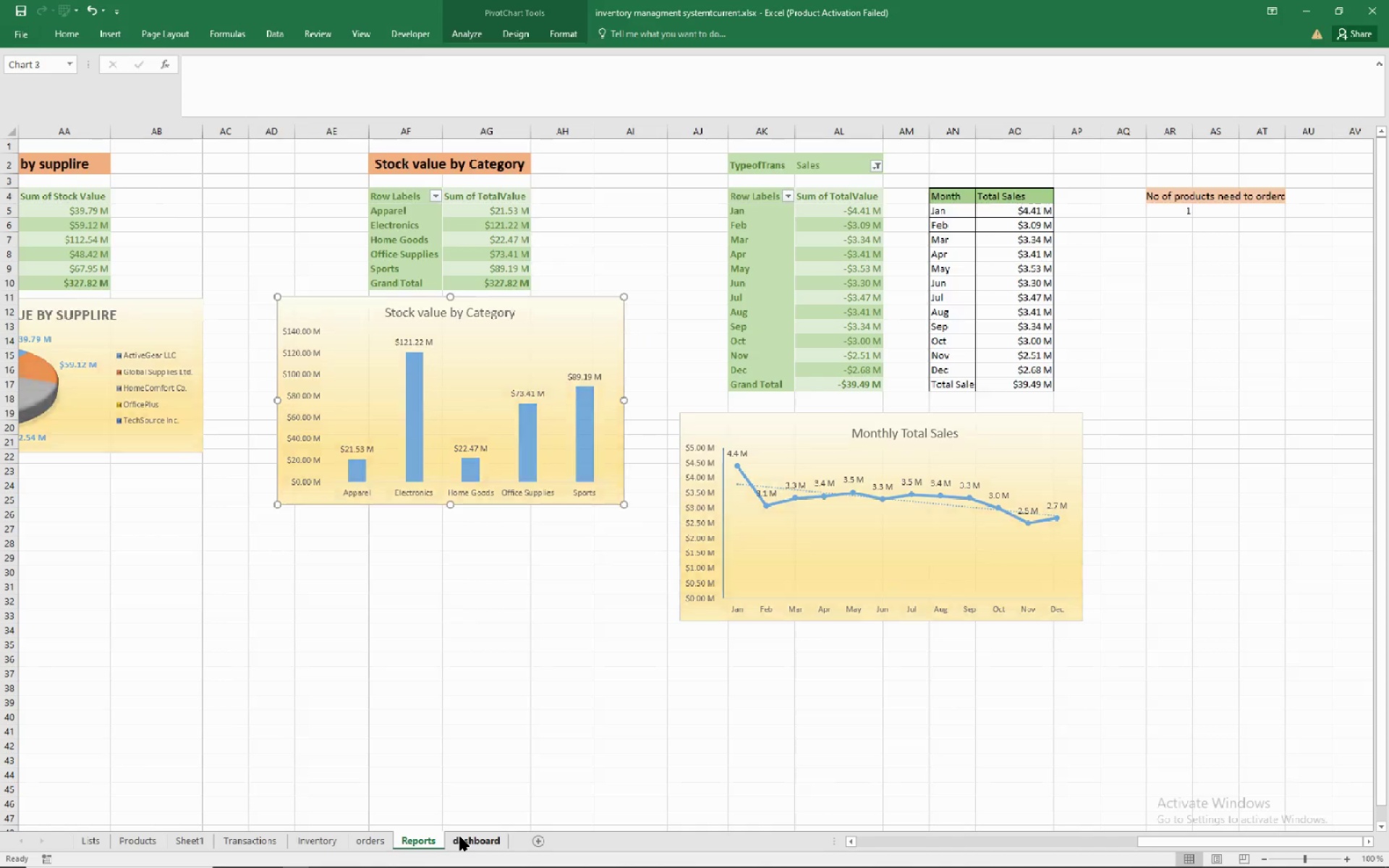 
left_click([320, 217])
 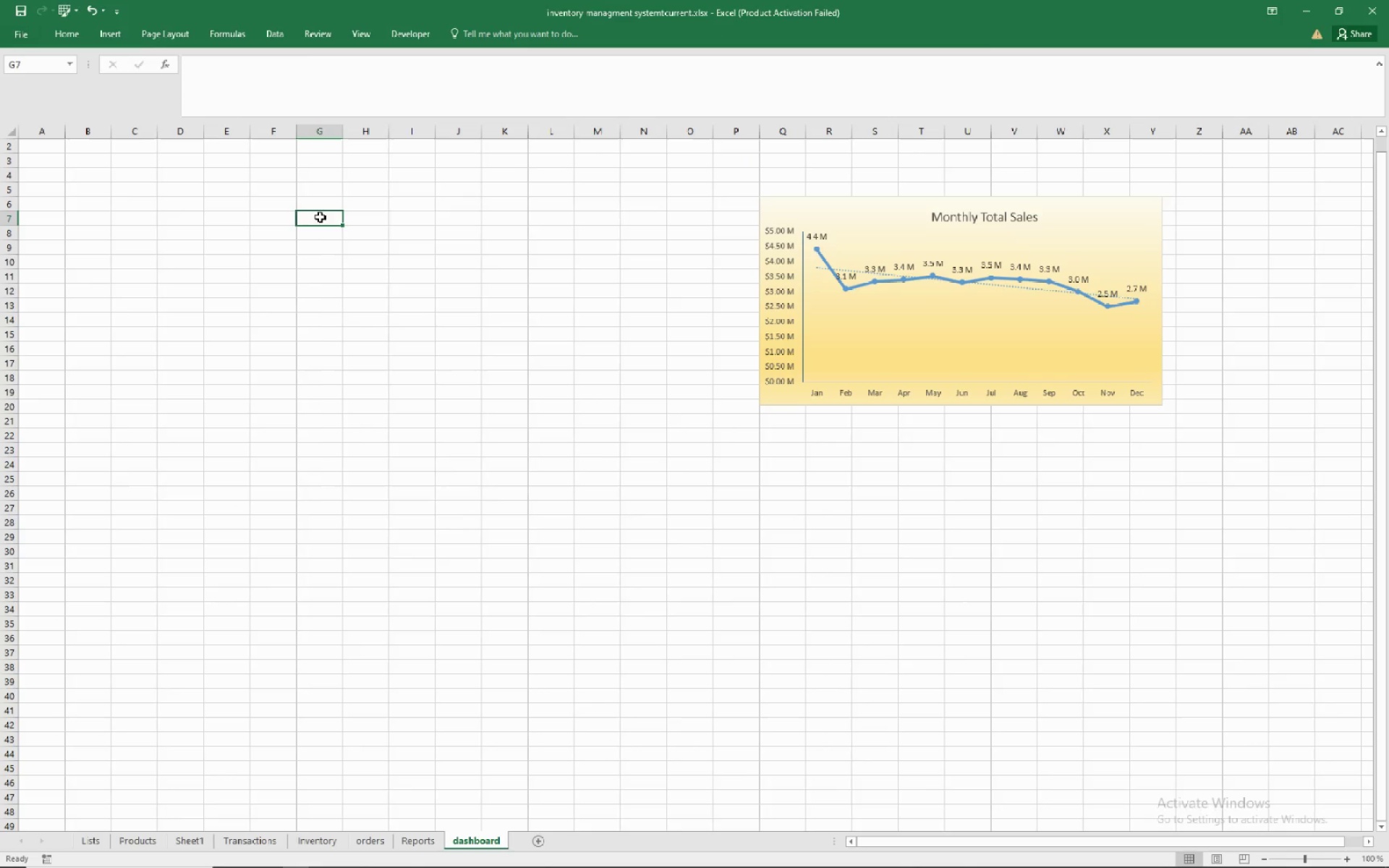 
right_click([320, 217])
 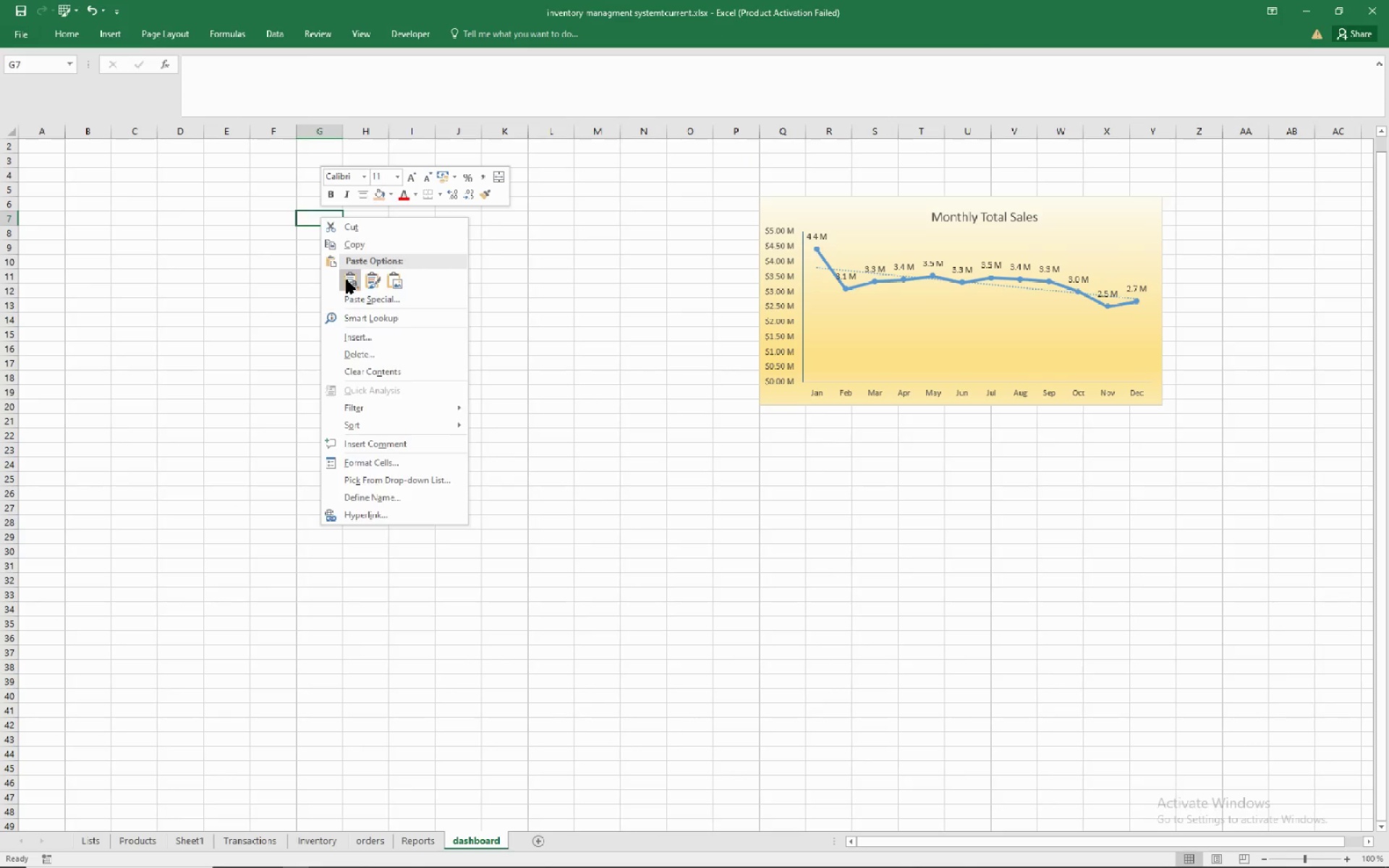 
left_click([347, 280])
 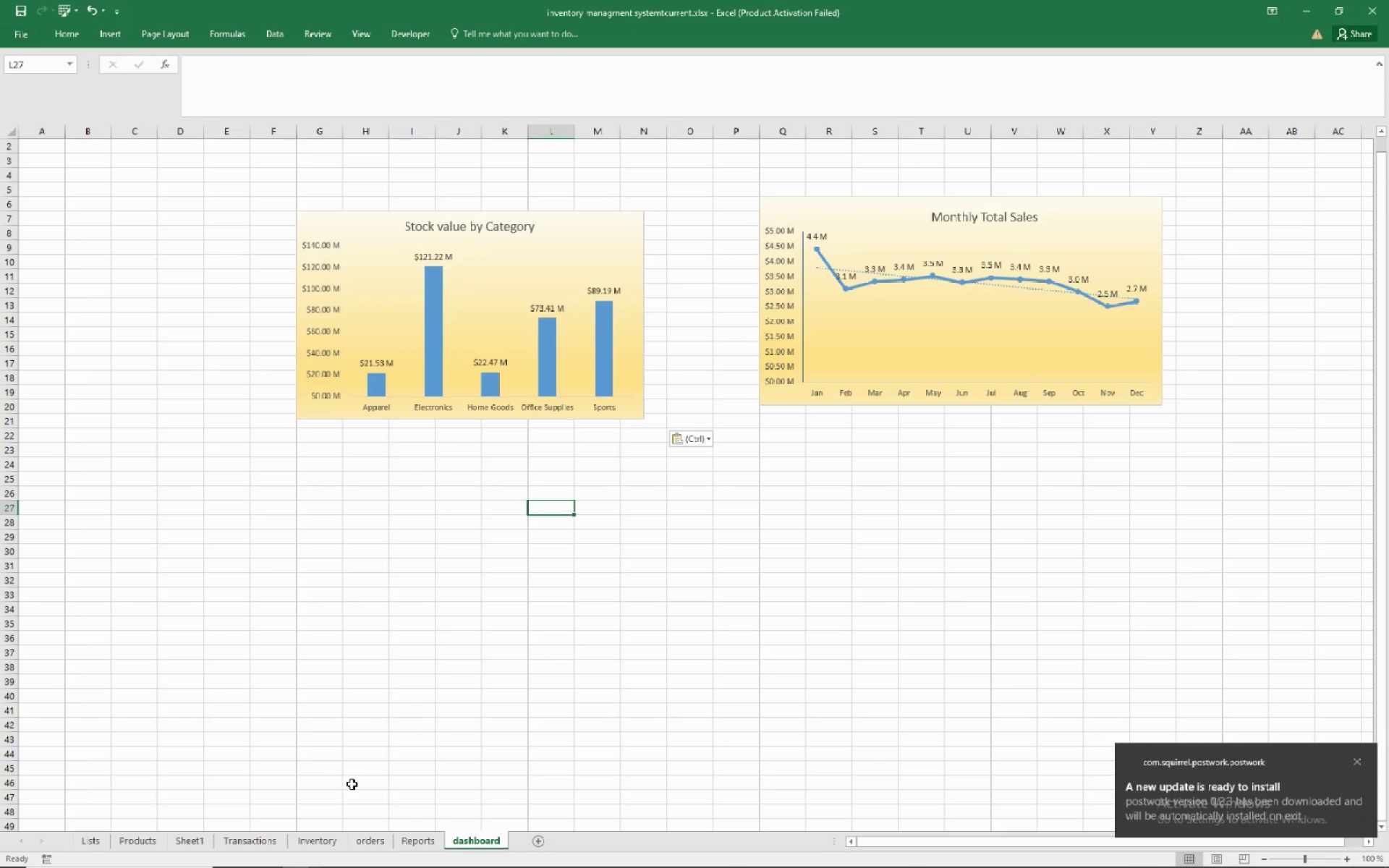 
wait(6.62)
 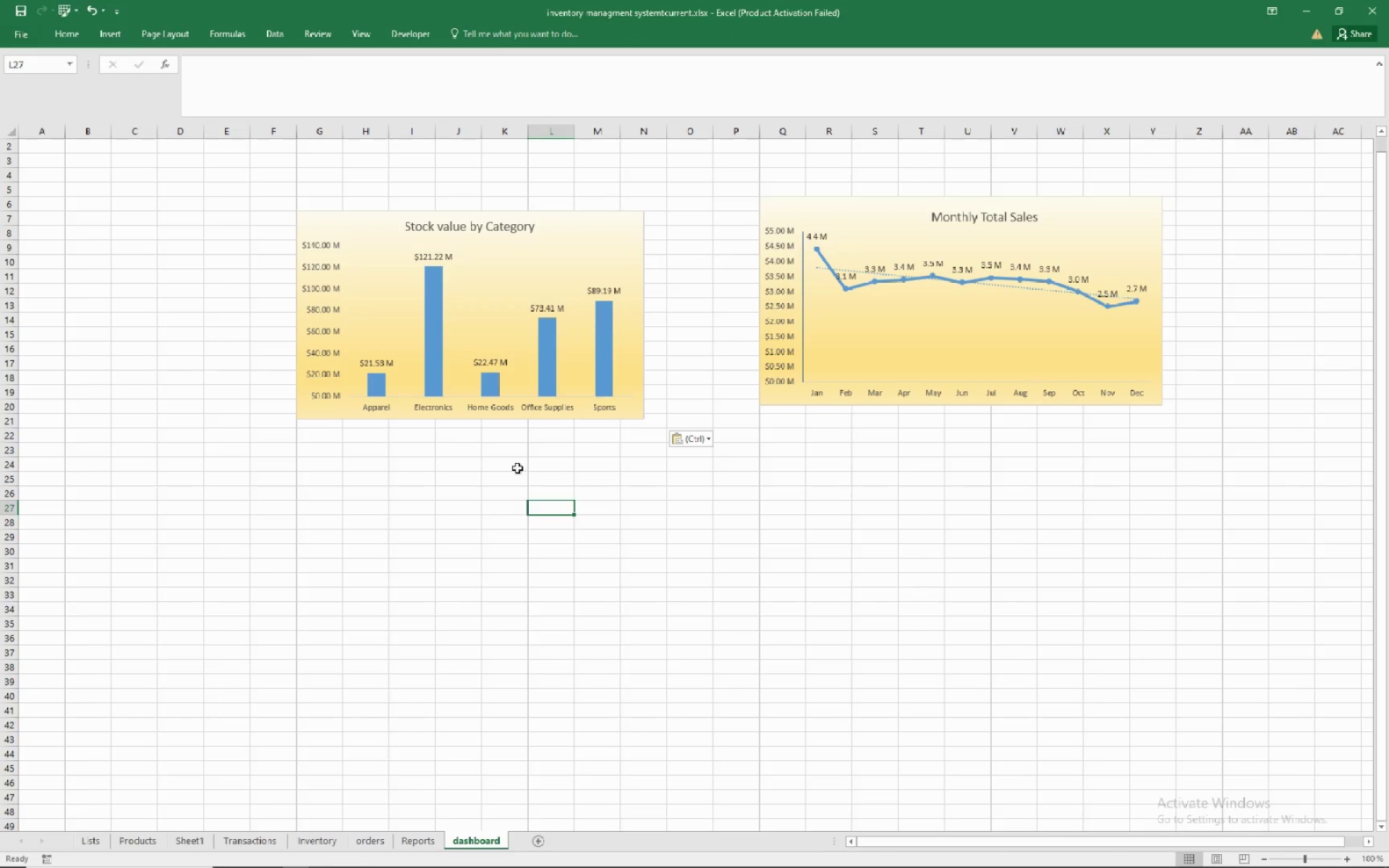 
left_click([430, 841])
 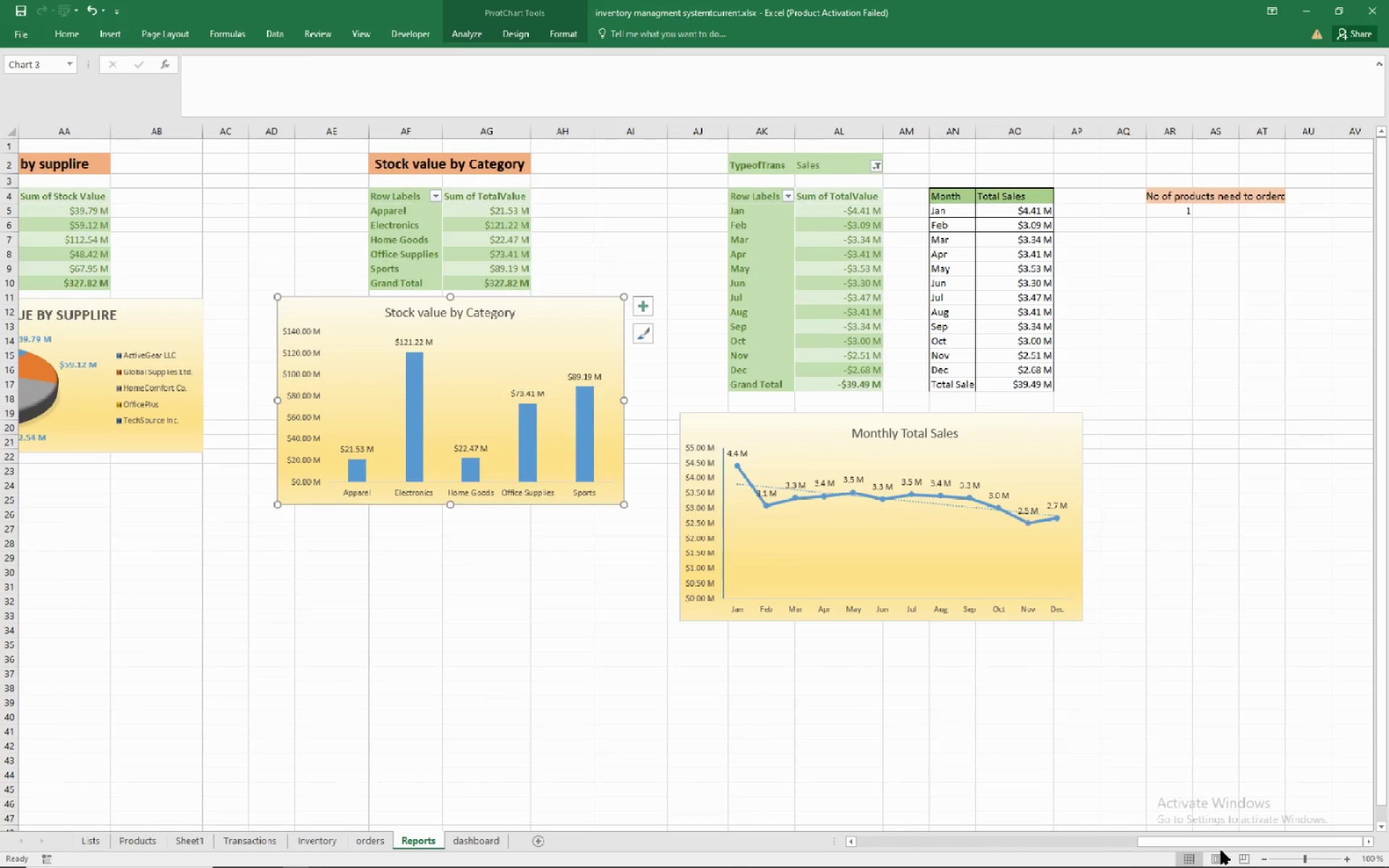 
left_click_drag(start_coordinate=[1220, 842], to_coordinate=[1178, 853])
 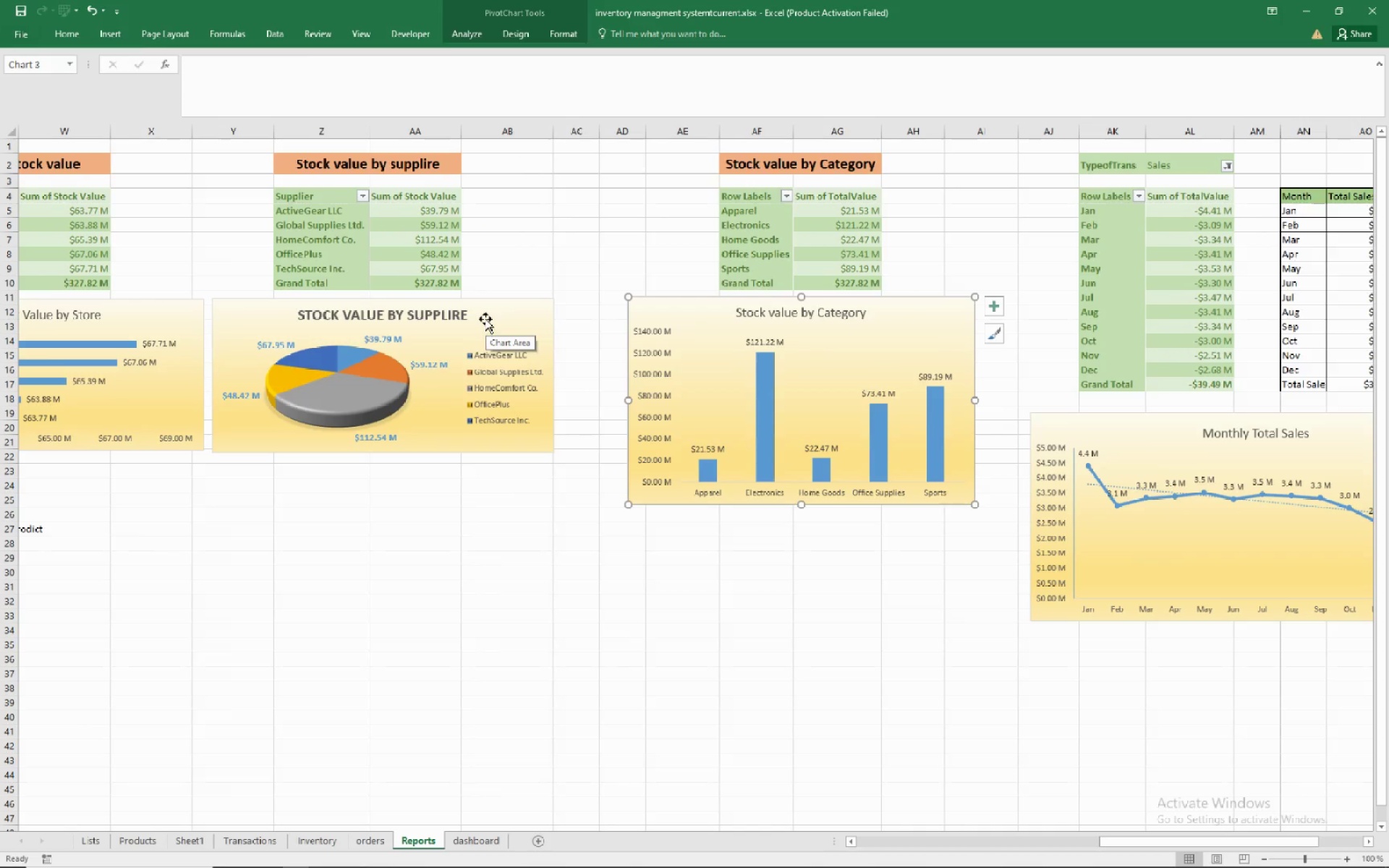 
right_click([485, 319])
 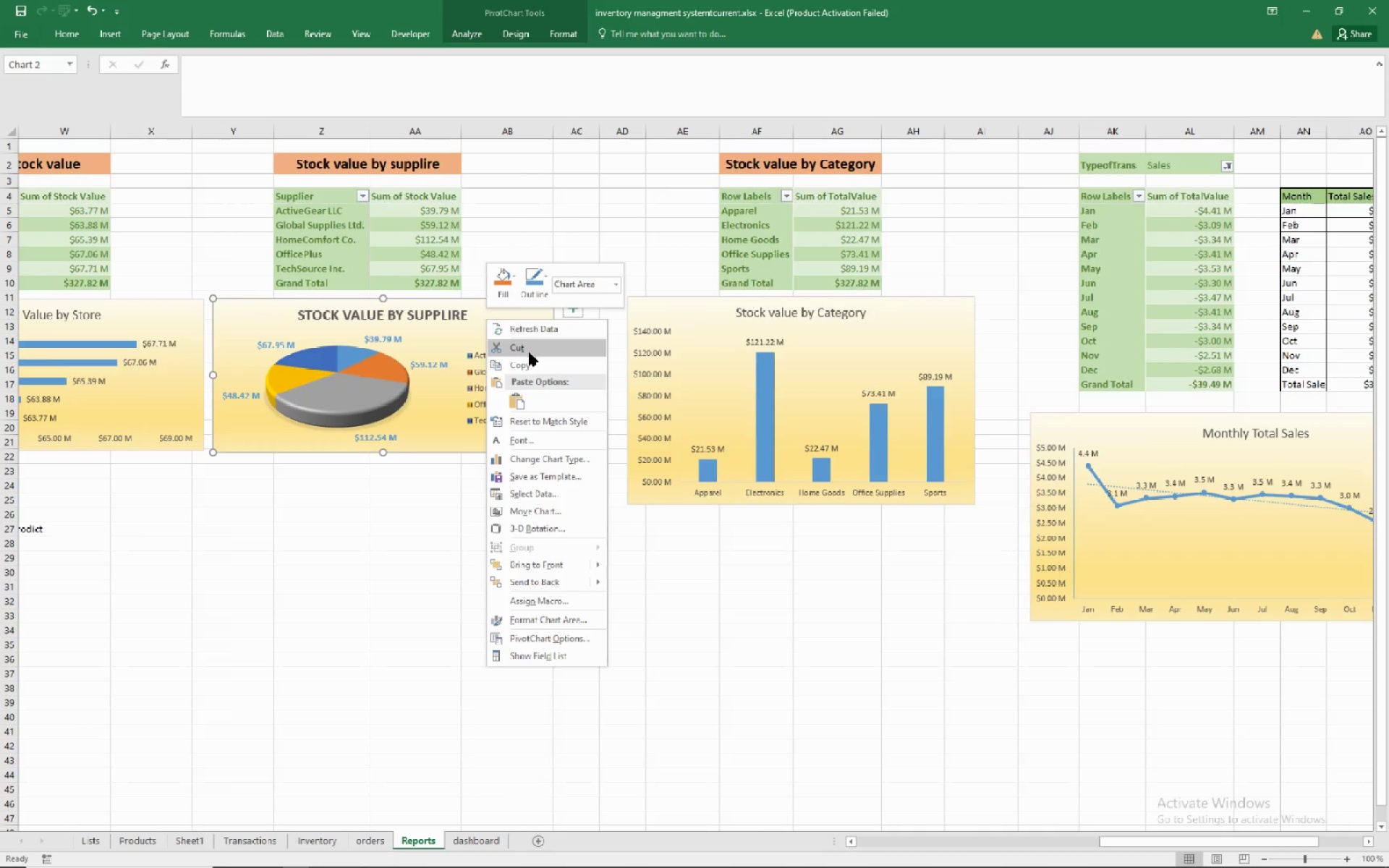 
left_click([522, 364])
 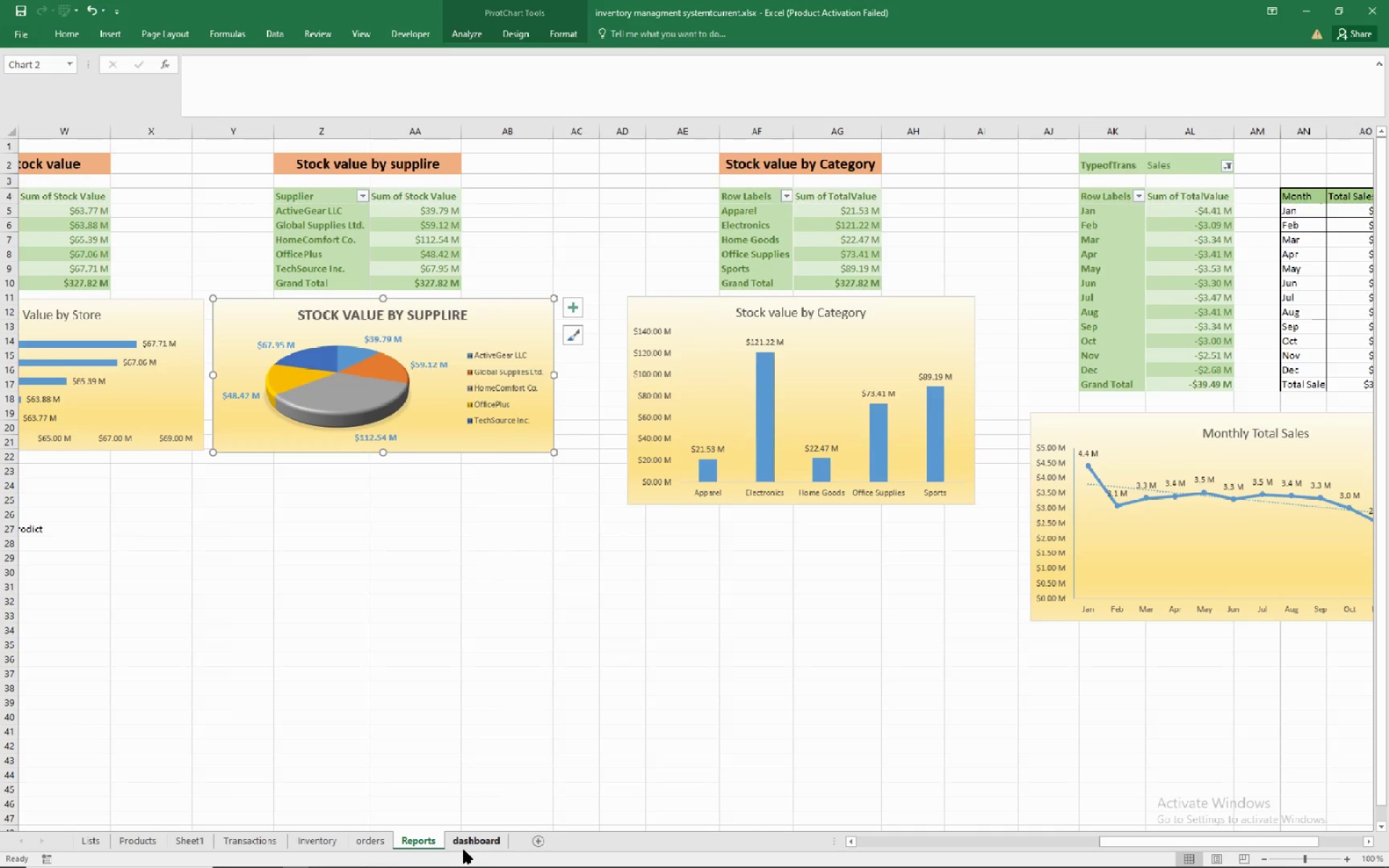 
left_click([477, 844])
 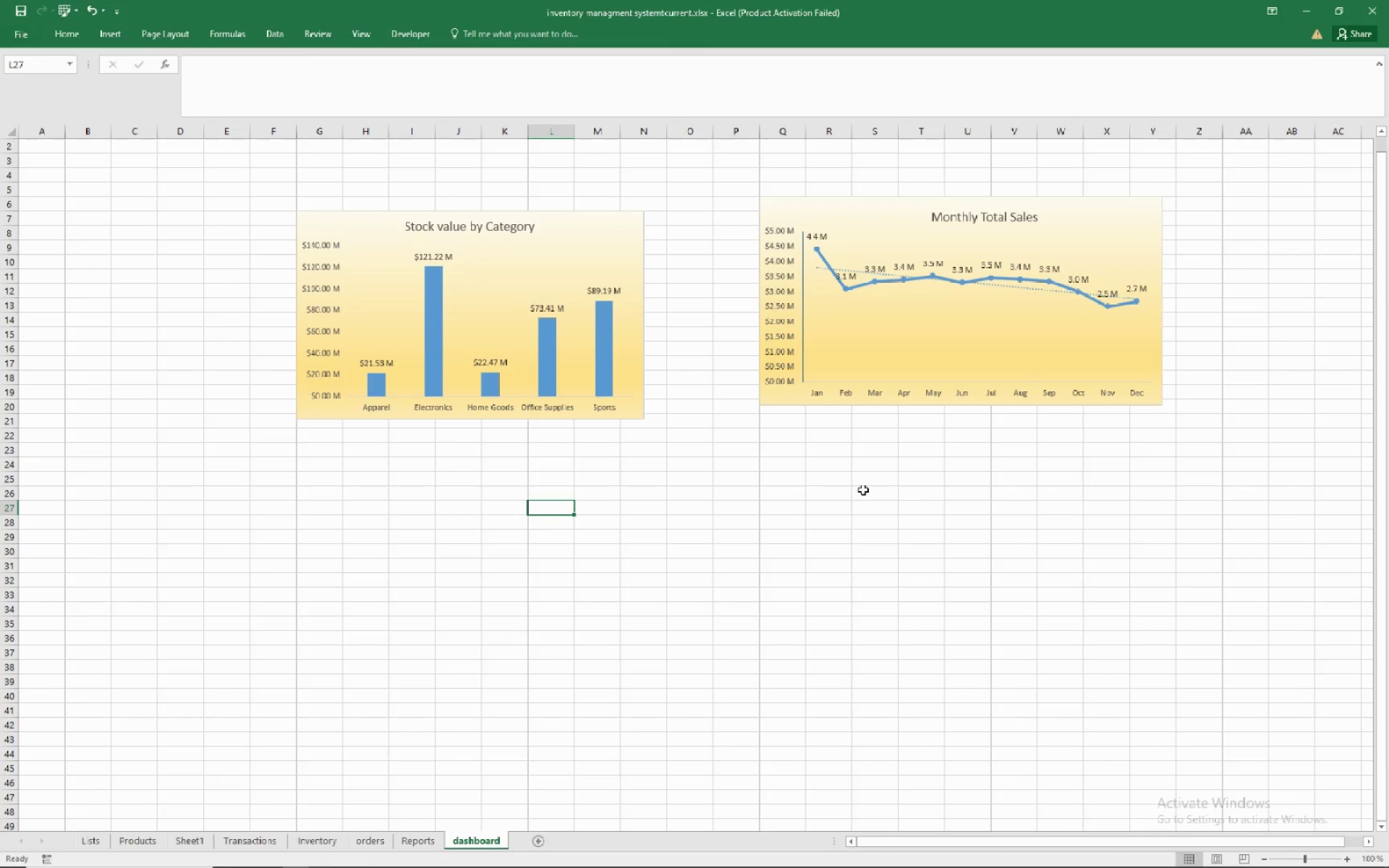 
left_click([852, 467])
 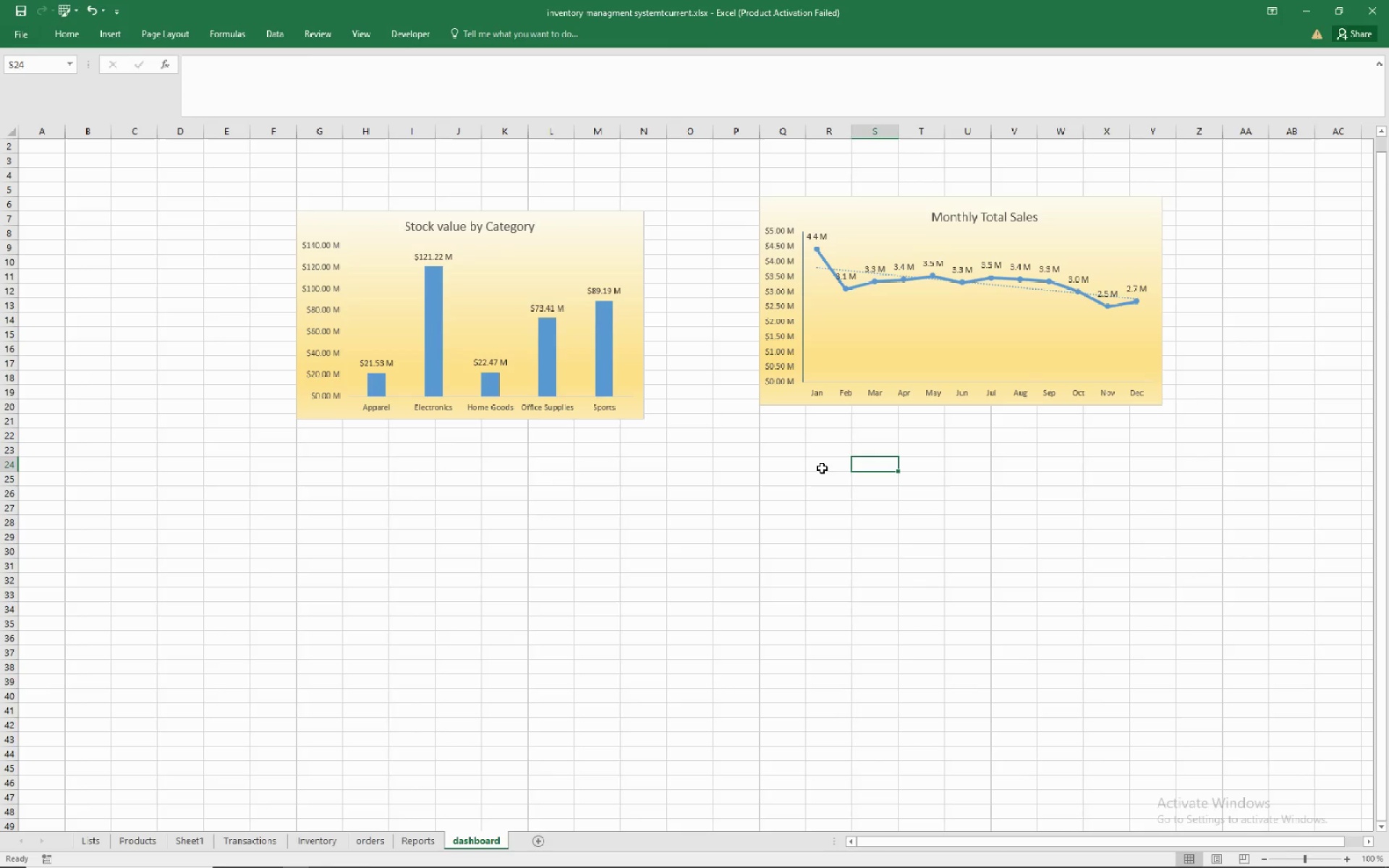 
left_click([822, 467])
 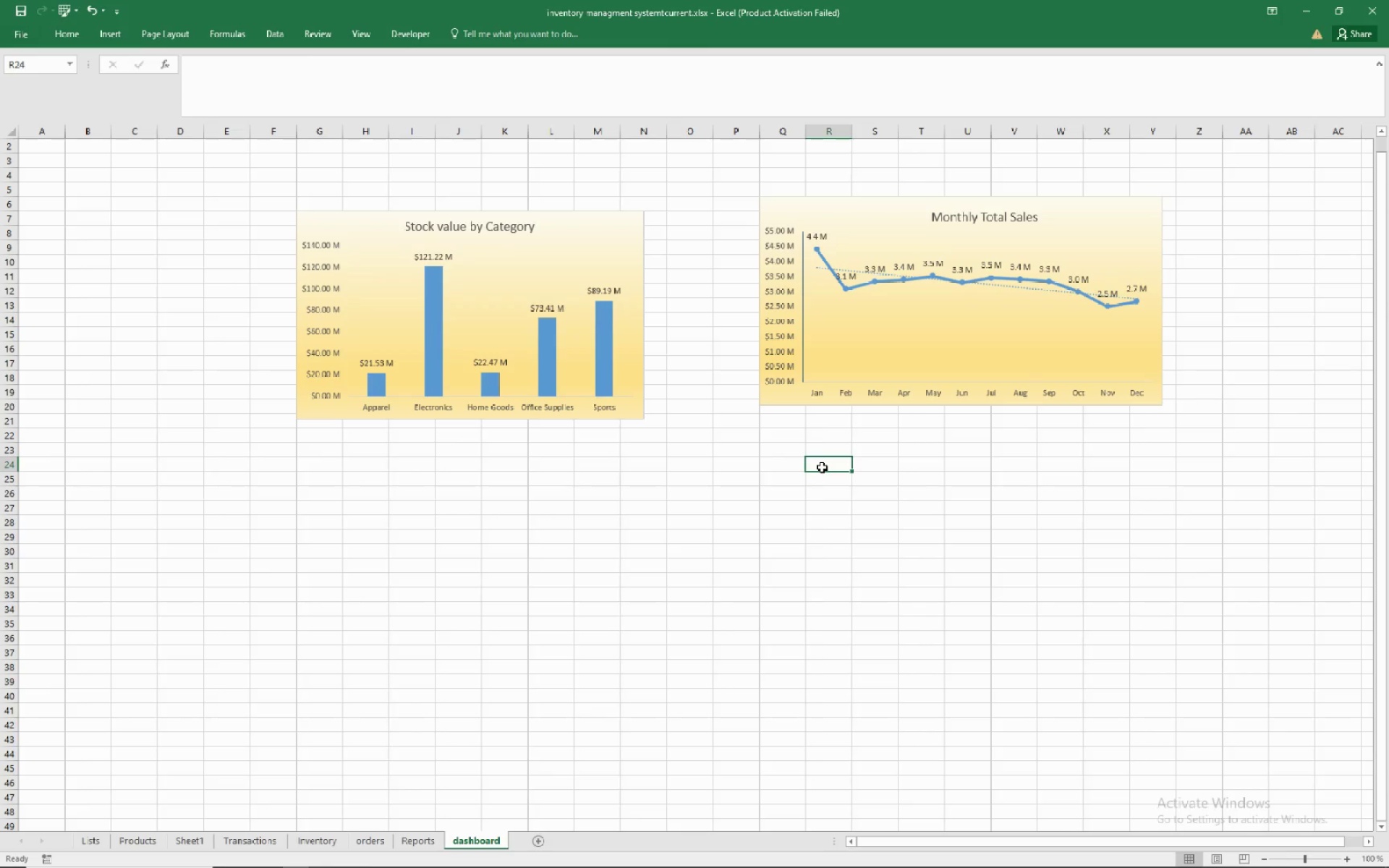 
right_click([822, 467])
 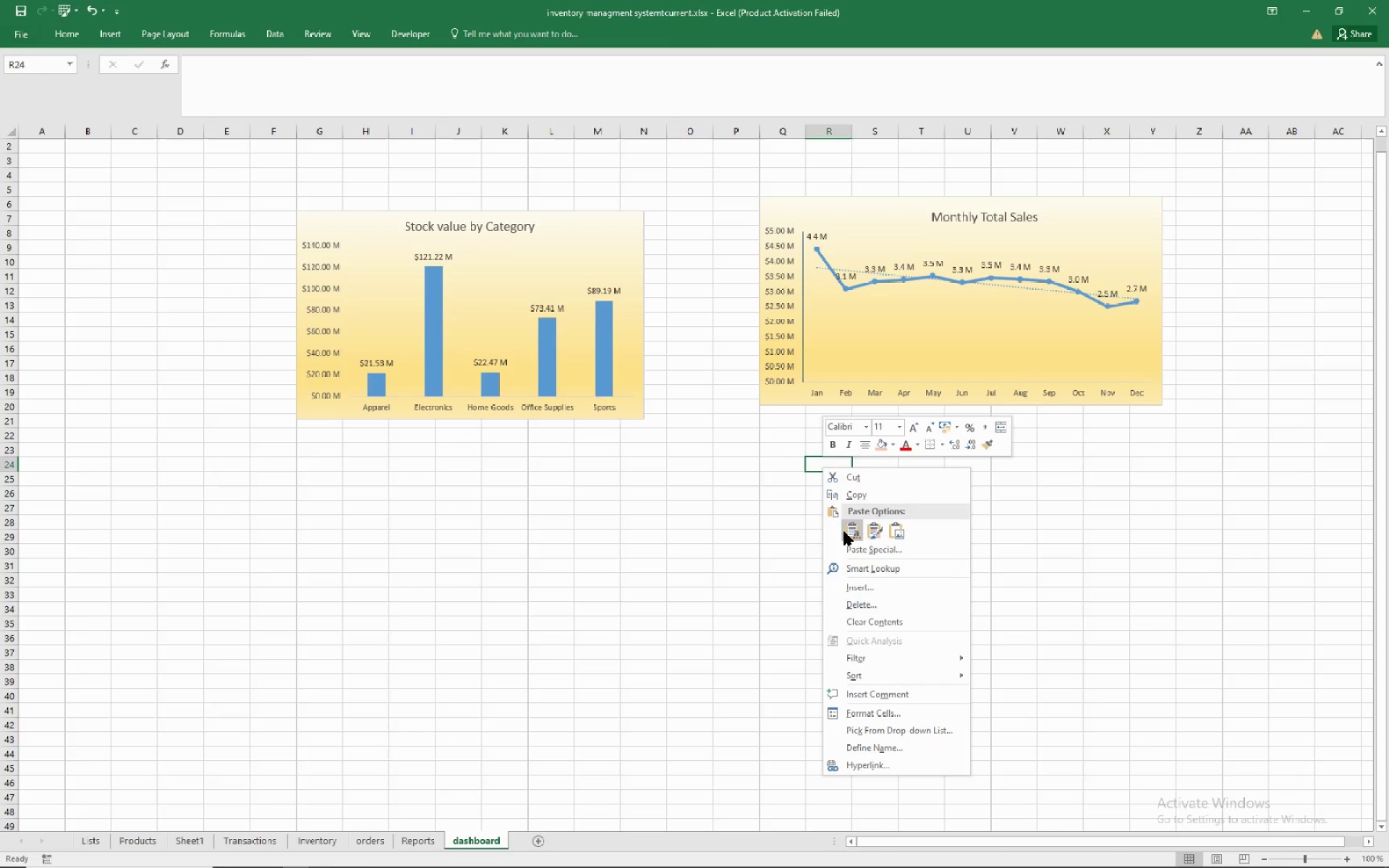 
left_click([844, 532])
 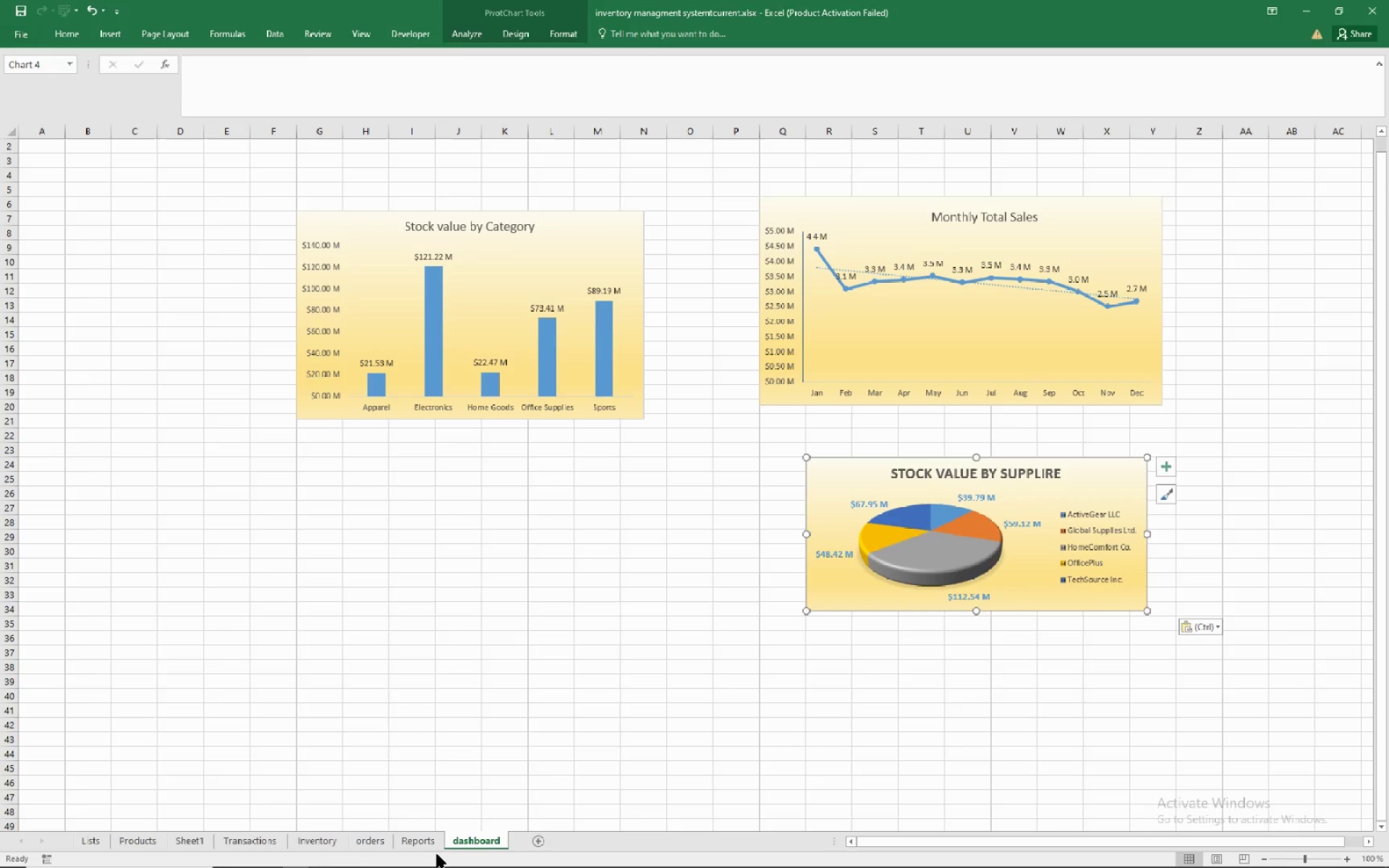 
left_click_drag(start_coordinate=[433, 843], to_coordinate=[432, 838])
 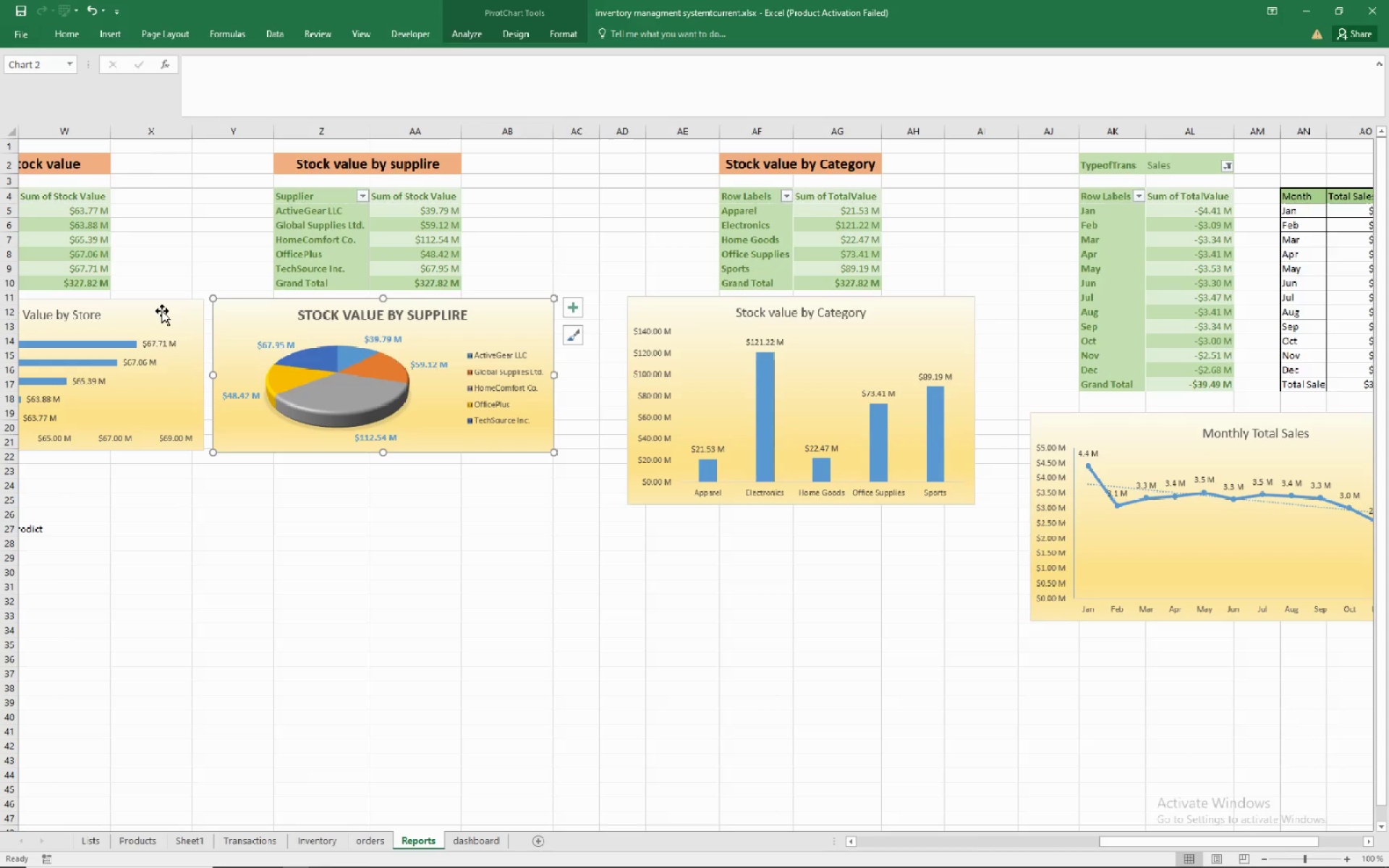 
right_click([162, 310])
 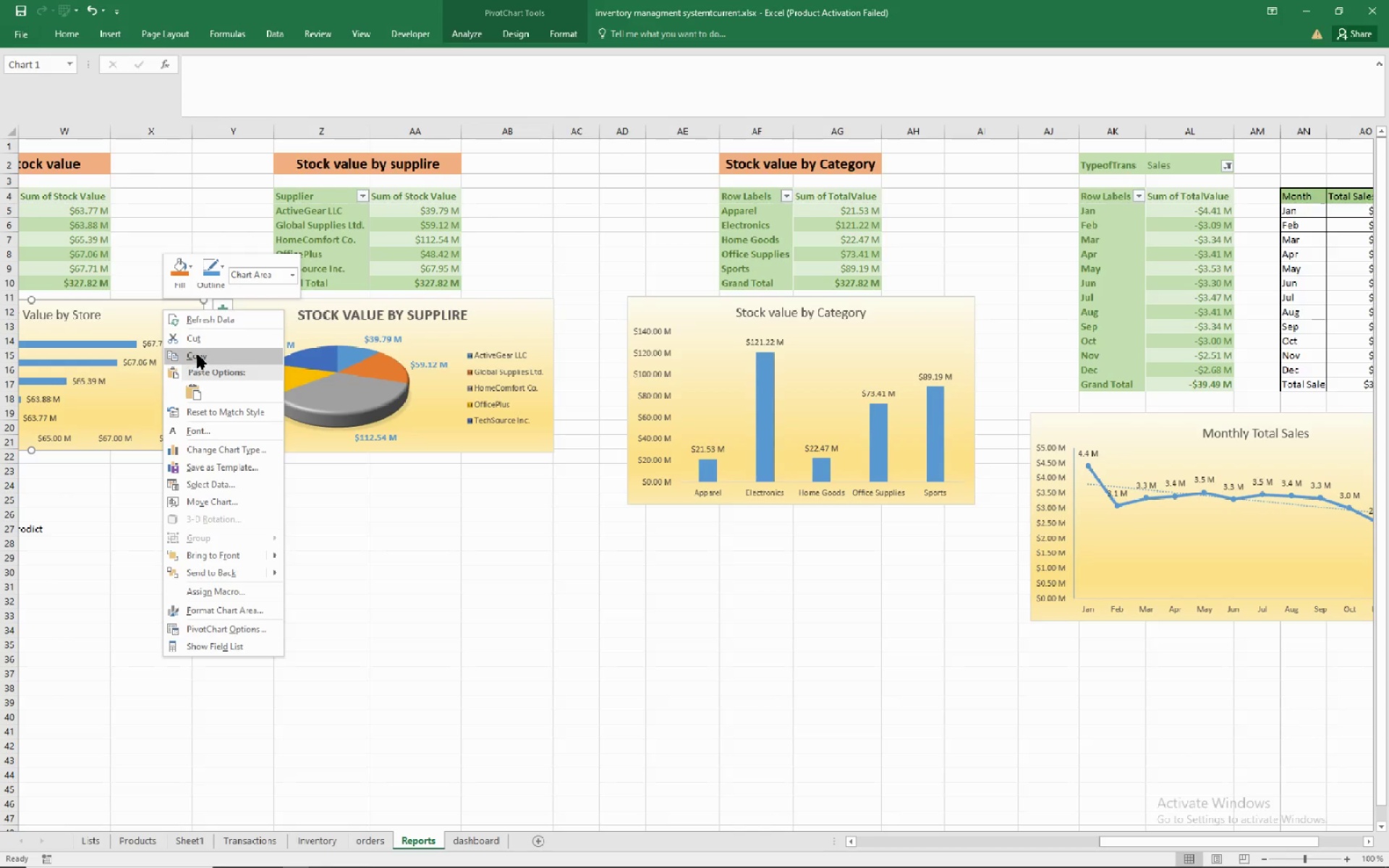 
left_click([197, 354])
 